 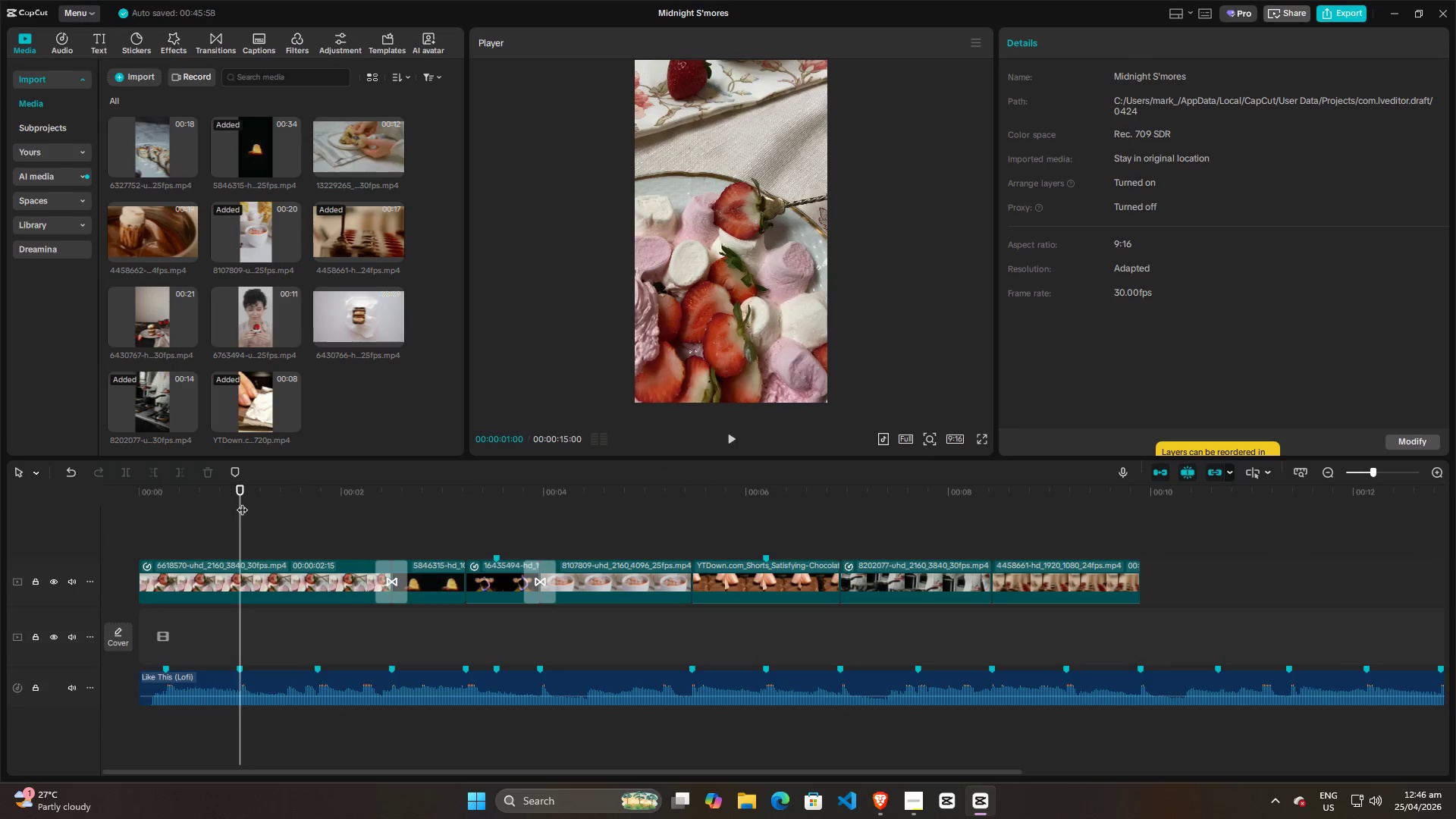 
key(Space)
 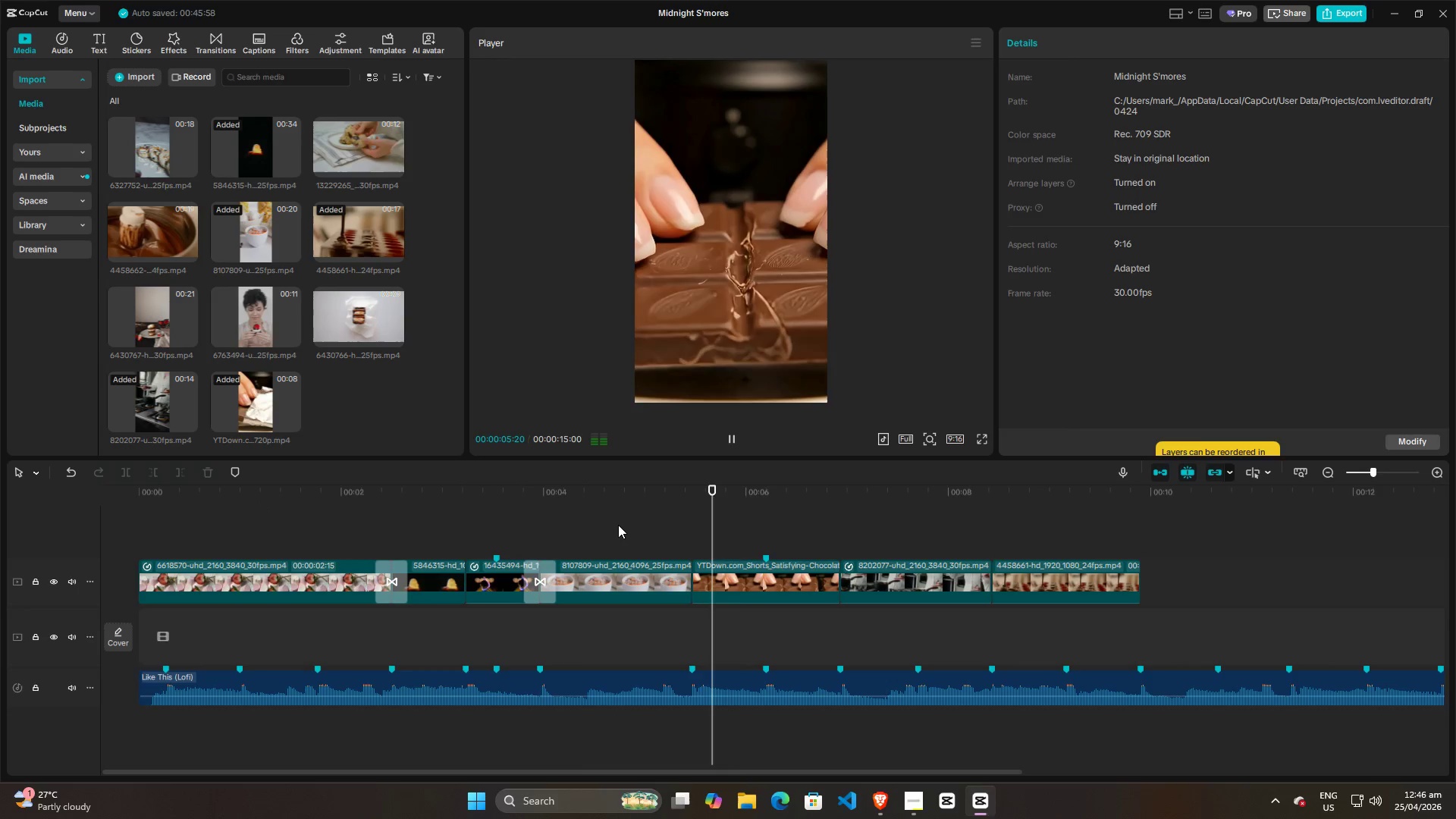 
wait(6.33)
 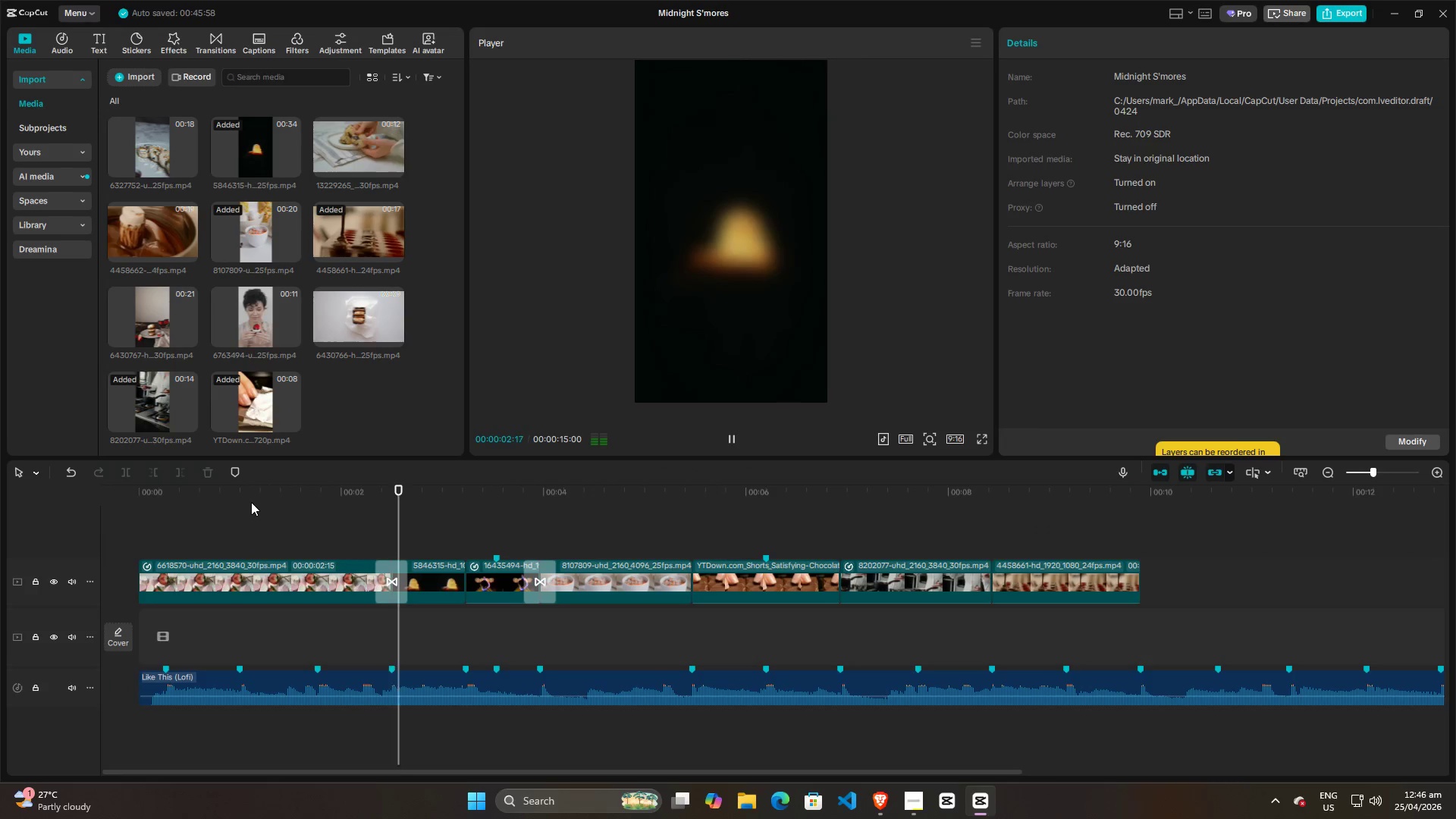 
key(Space)
 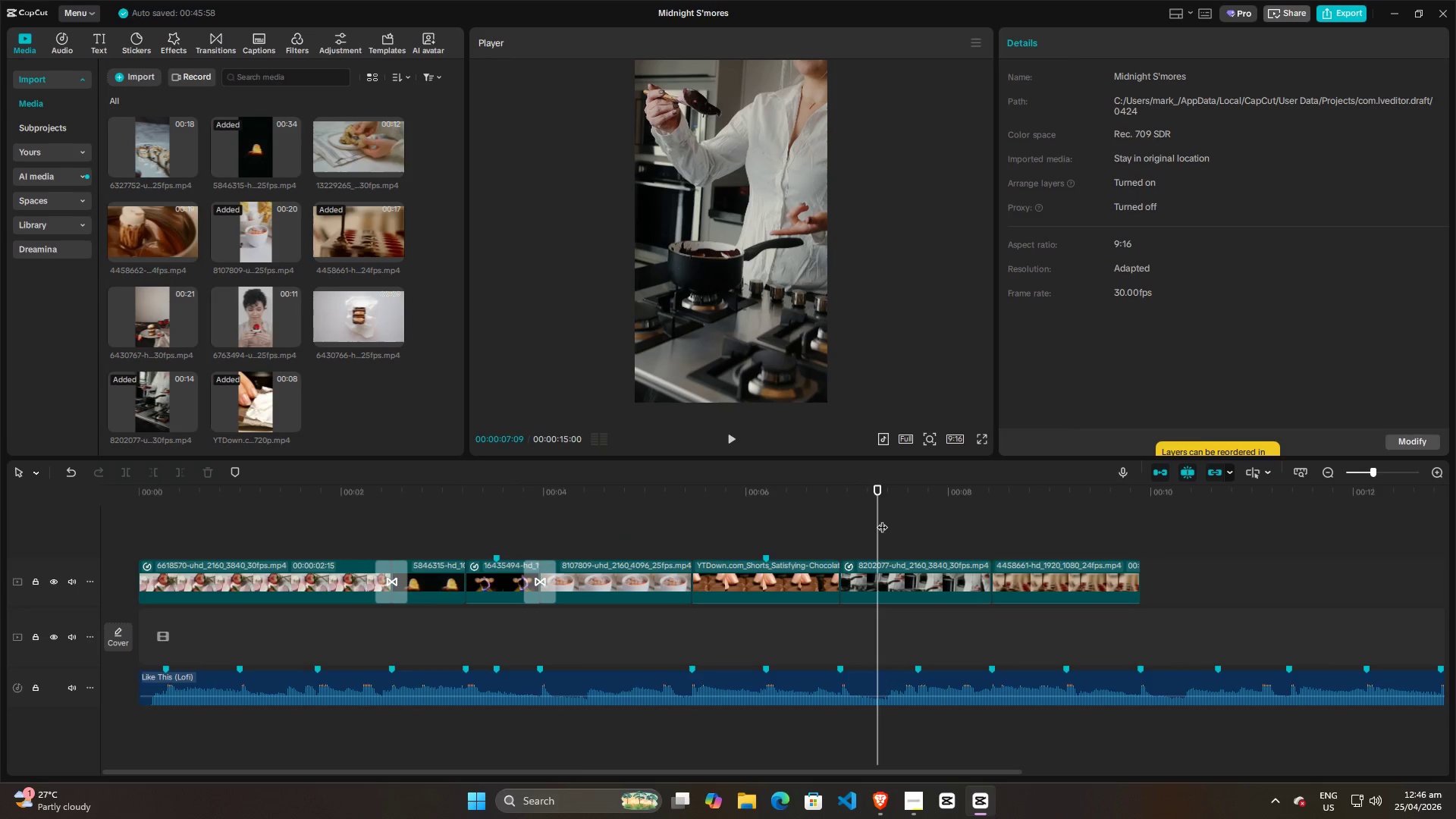 
left_click_drag(start_coordinate=[882, 519], to_coordinate=[770, 523])
 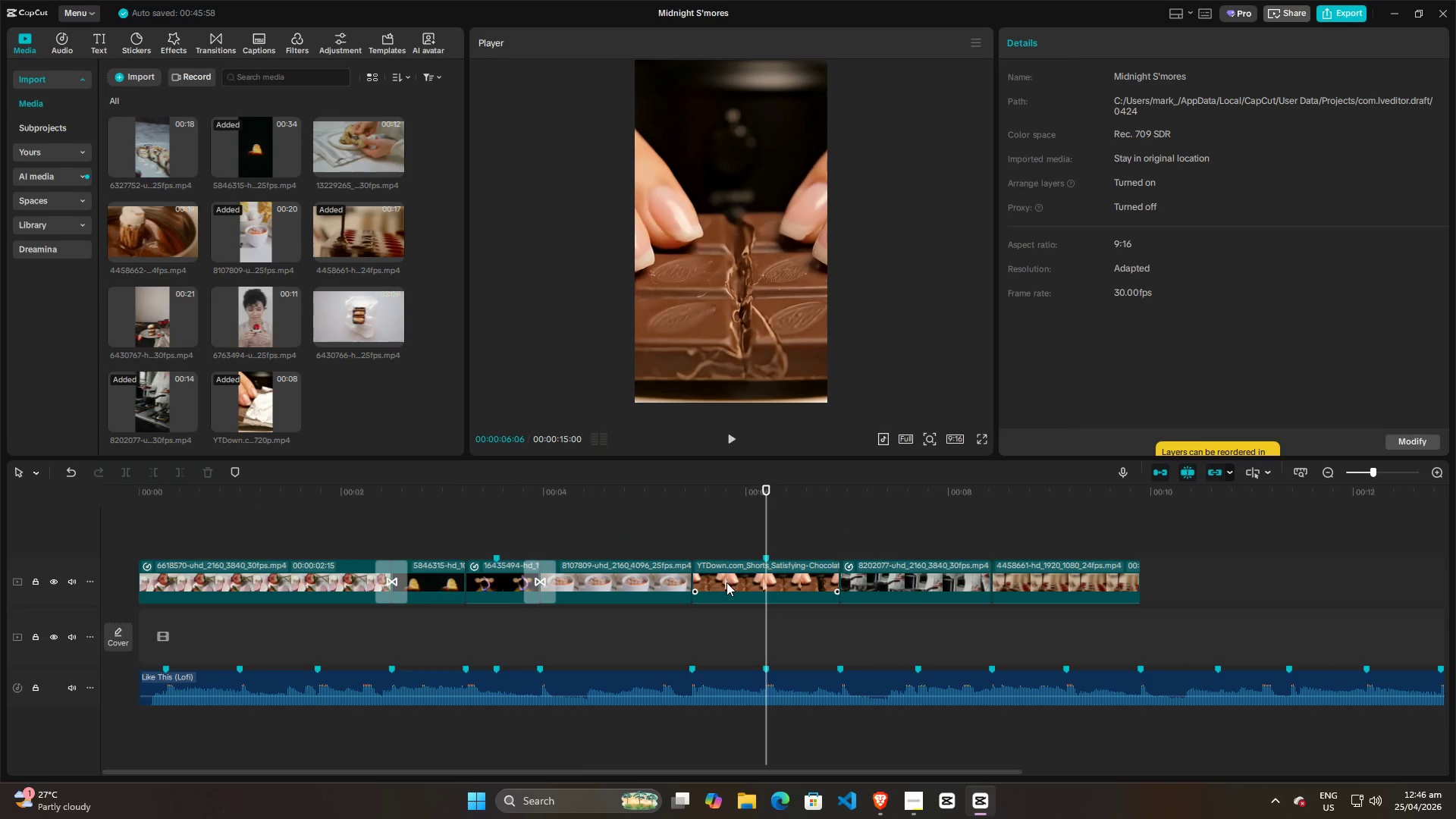 
left_click([726, 582])
 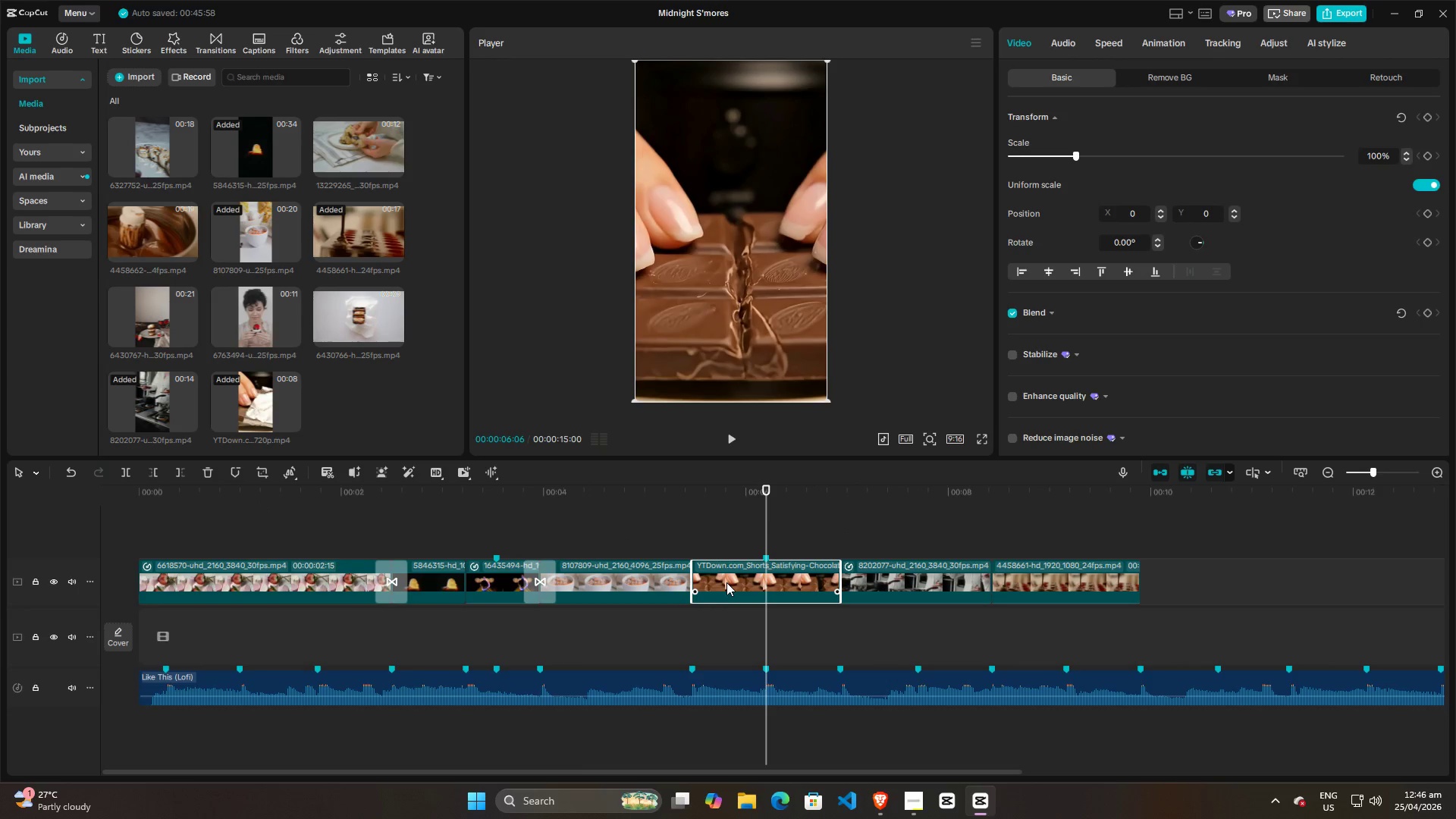 
key(Control+R)
 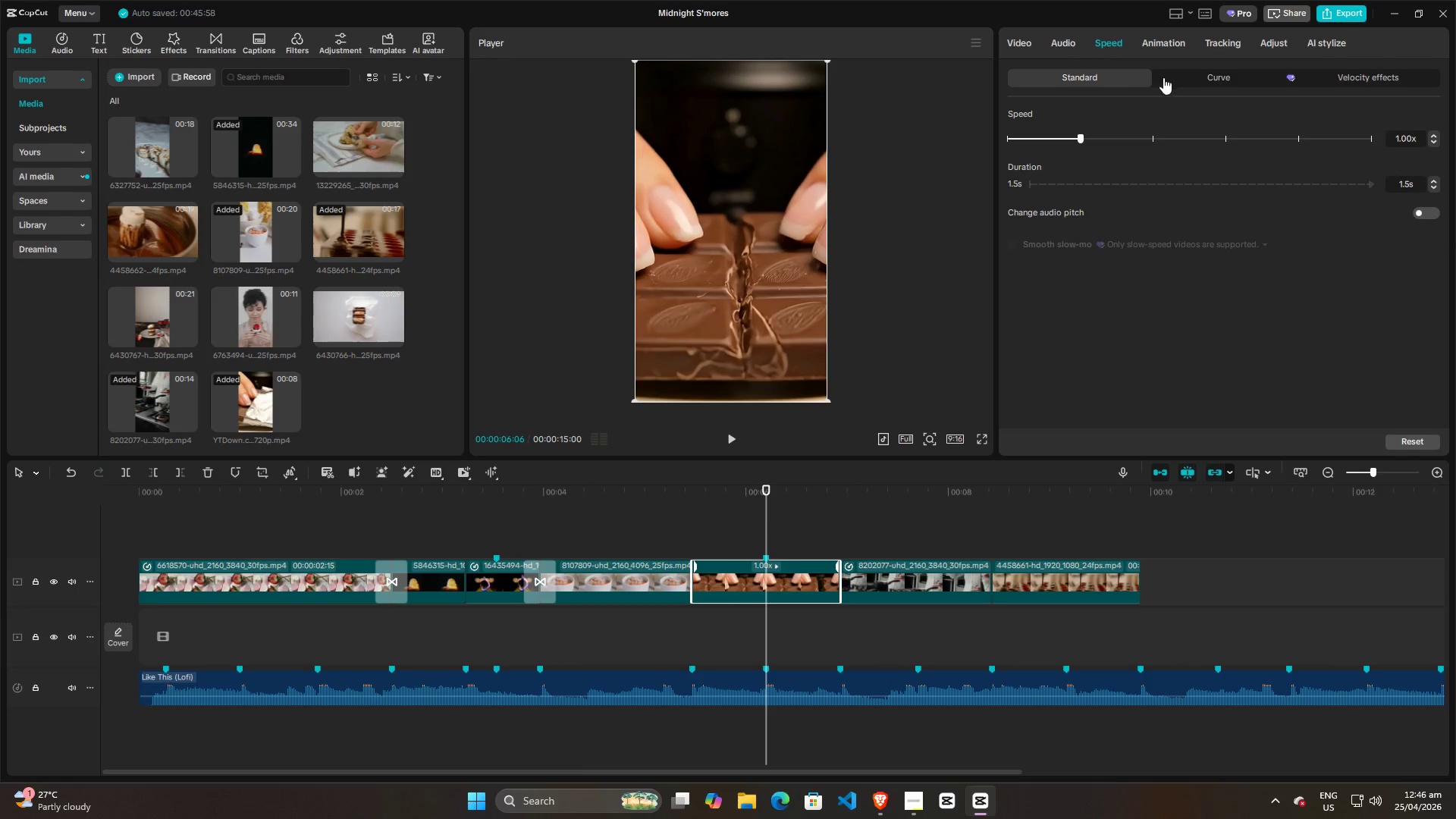 
left_click([1199, 78])
 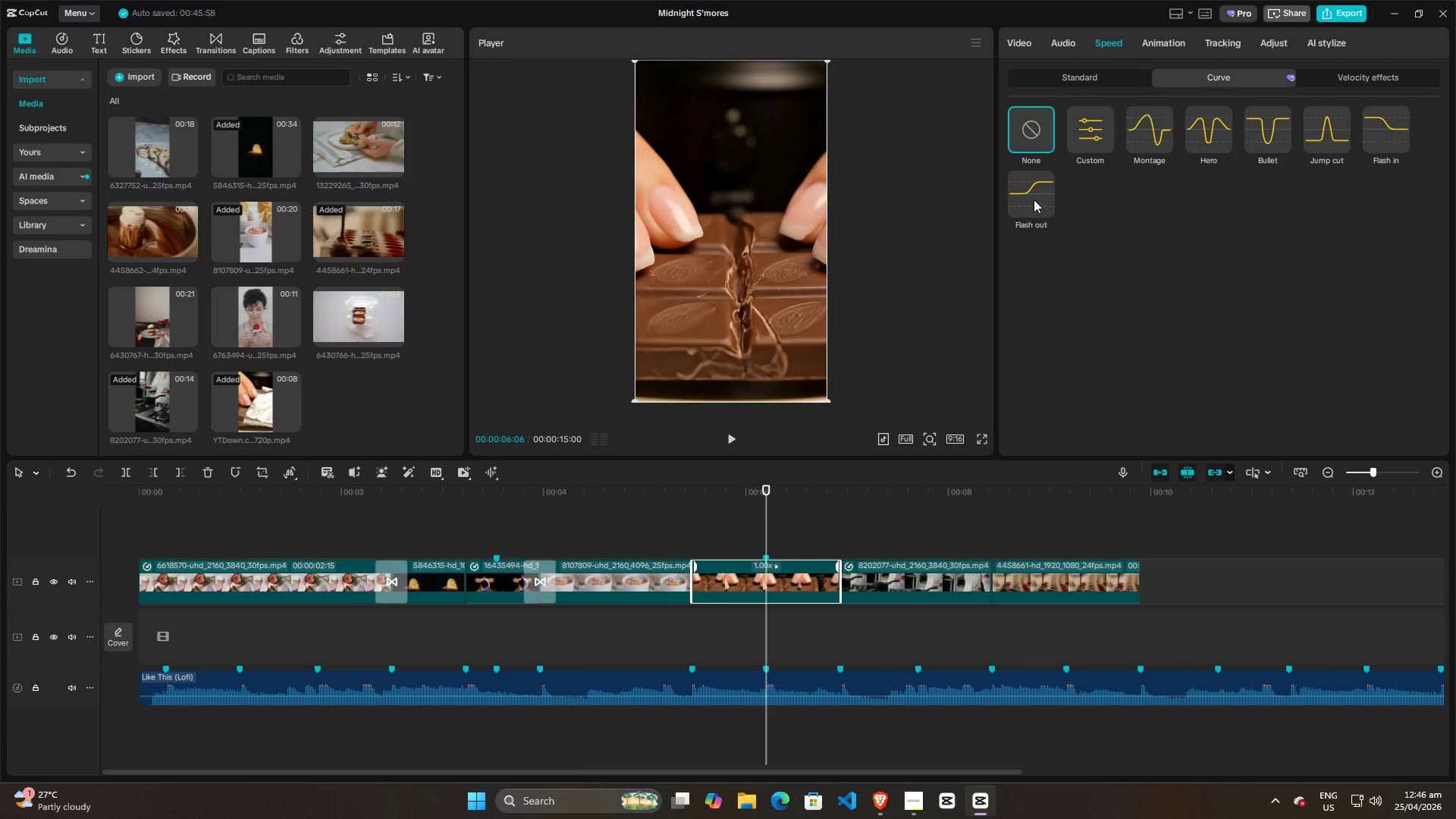 
left_click([1034, 199])
 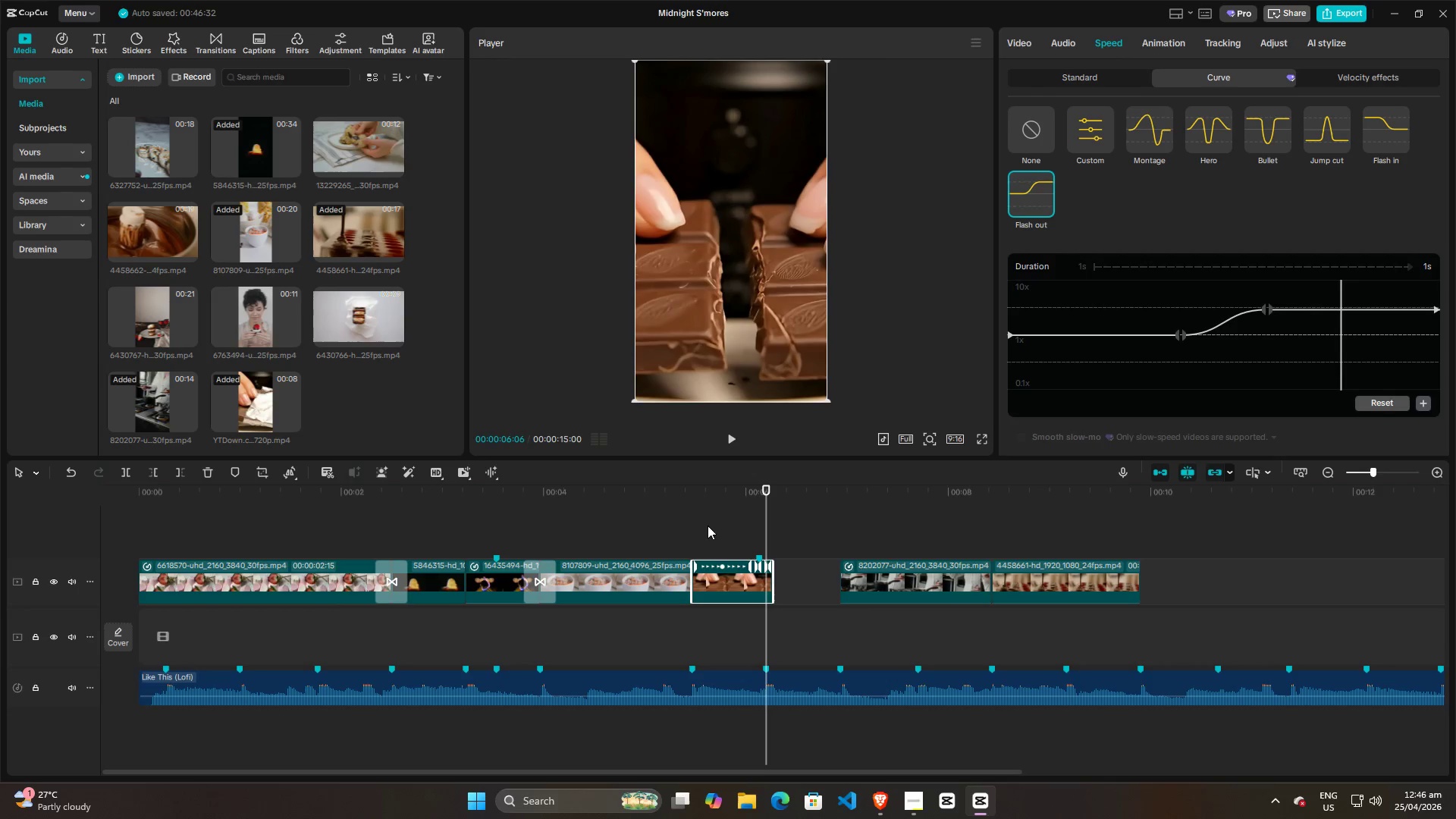 
left_click([687, 529])
 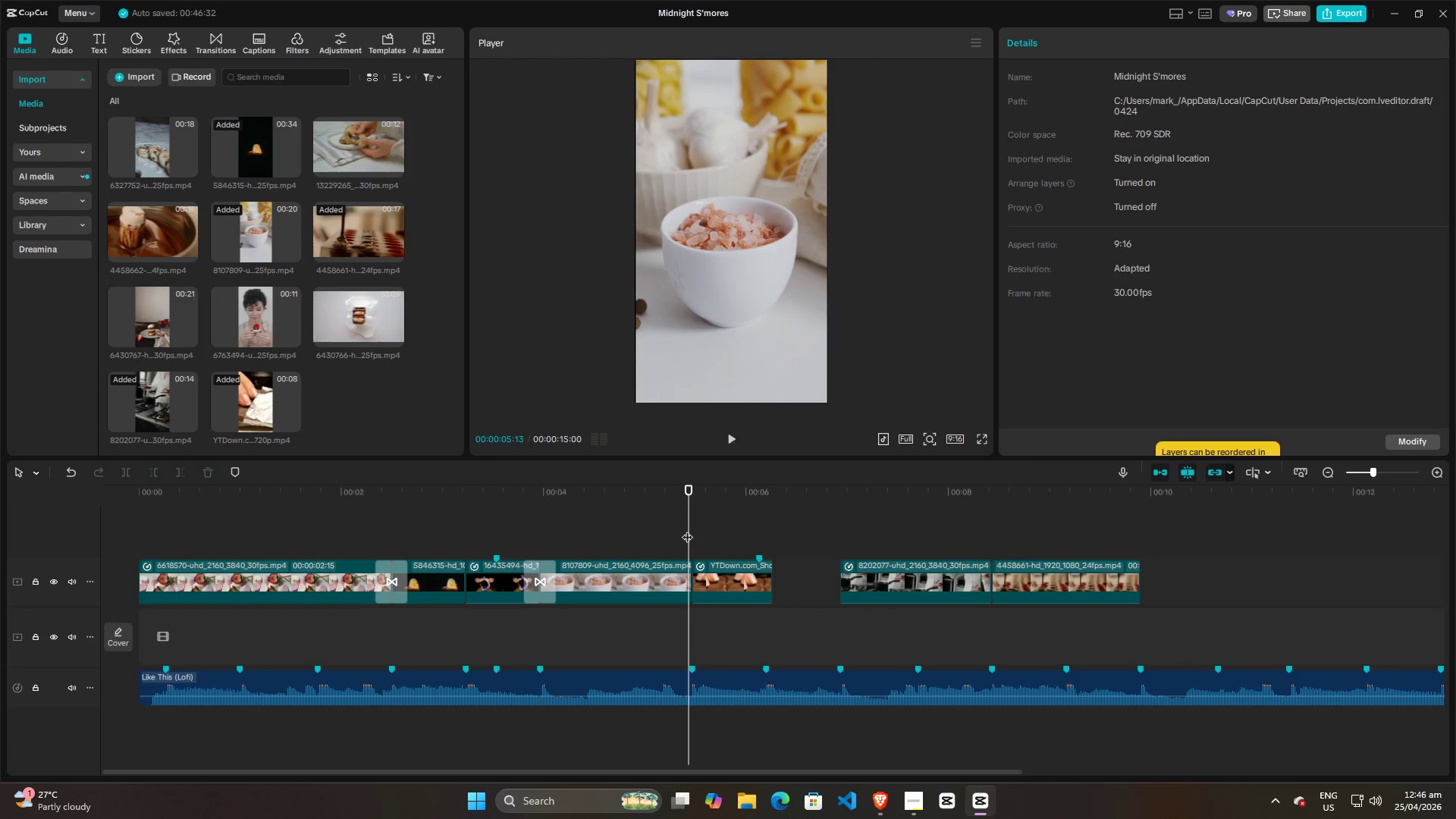 
key(Space)
 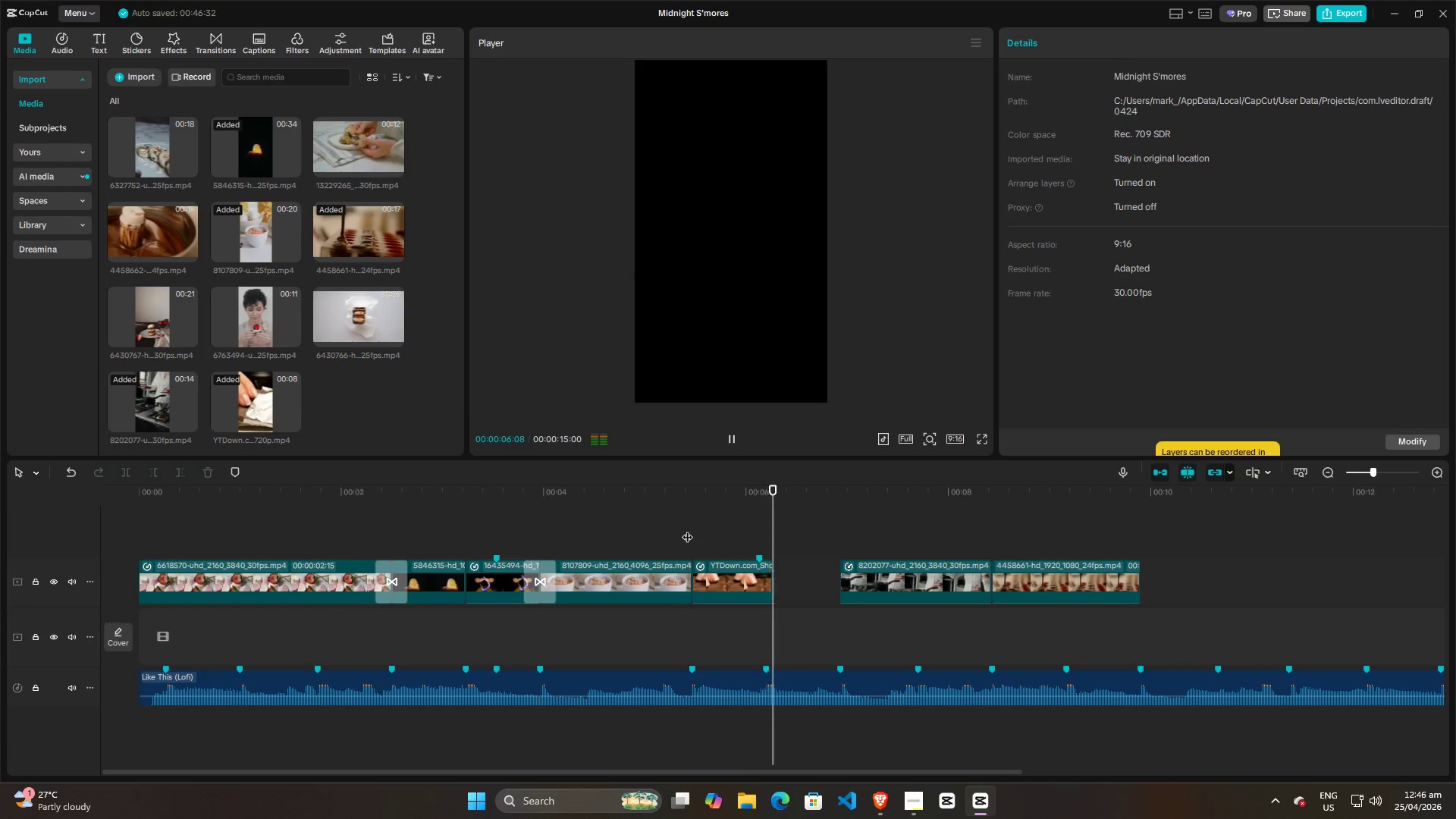 
key(Space)
 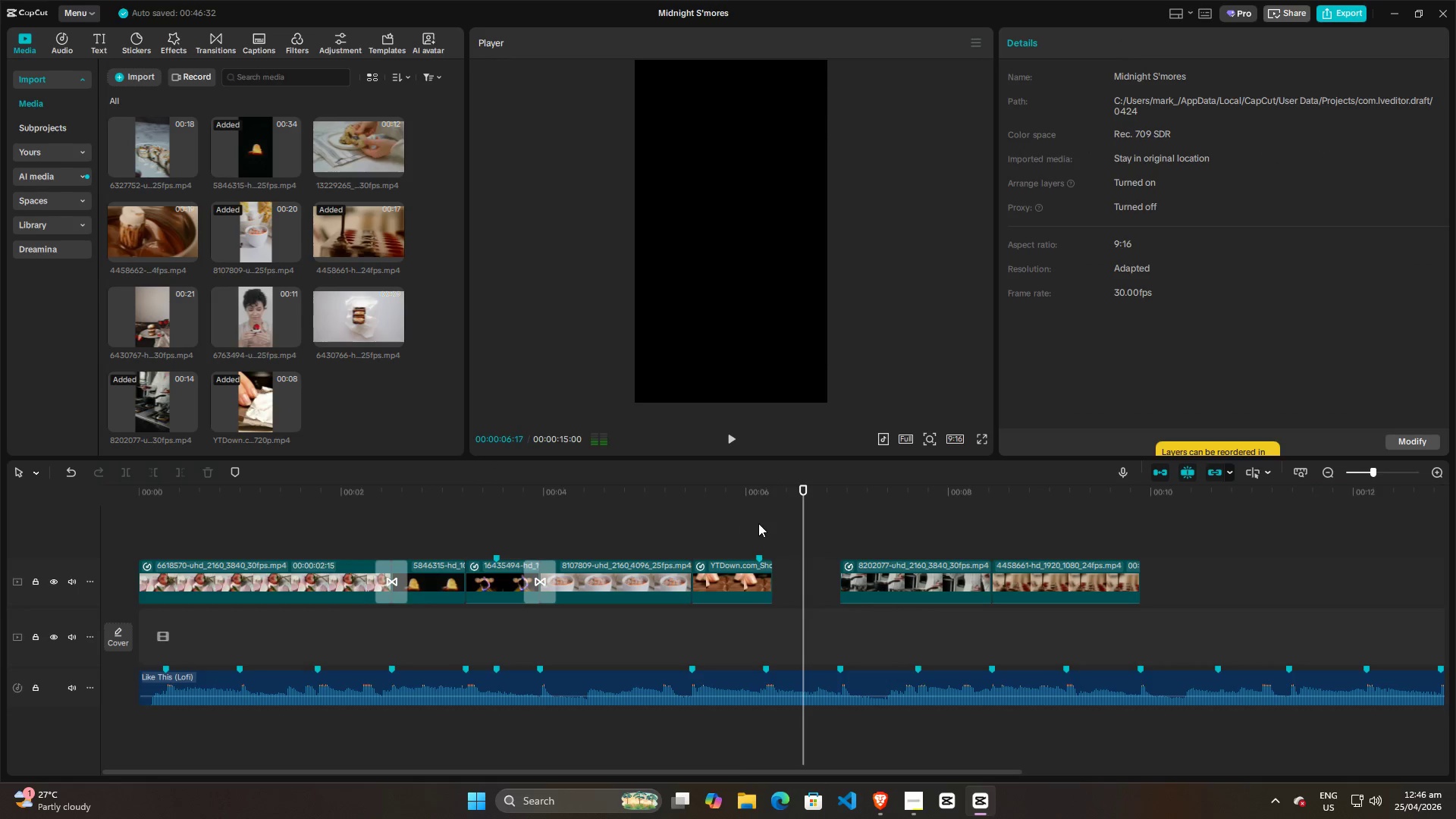 
hold_key(key=ControlLeft, duration=0.78)
scroll: coordinate [770, 526], scroll_direction: up, amount: 12.0
 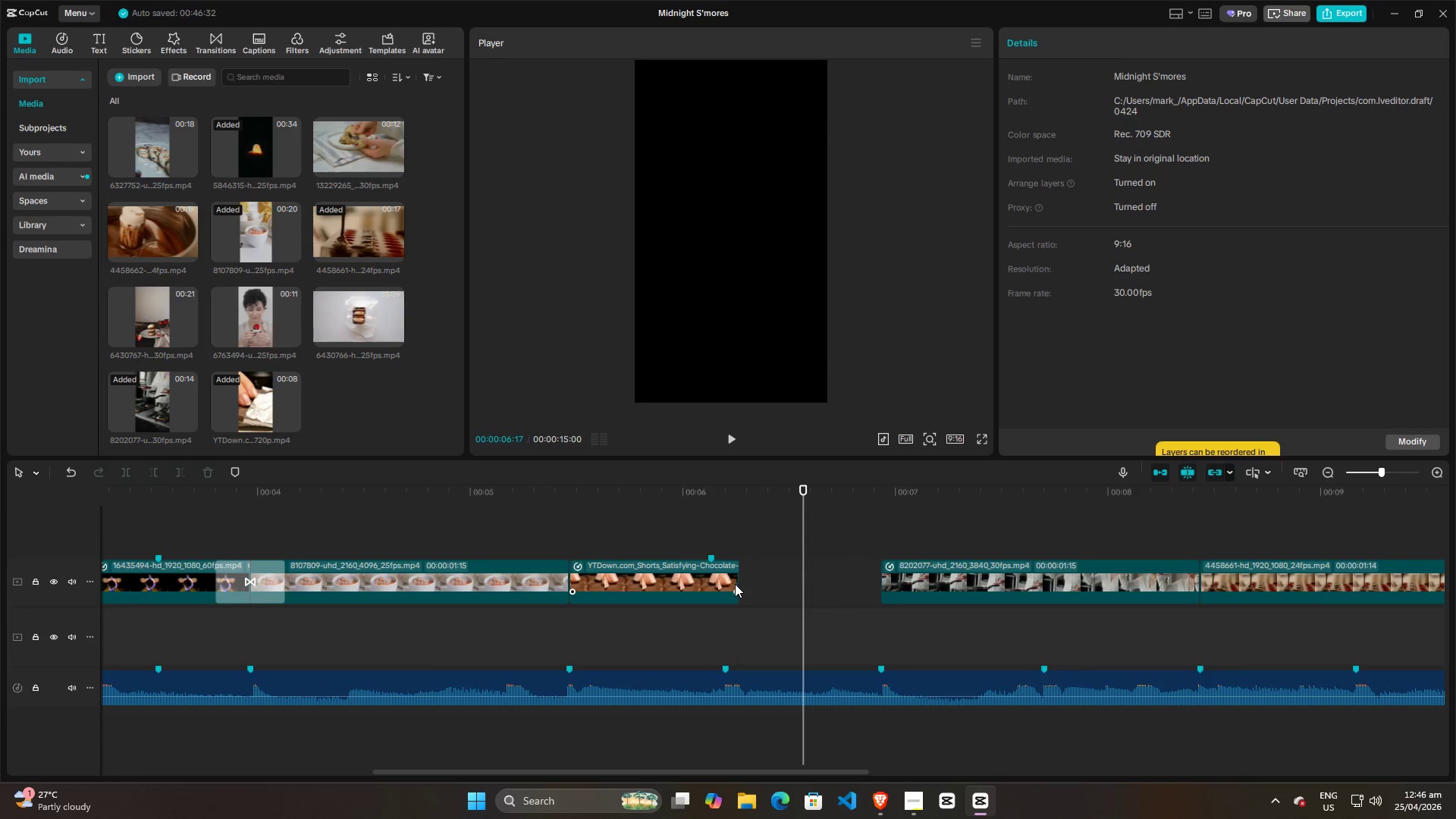 
left_click([711, 584])
 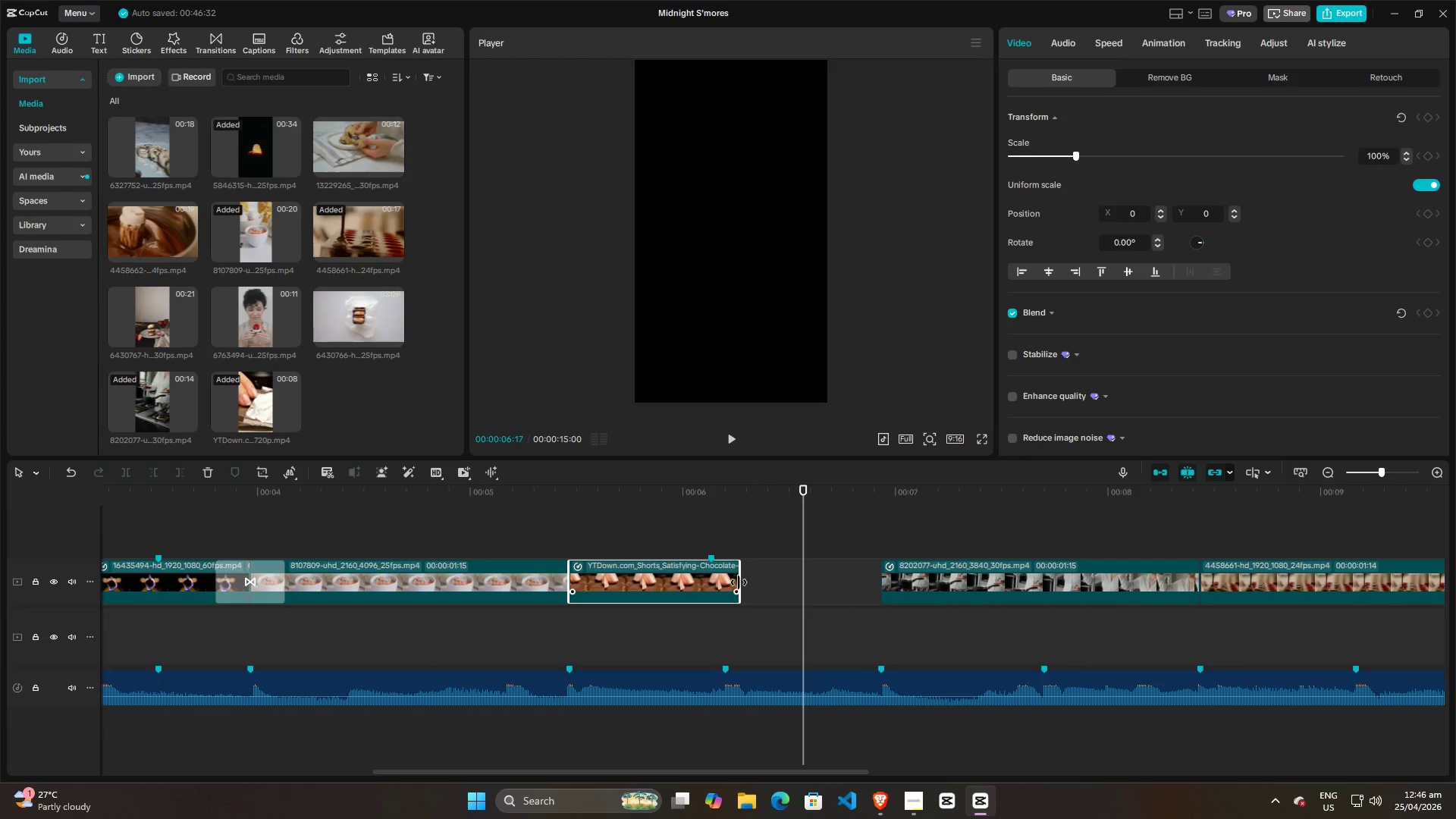 
left_click_drag(start_coordinate=[739, 582], to_coordinate=[880, 579])
 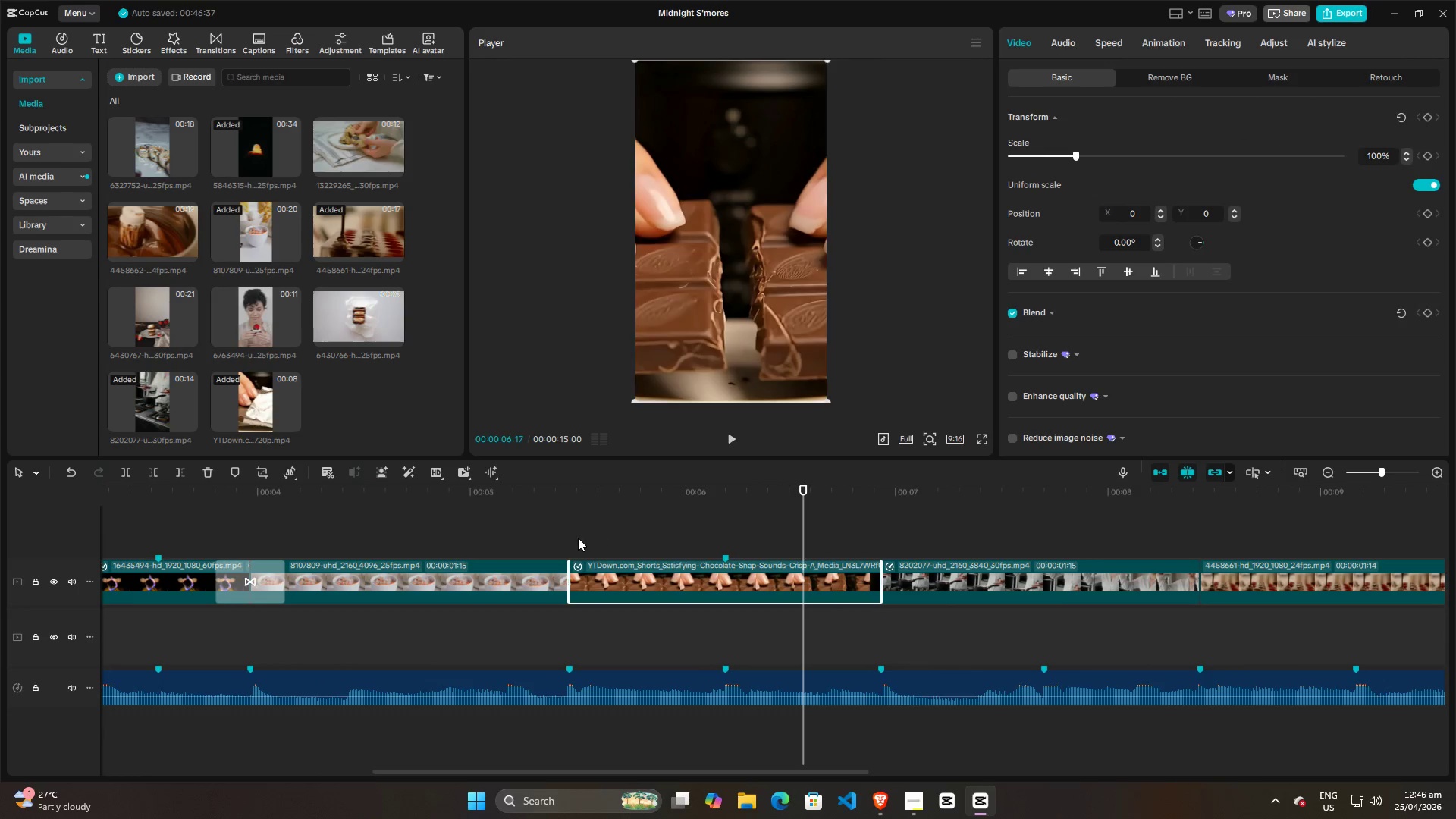 
left_click([578, 538])
 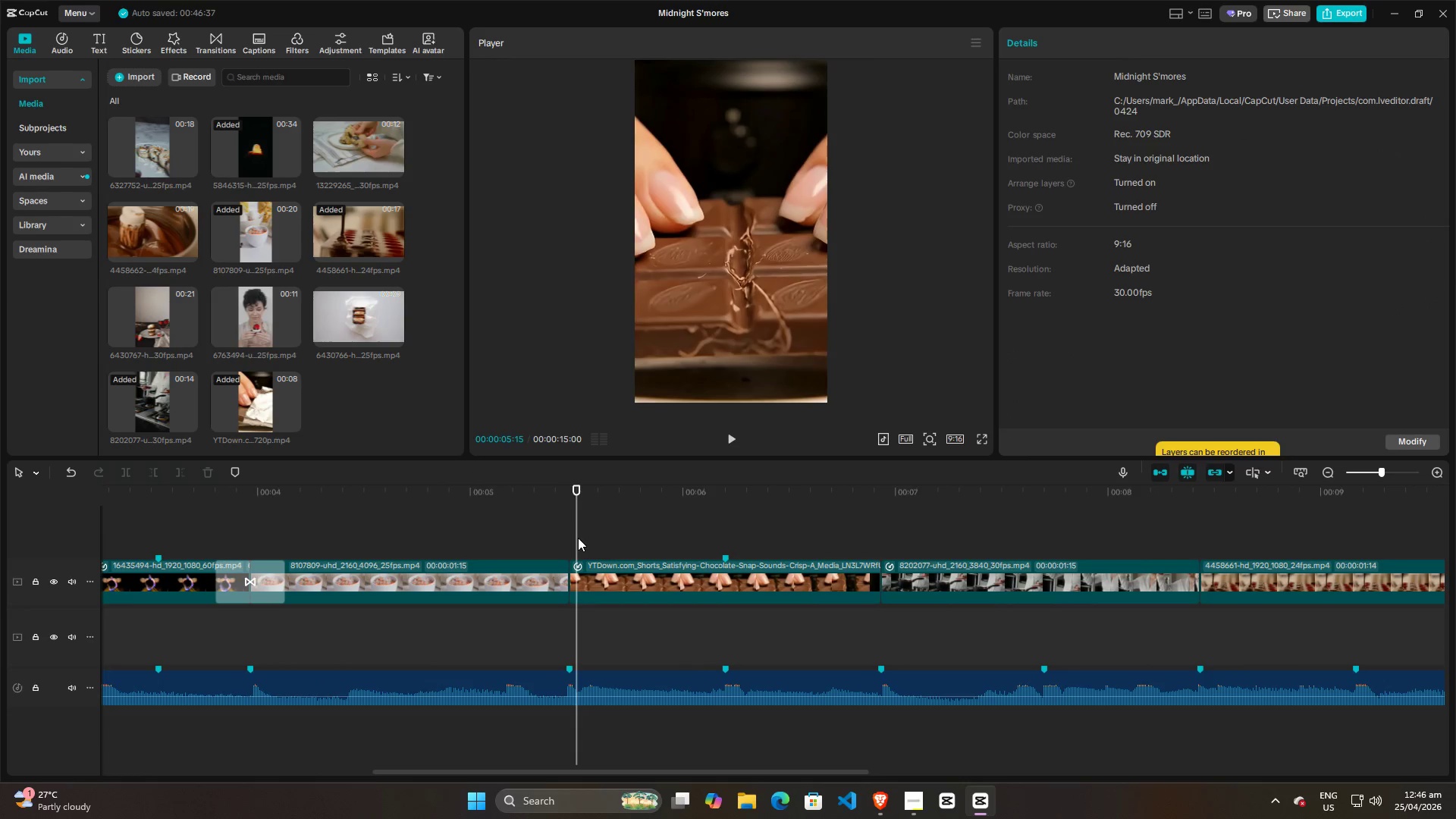 
key(Space)
 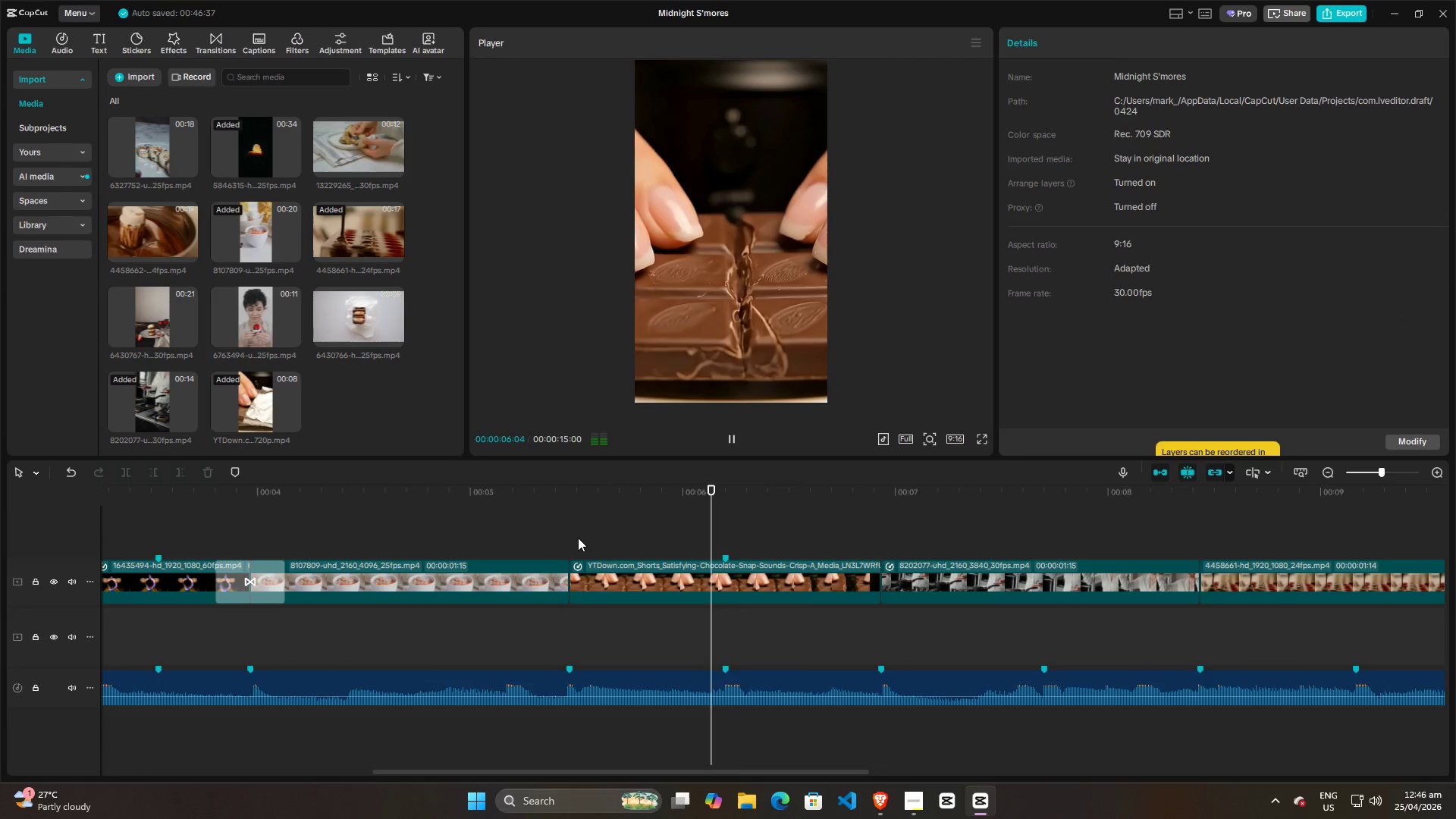 
key(Space)
 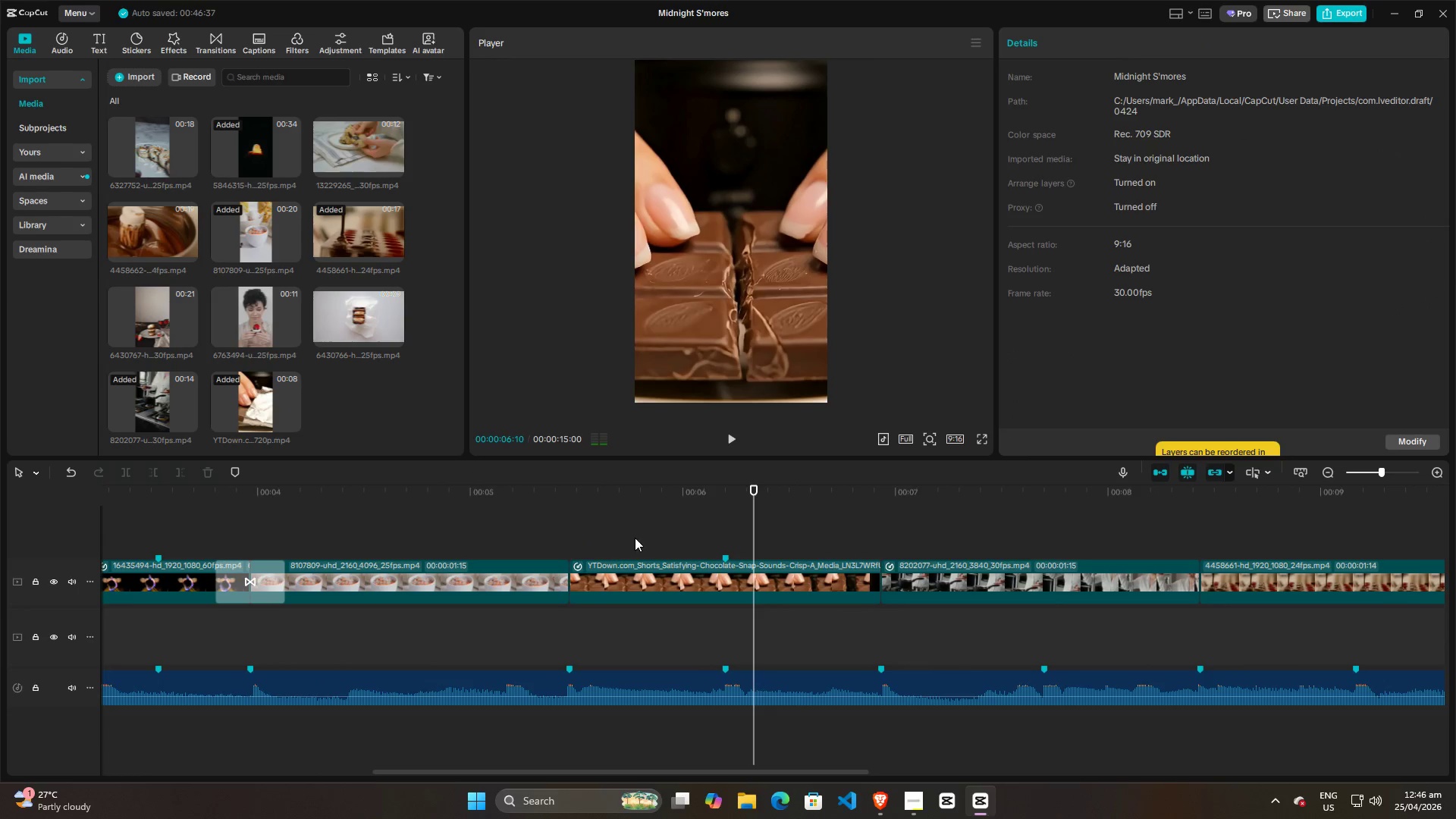 
key(Space)
 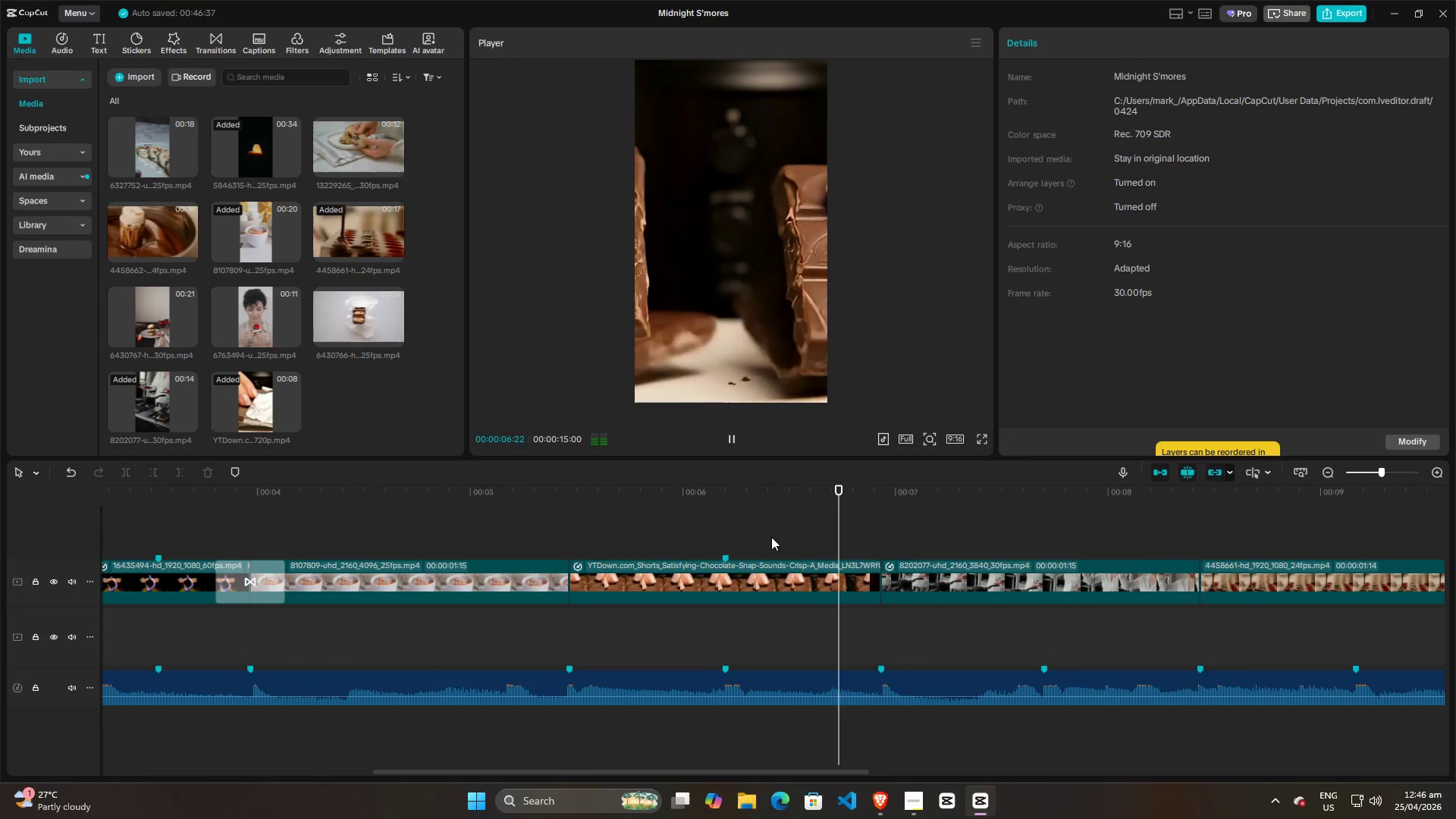 
key(Space)
 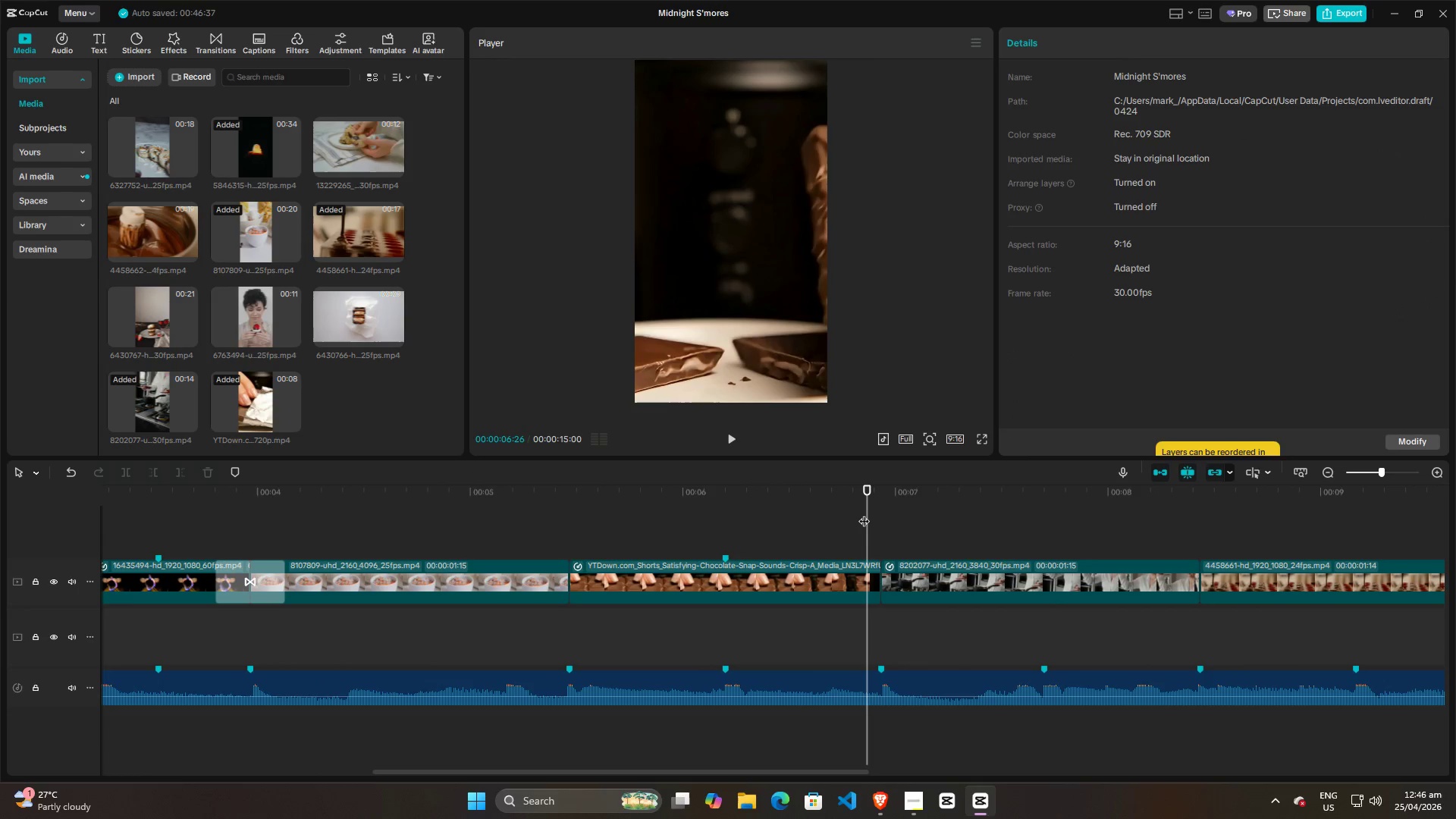 
left_click_drag(start_coordinate=[864, 513], to_coordinate=[726, 514])
 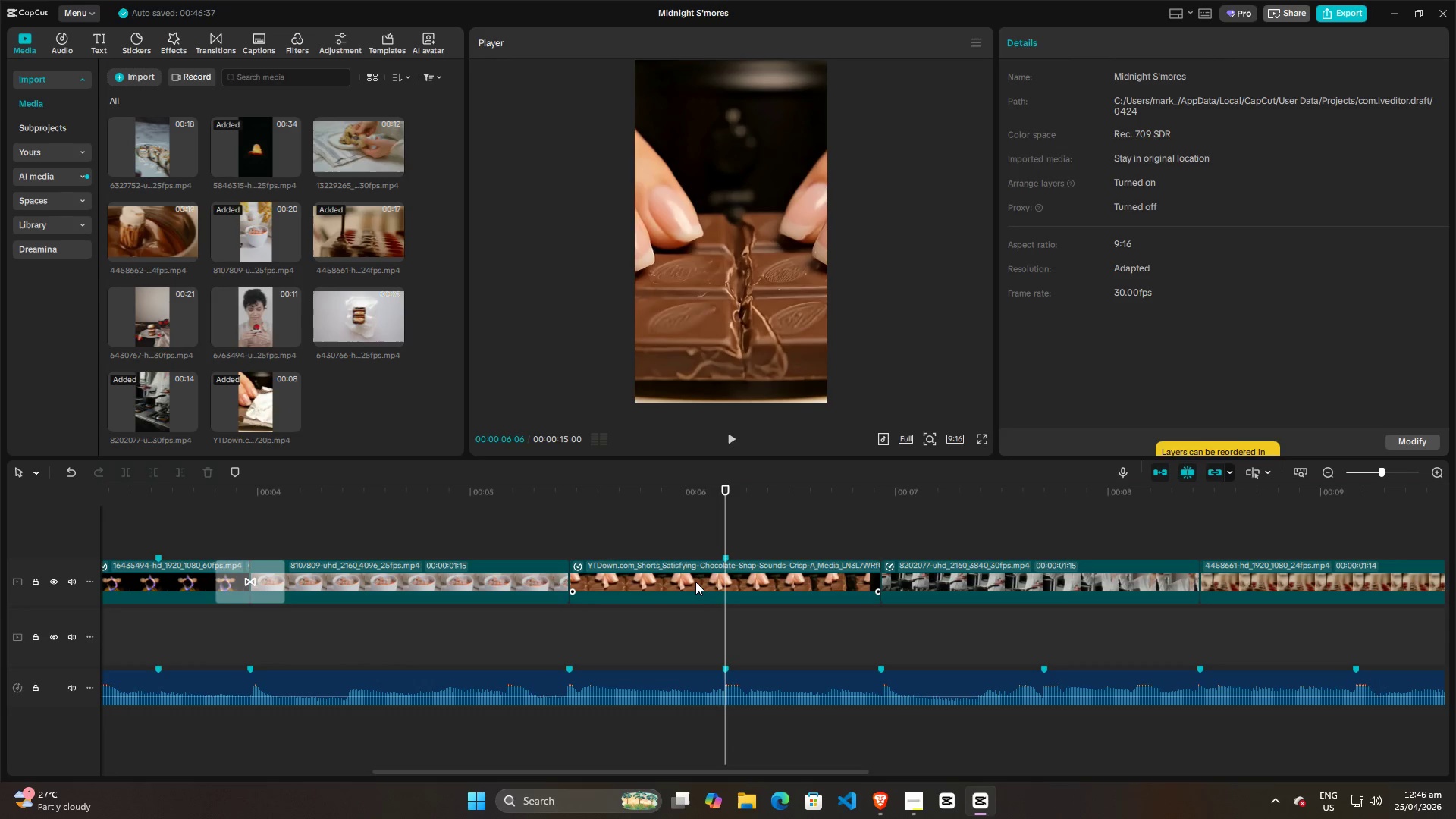 
left_click([695, 582])
 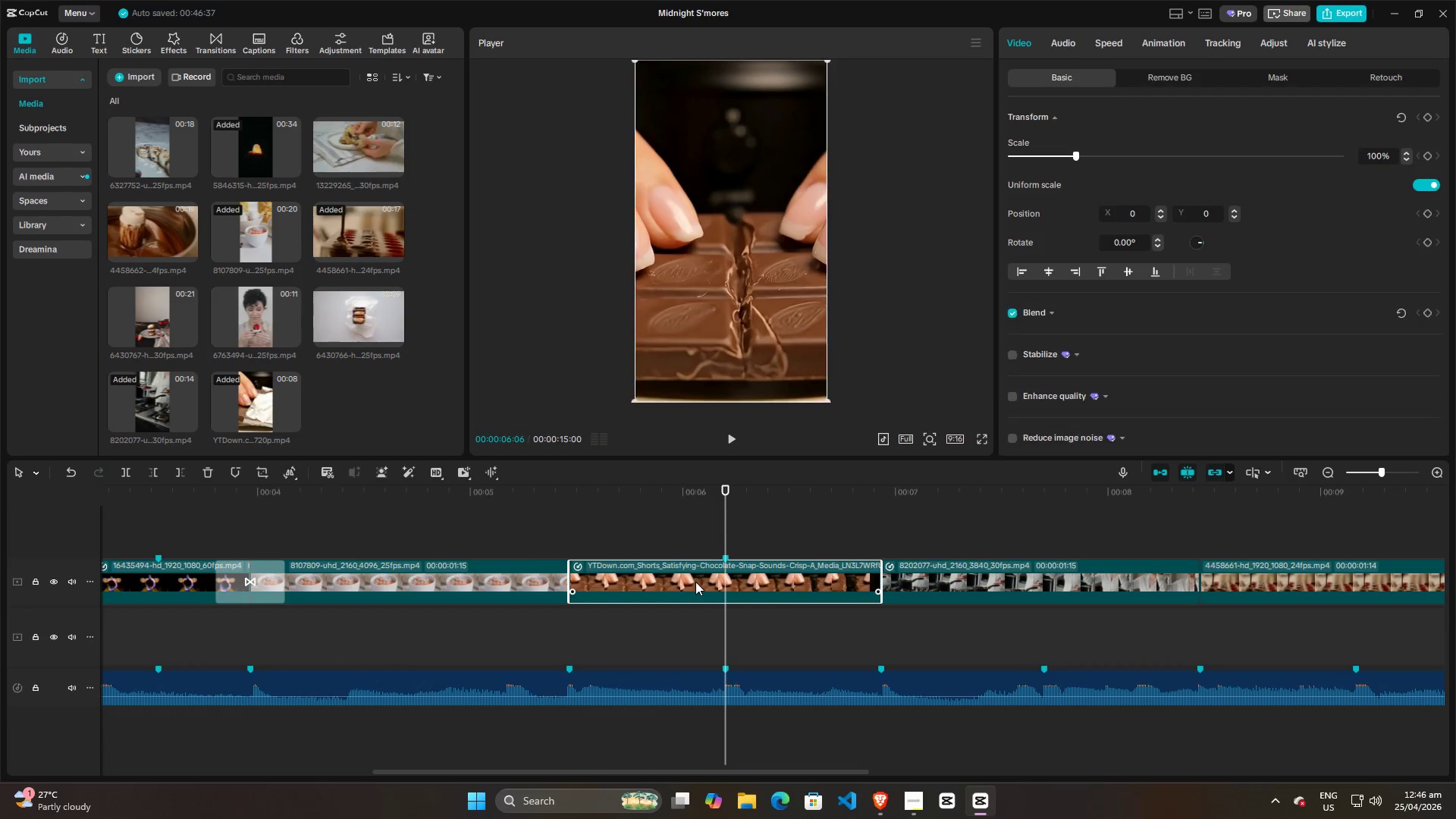 
key(Control+R)
 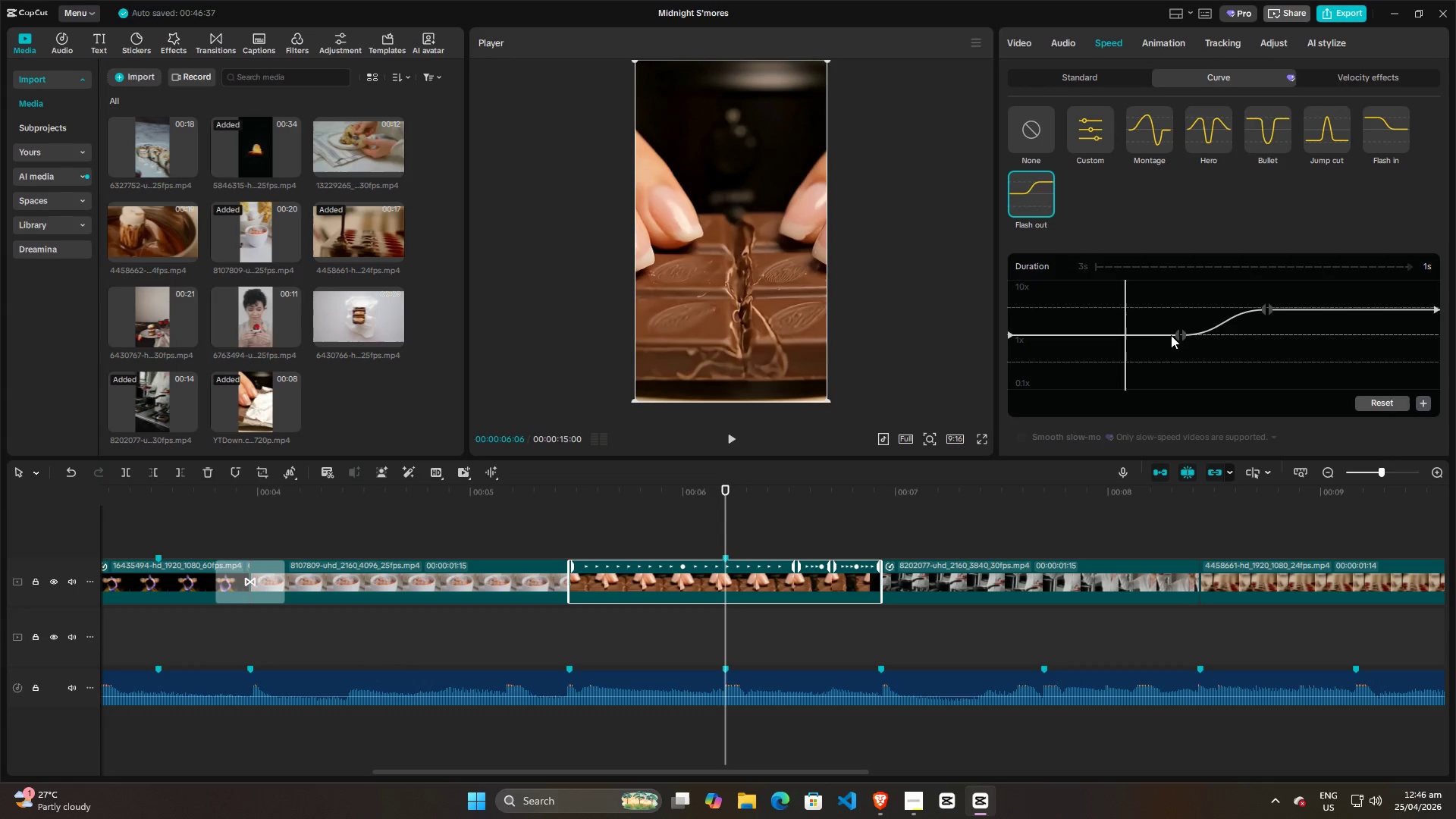 
left_click_drag(start_coordinate=[1178, 332], to_coordinate=[1123, 335])
 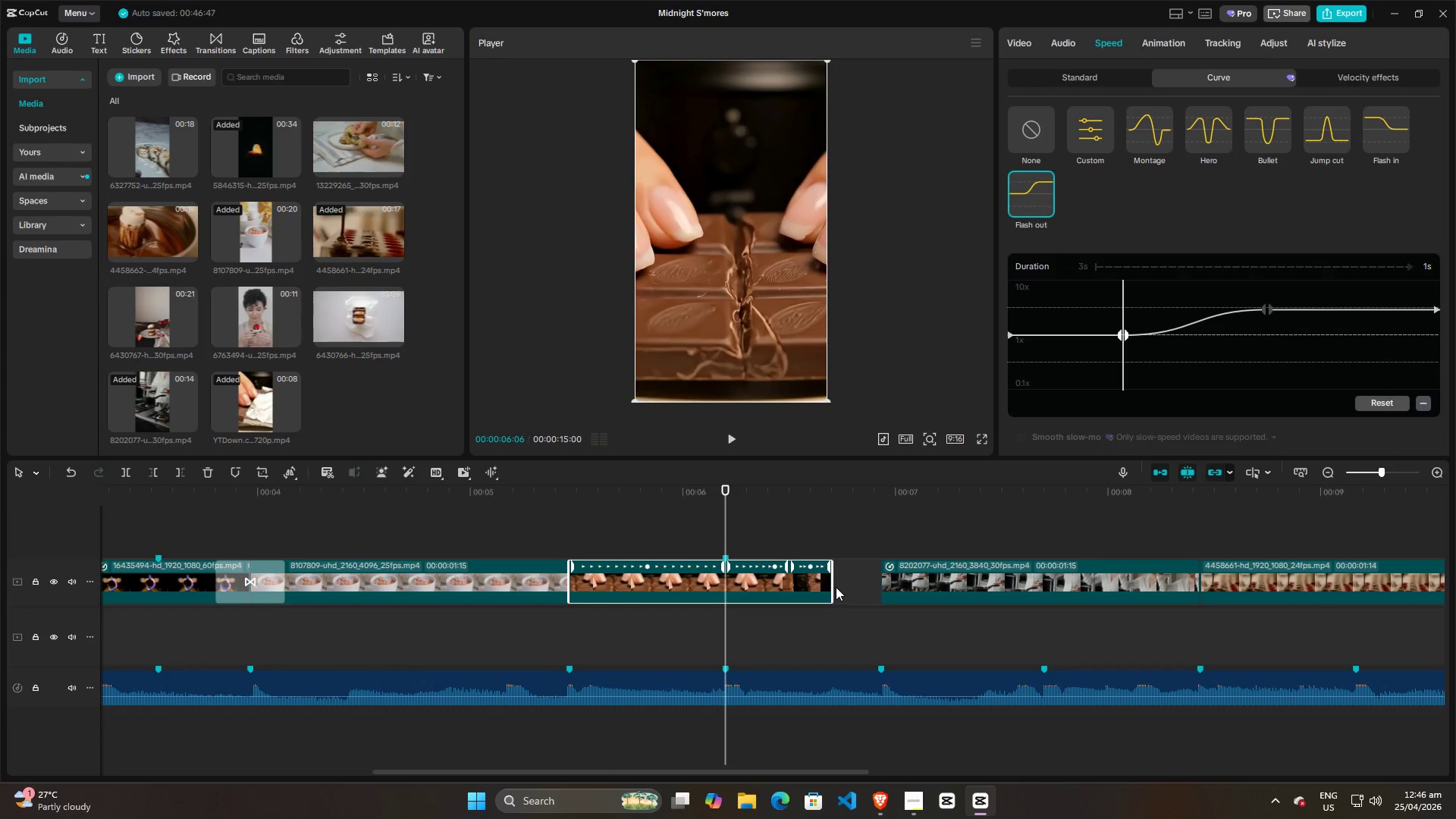 
left_click_drag(start_coordinate=[833, 585], to_coordinate=[876, 585])
 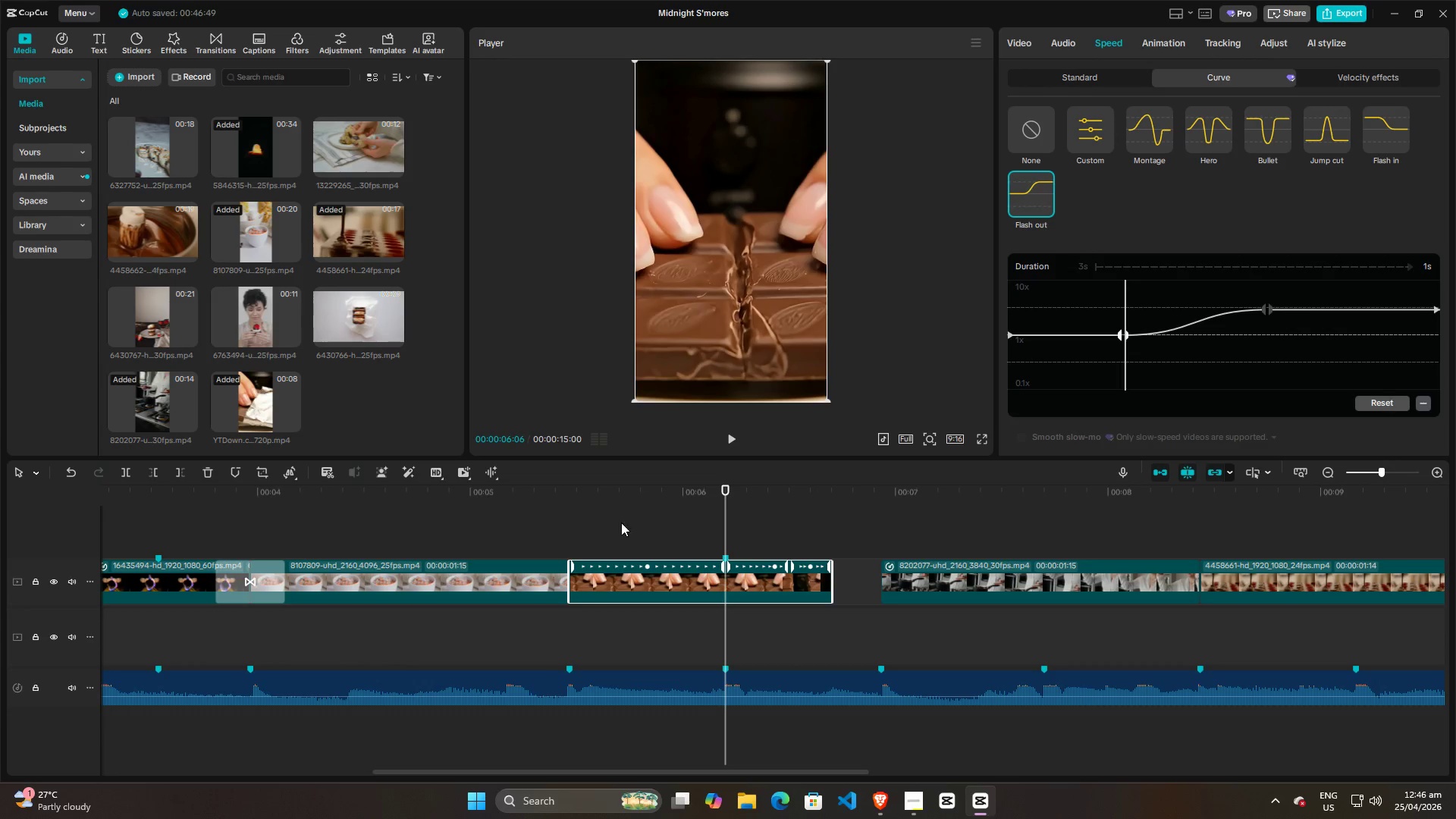 
key(Control+Z)
 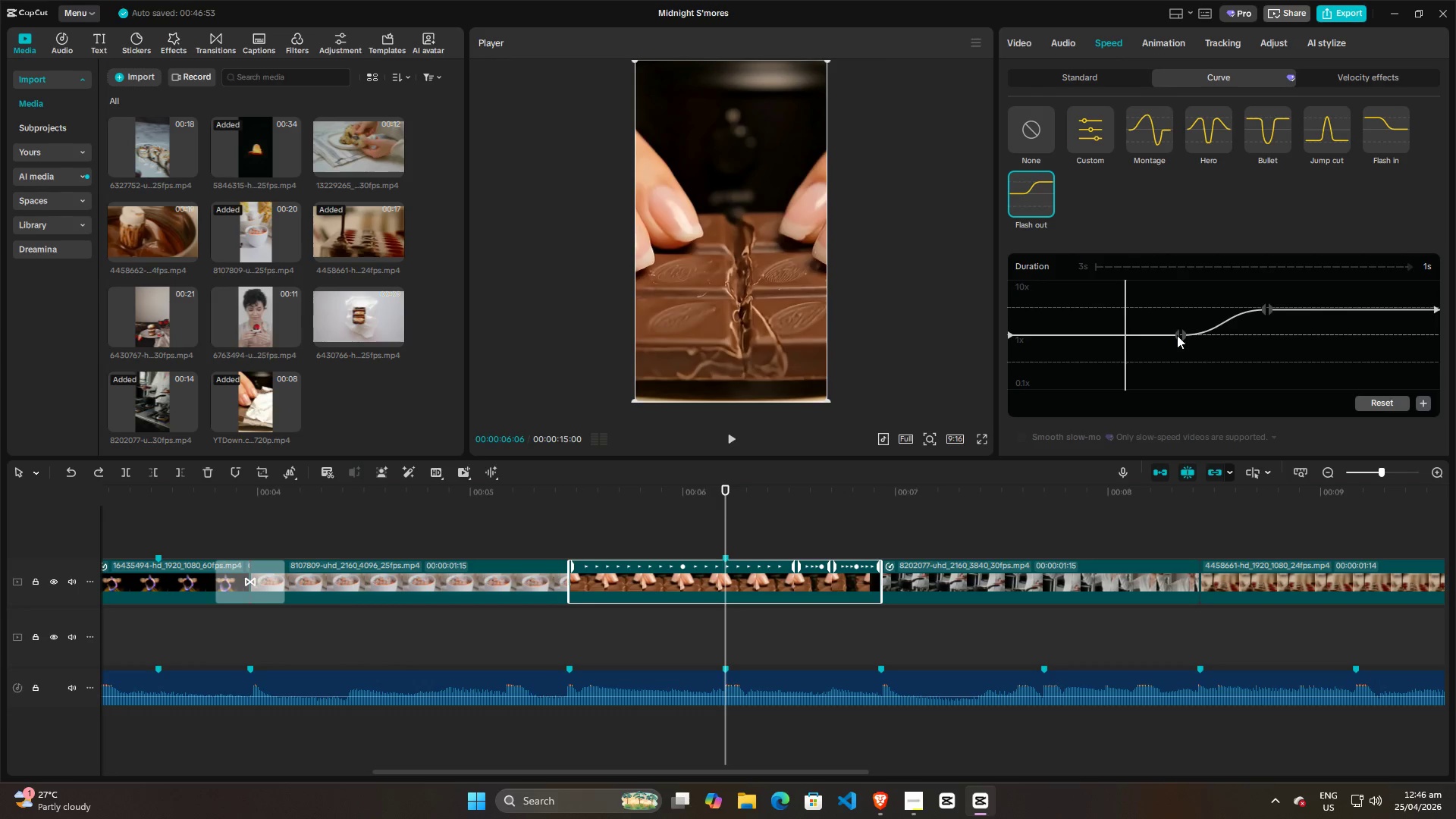 
wait(8.59)
 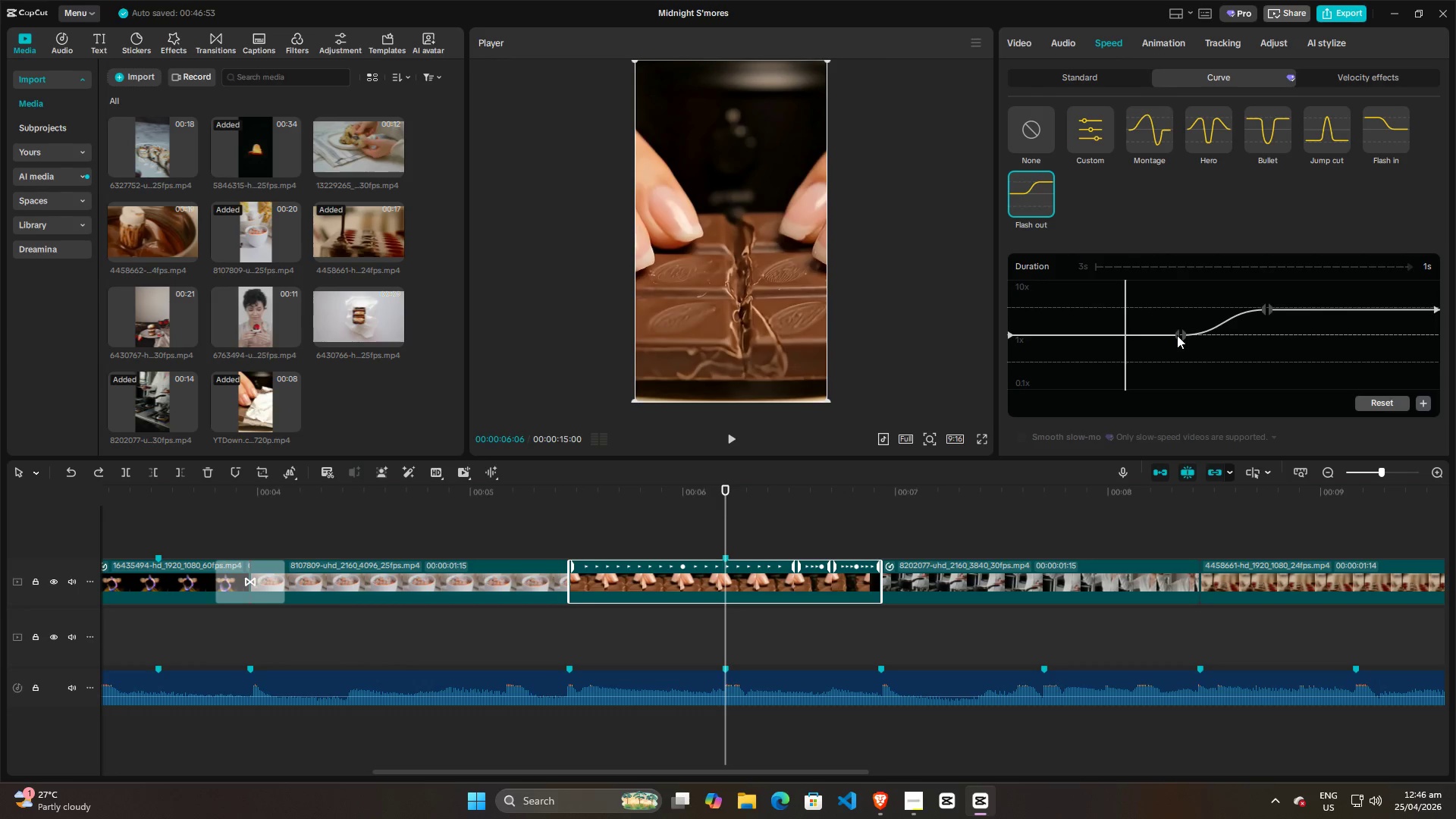 
left_click([1420, 403])
 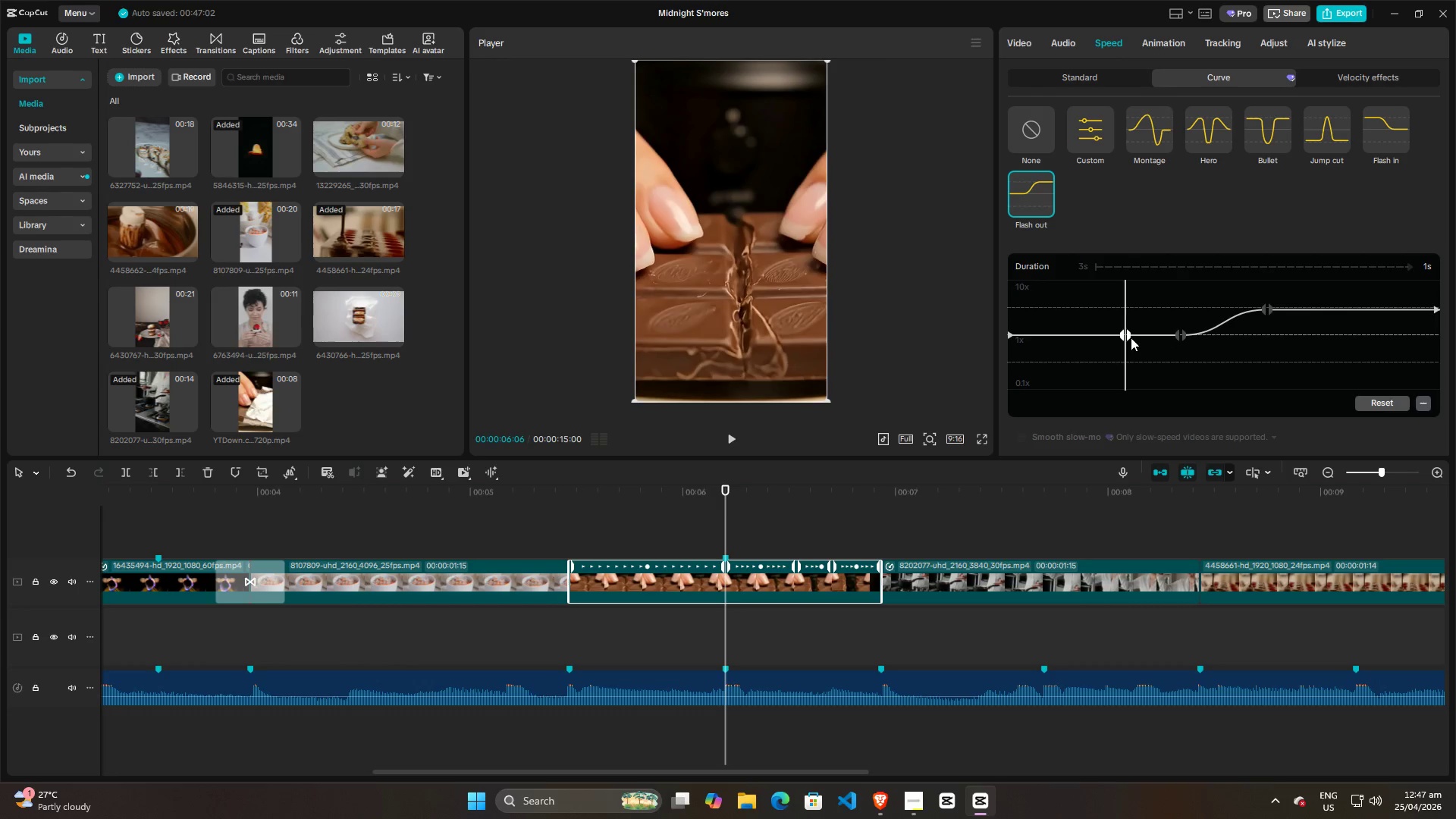 
wait(6.25)
 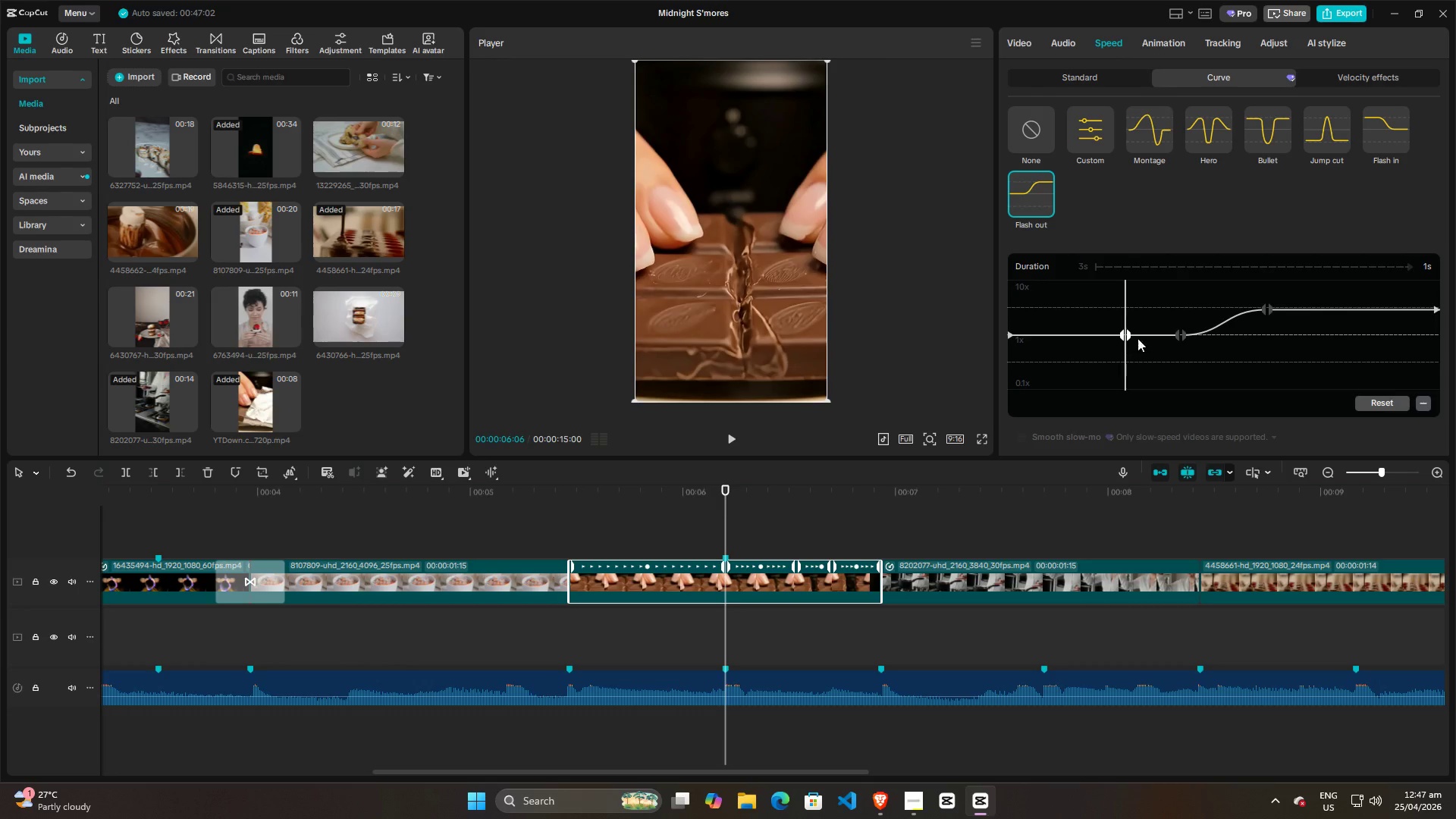 
left_click_drag(start_coordinate=[1177, 335], to_coordinate=[1181, 320])
 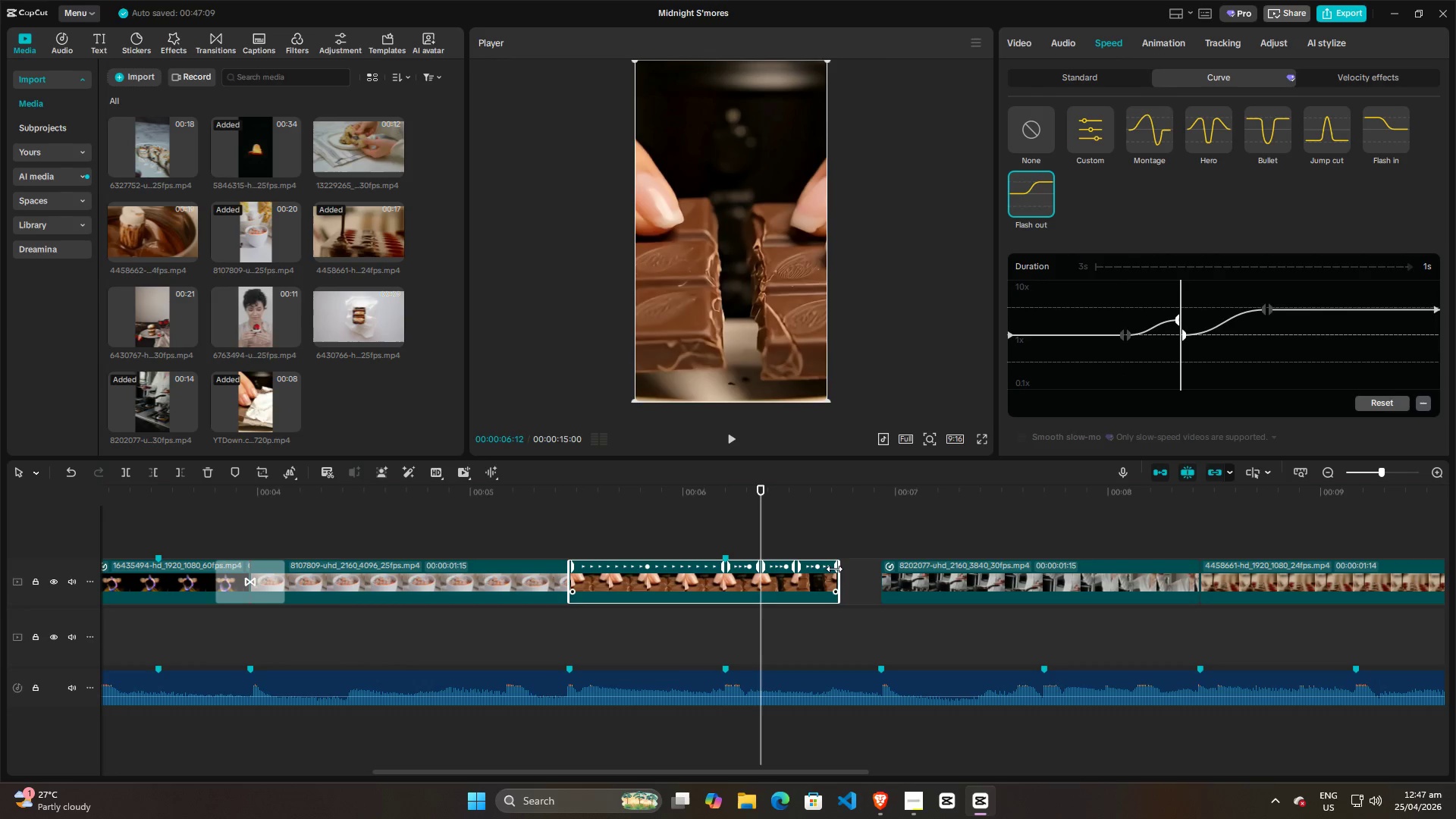 
left_click_drag(start_coordinate=[840, 577], to_coordinate=[873, 567])
 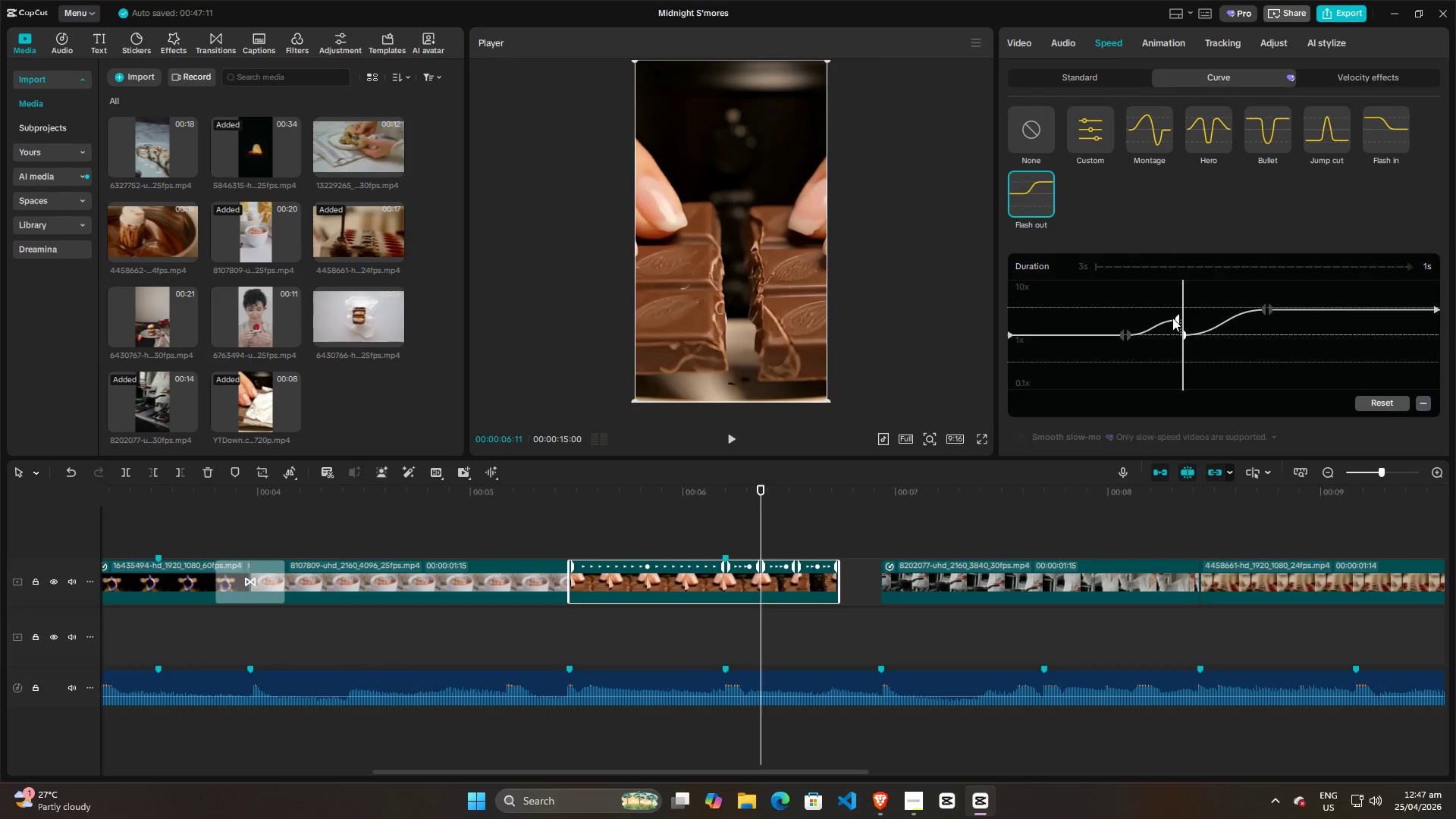 
left_click_drag(start_coordinate=[1175, 317], to_coordinate=[1178, 336])
 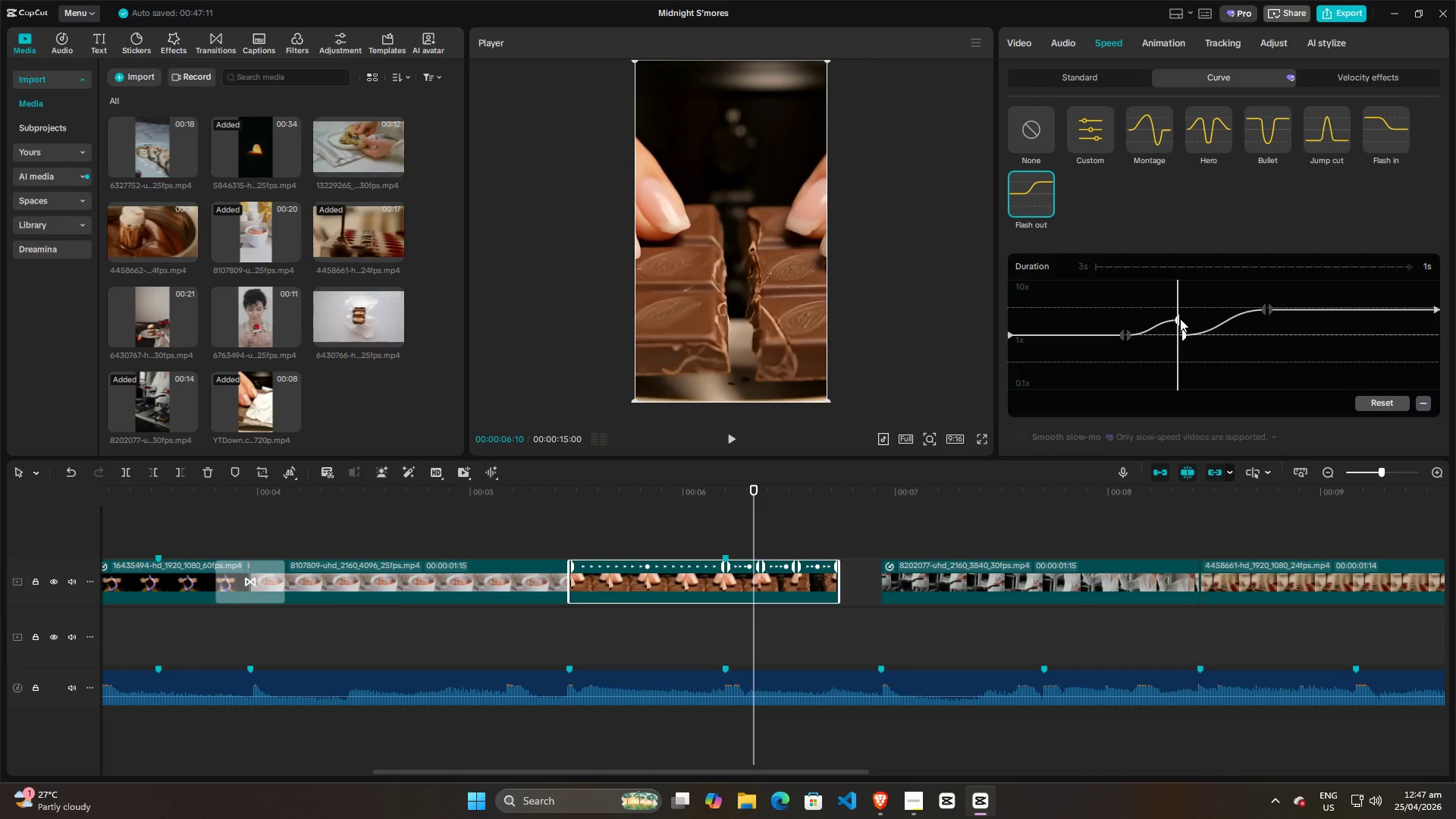 
left_click_drag(start_coordinate=[1180, 318], to_coordinate=[1177, 324])
 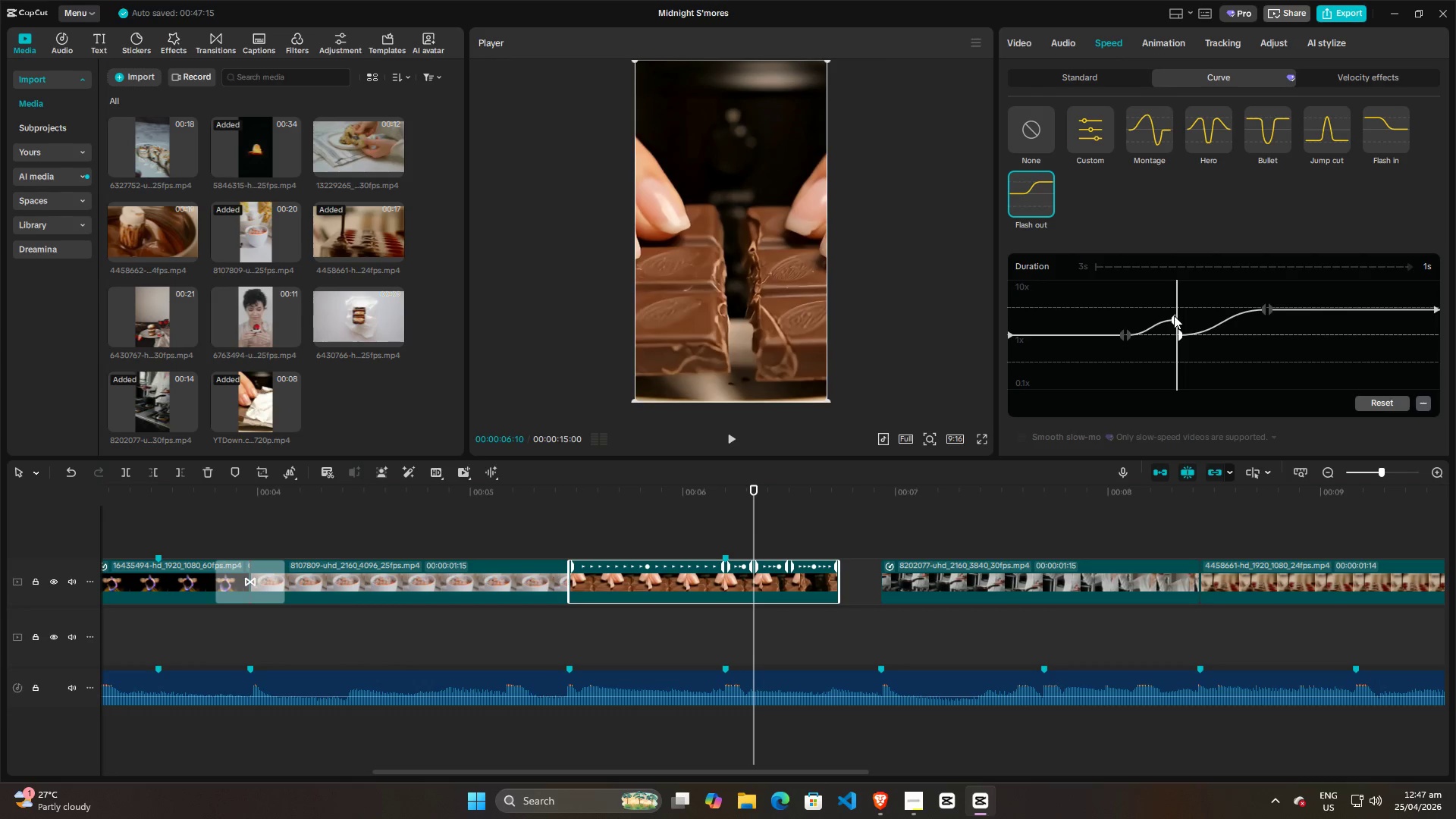 
left_click_drag(start_coordinate=[1174, 315], to_coordinate=[1177, 334])
 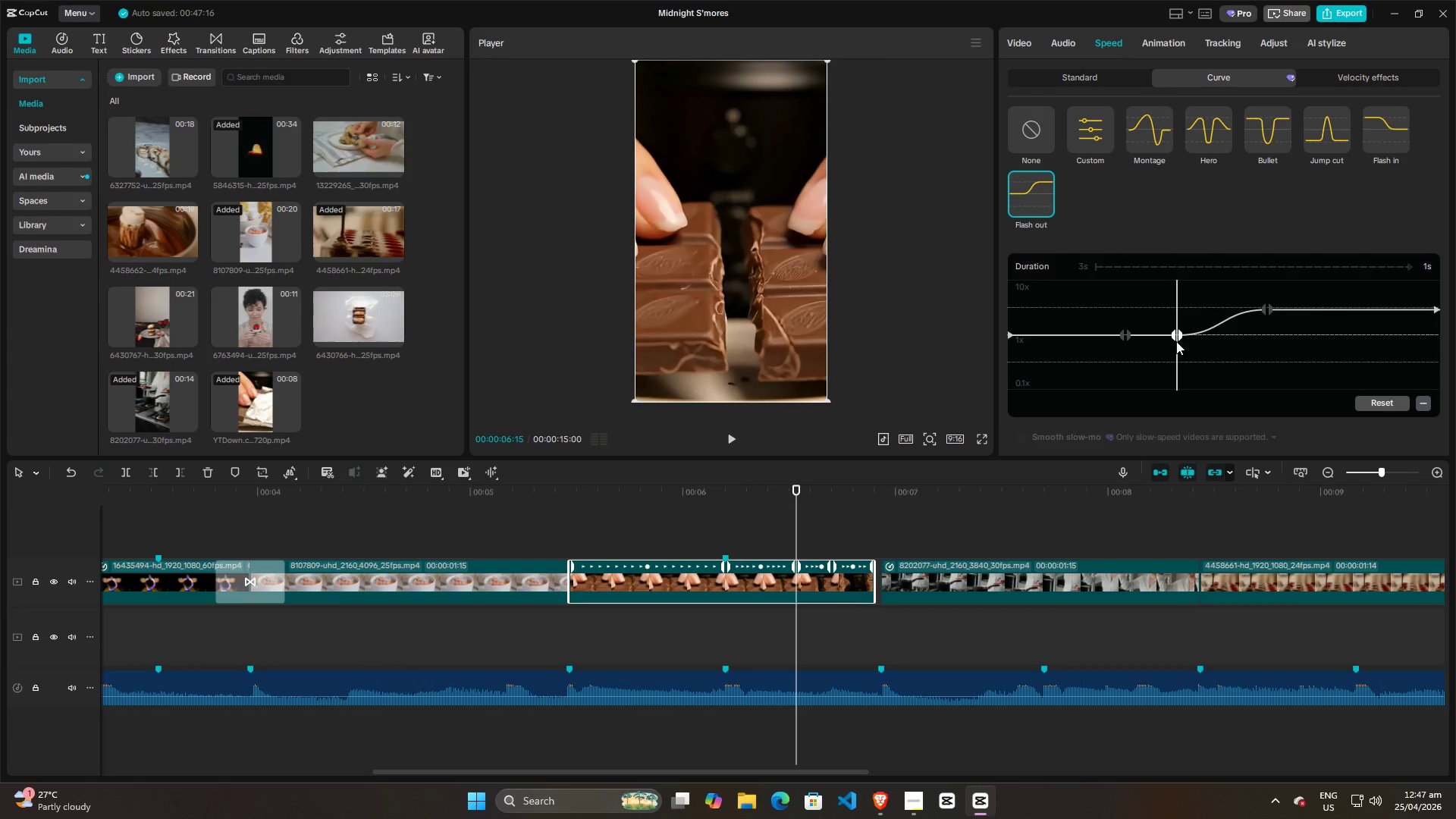 
left_click_drag(start_coordinate=[1174, 332], to_coordinate=[1189, 331])
 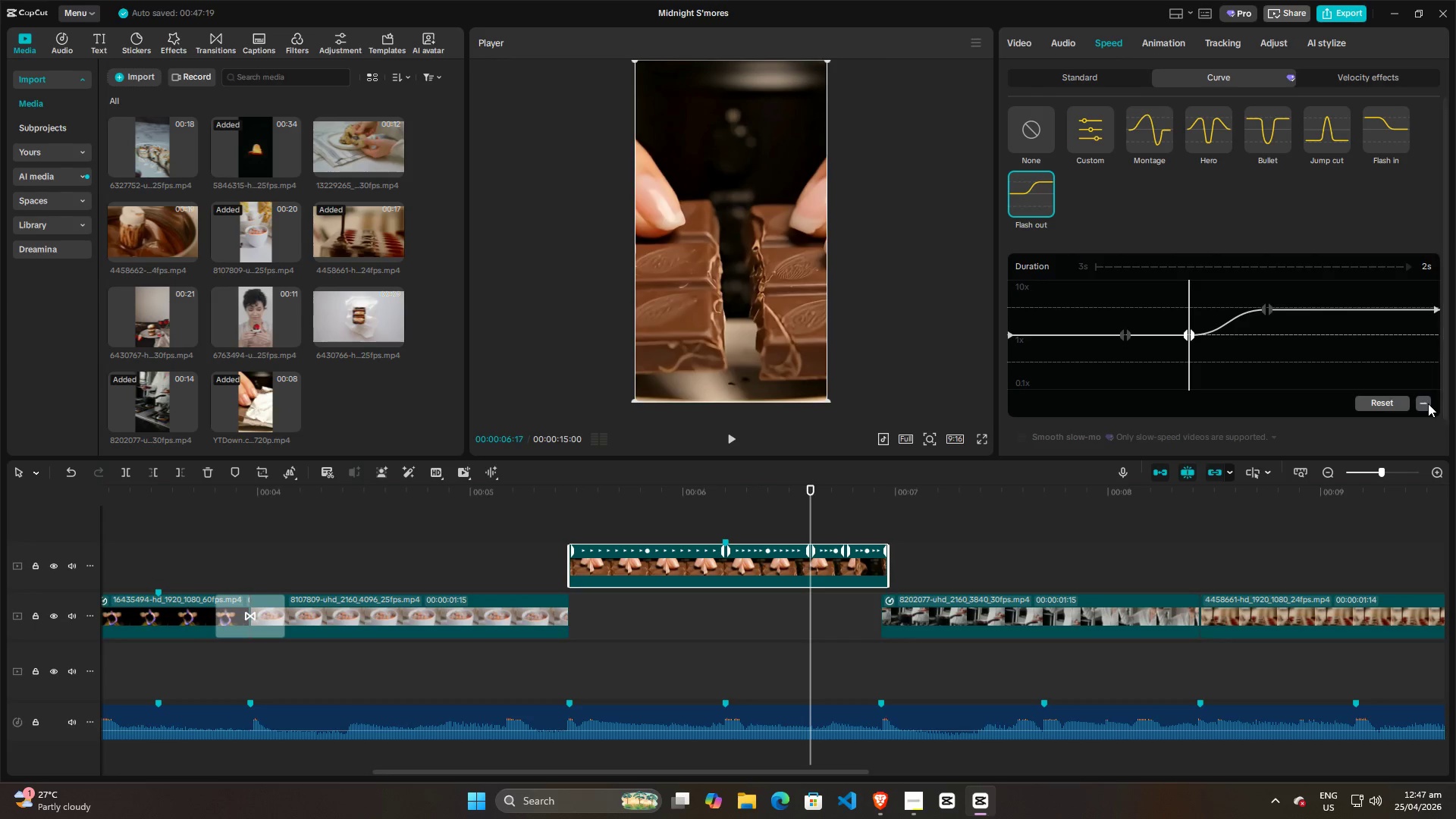 
left_click([1428, 403])
 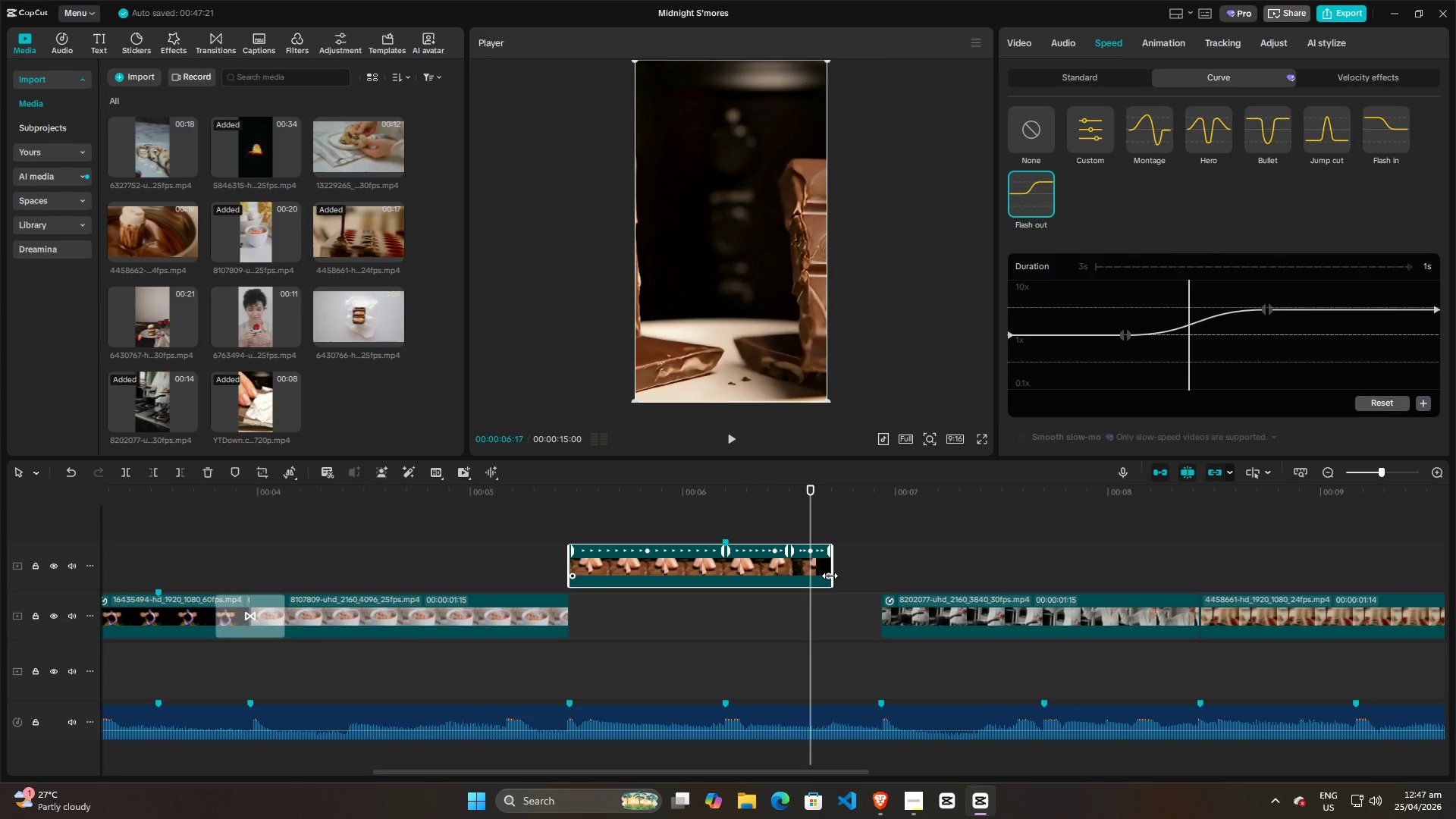 
left_click_drag(start_coordinate=[832, 573], to_coordinate=[874, 562])
 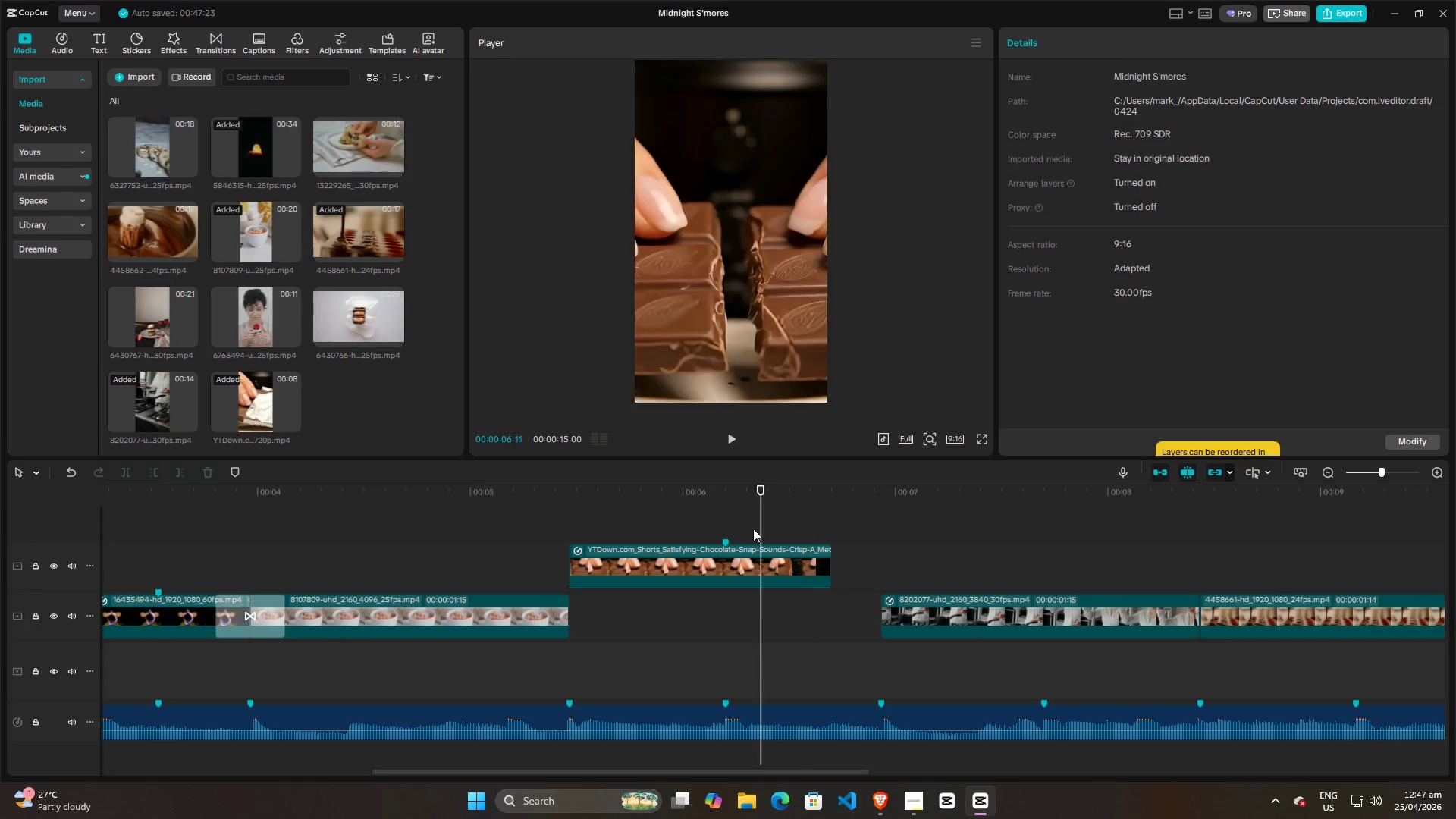 
double_click([739, 564])
 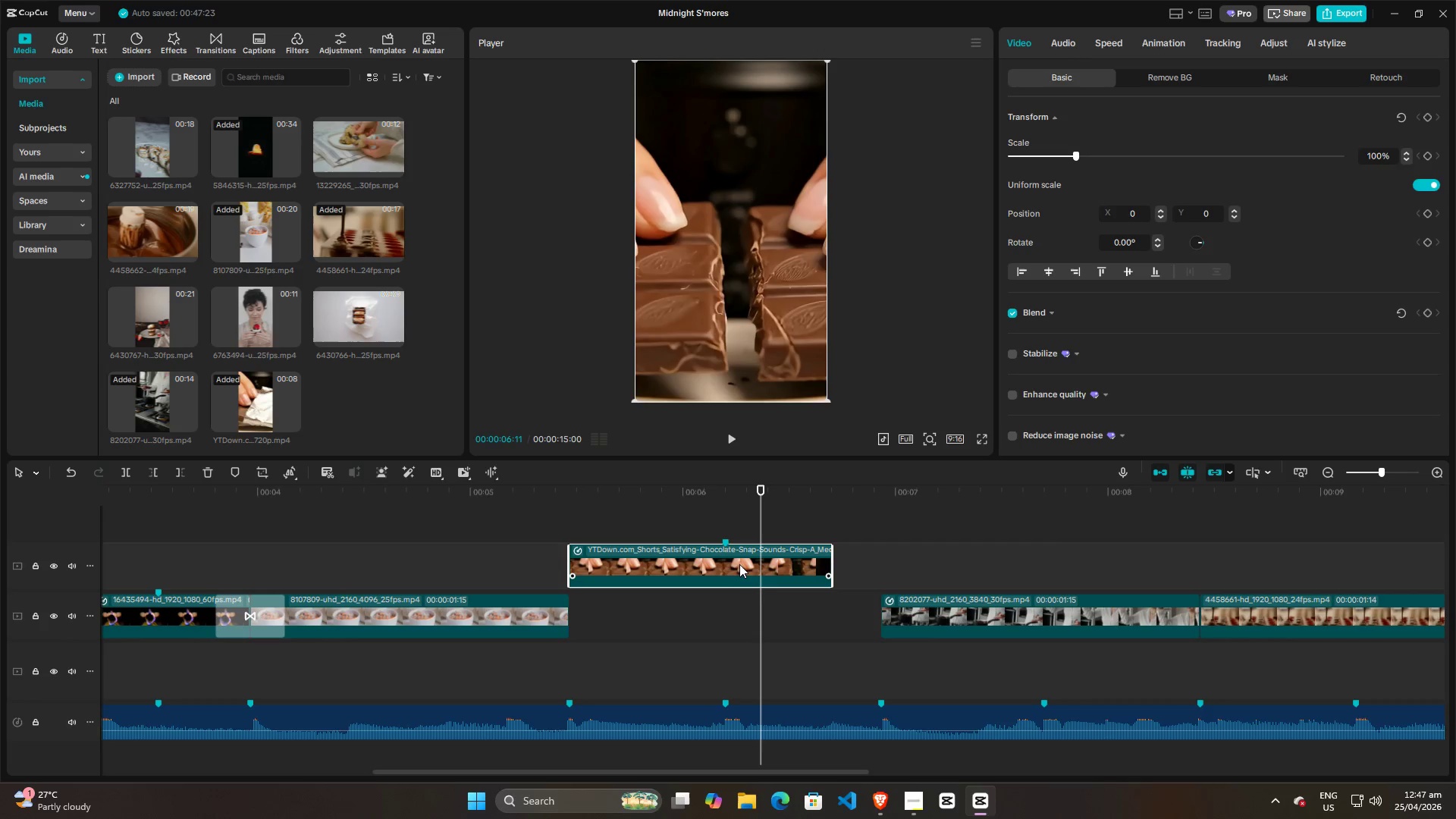 
key(Control+Z)
 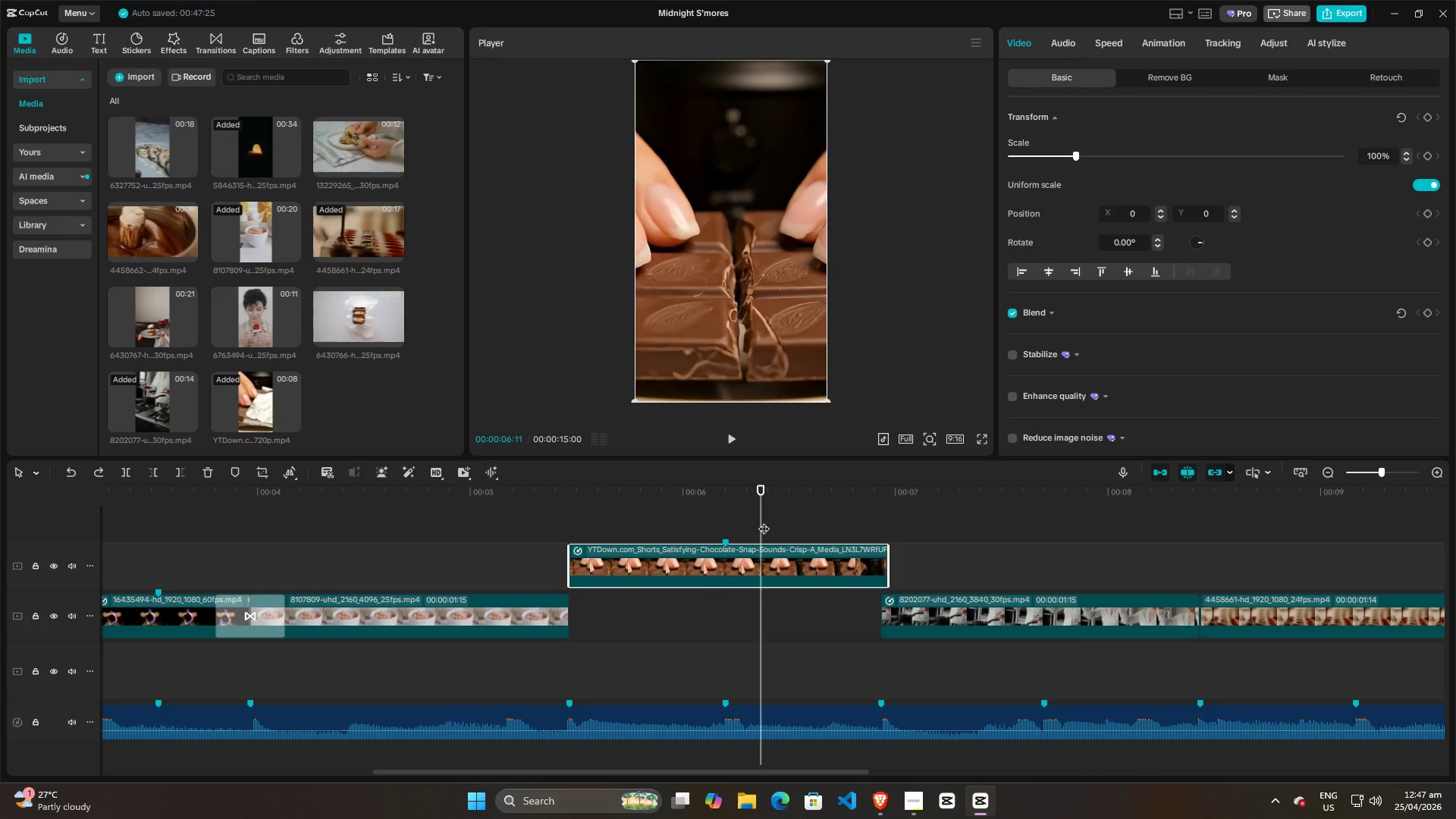 
scroll: coordinate [762, 523], scroll_direction: down, amount: 3.0
 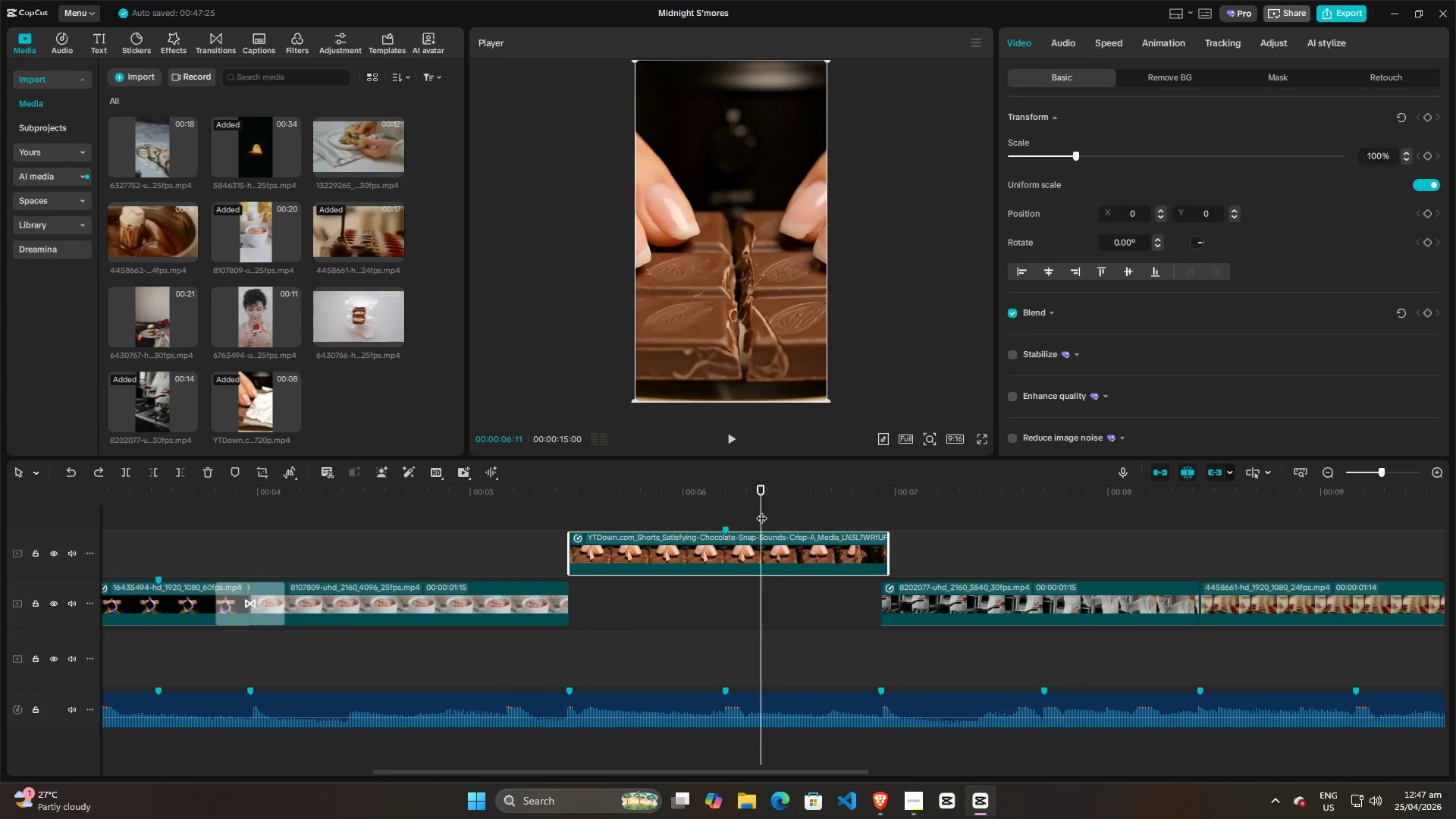 
left_click_drag(start_coordinate=[761, 510], to_coordinate=[724, 513])
 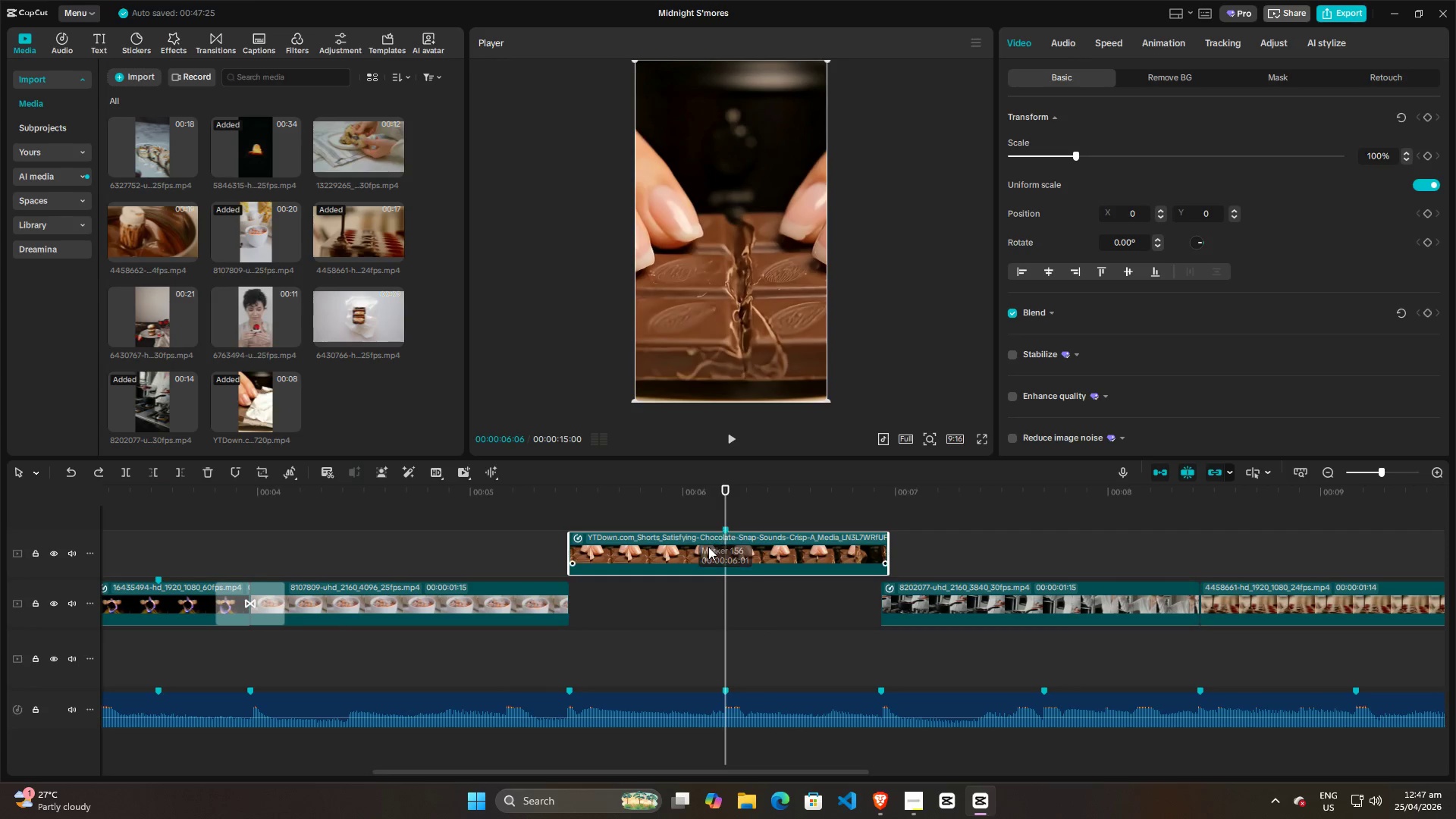 
left_click([704, 548])
 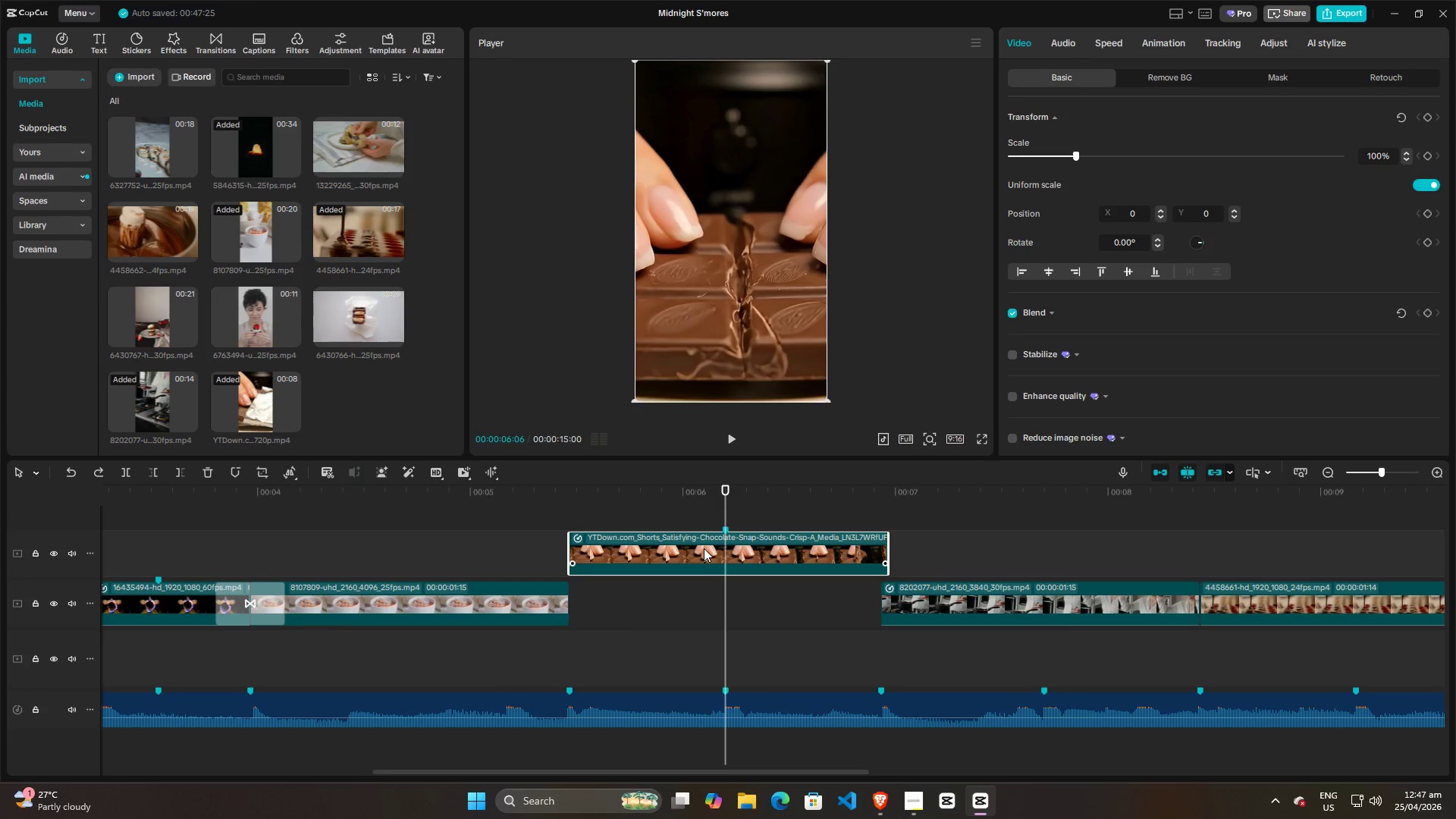 
key(Control+R)
 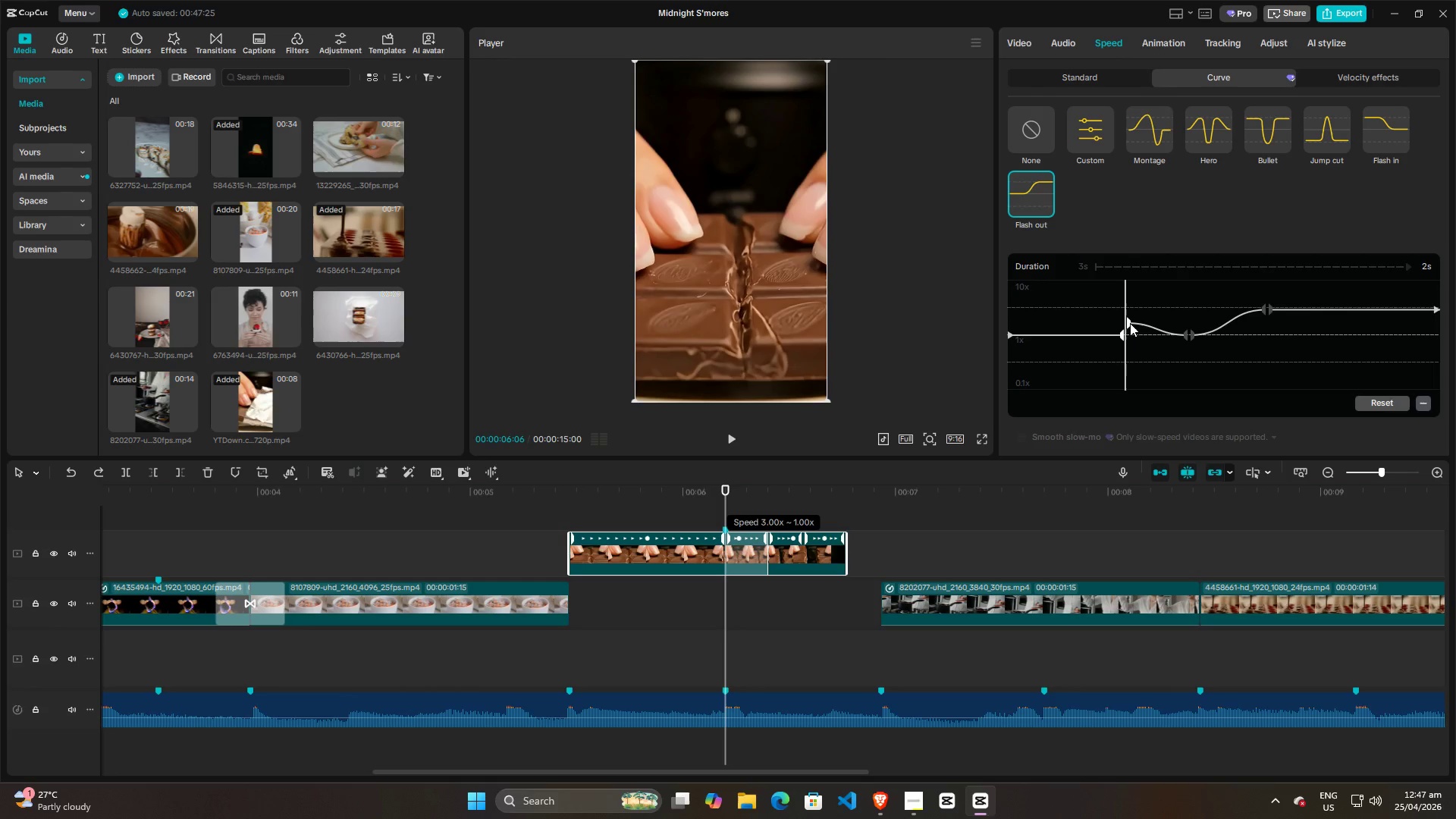 
wait(7.42)
 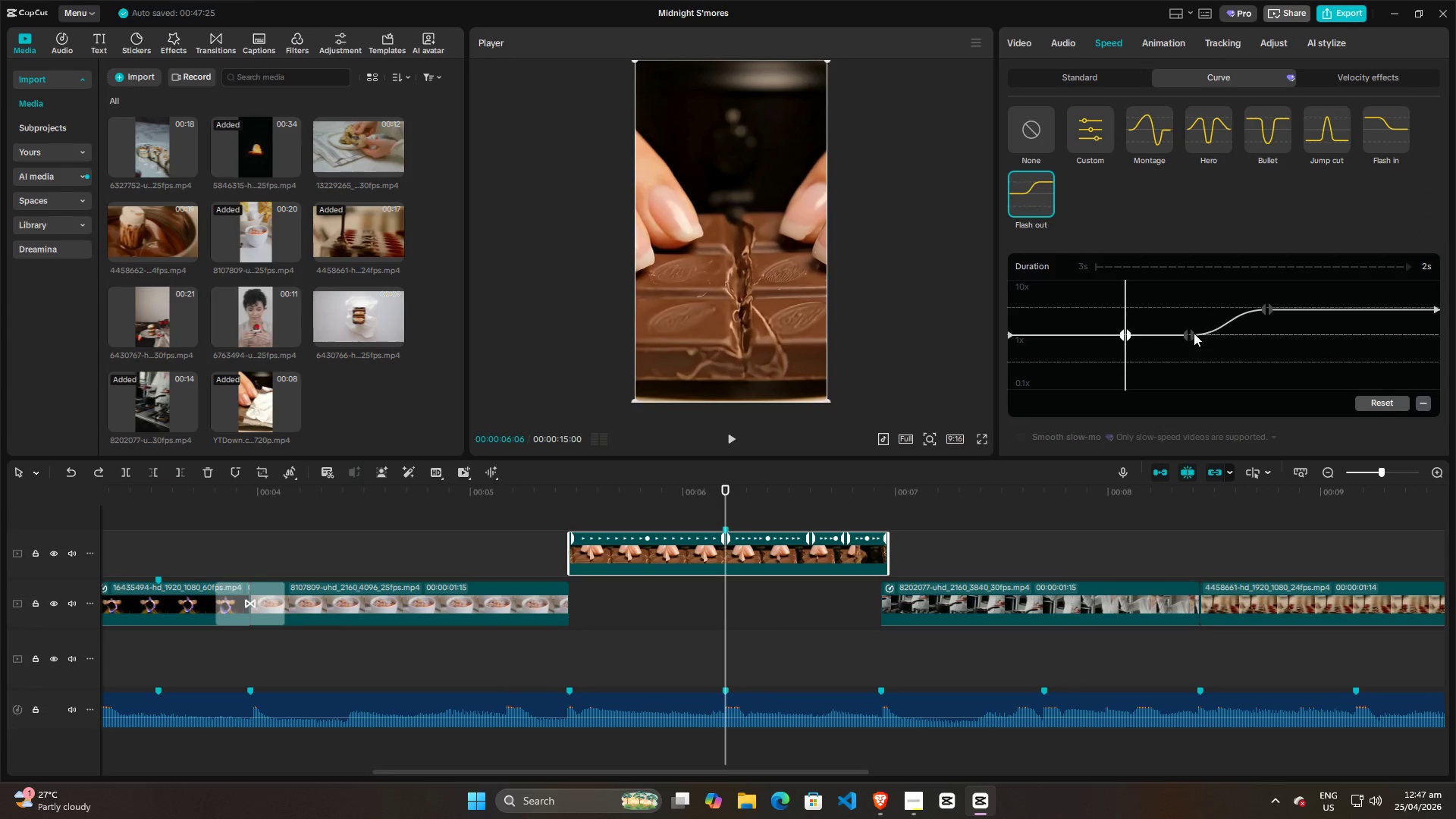 
left_click_drag(start_coordinate=[1266, 306], to_coordinate=[1395, 306])
 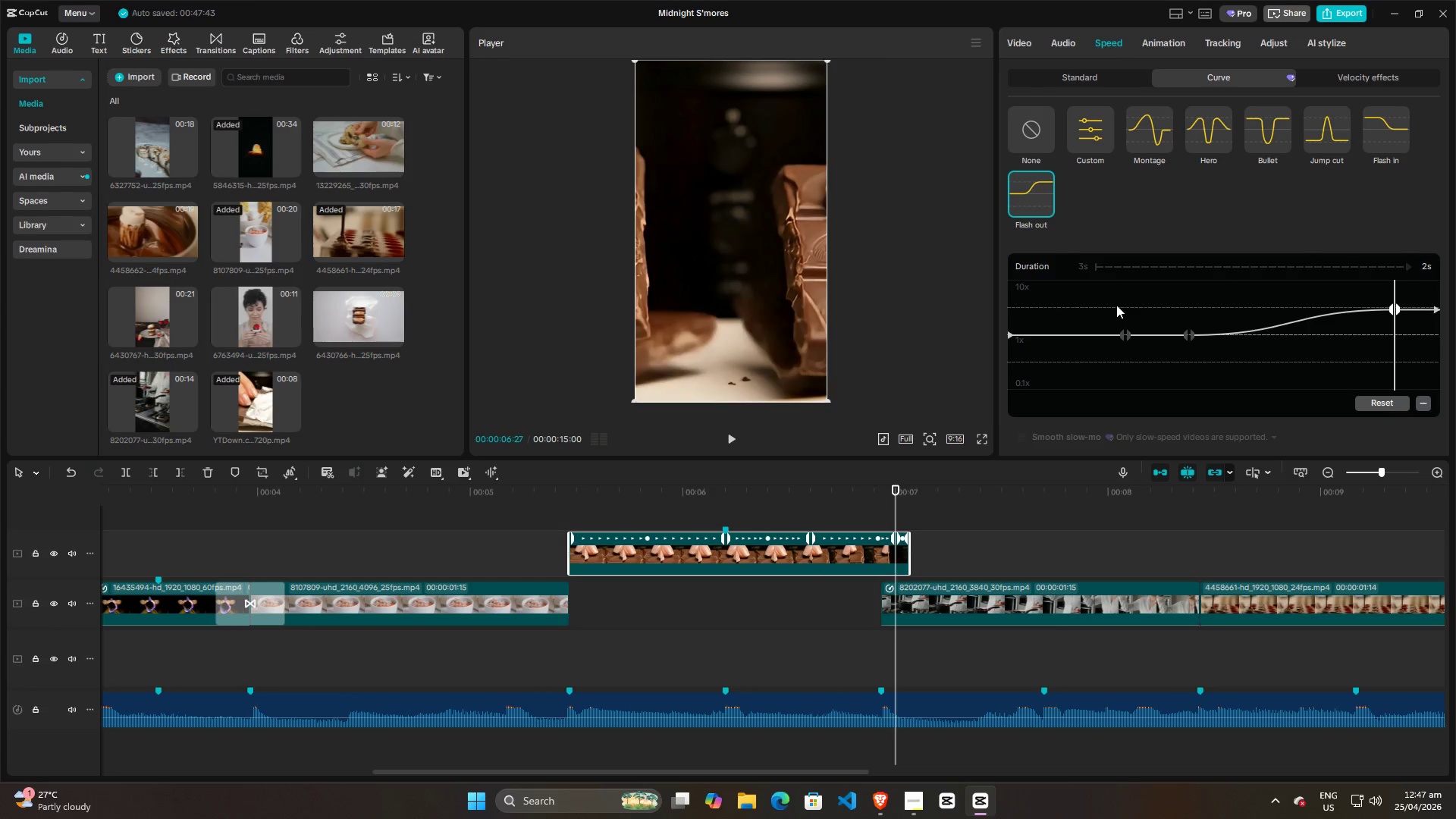 
left_click([1116, 305])
 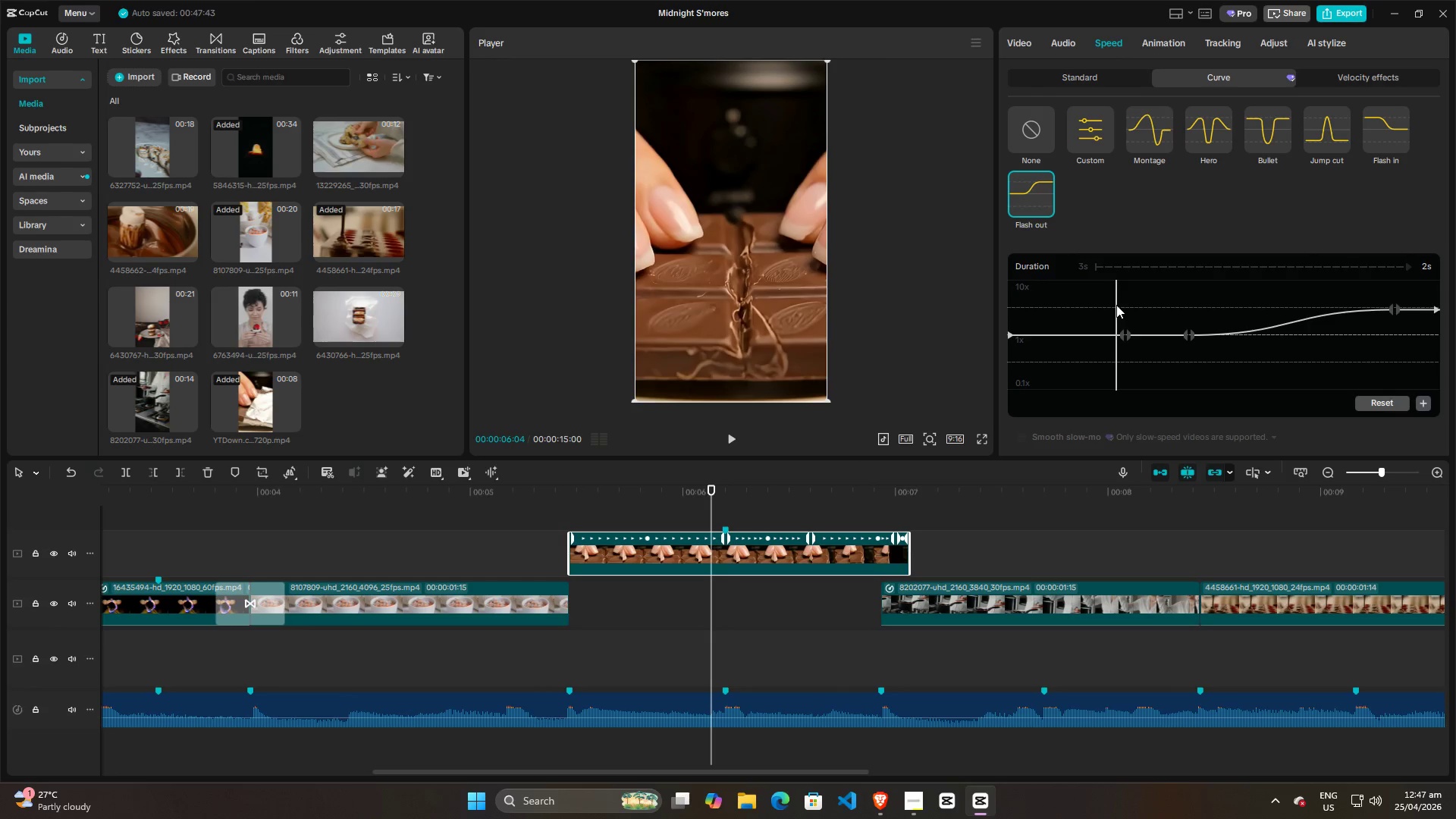 
left_click_drag(start_coordinate=[1116, 305], to_coordinate=[1127, 306])
 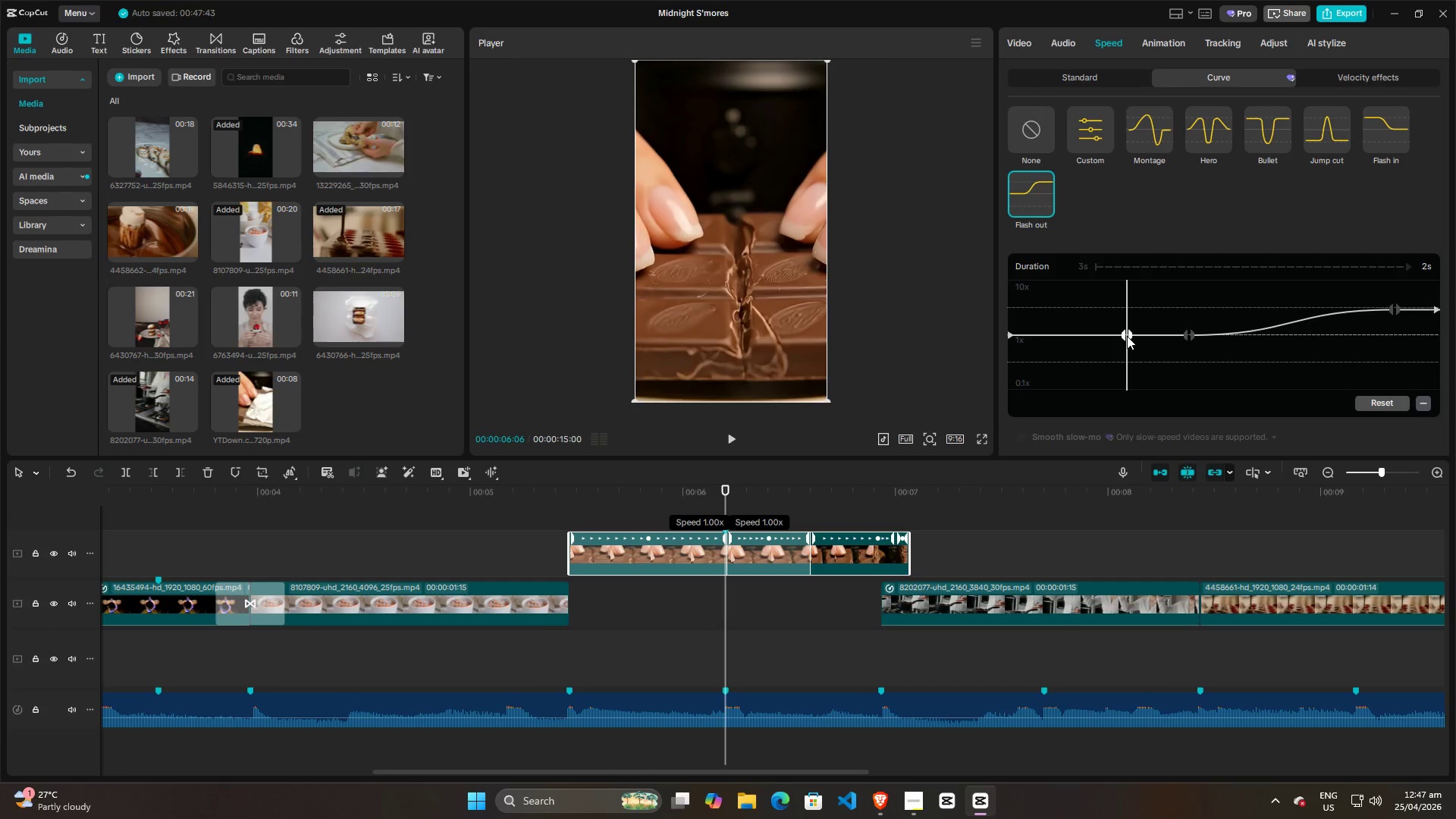 
wait(12.08)
 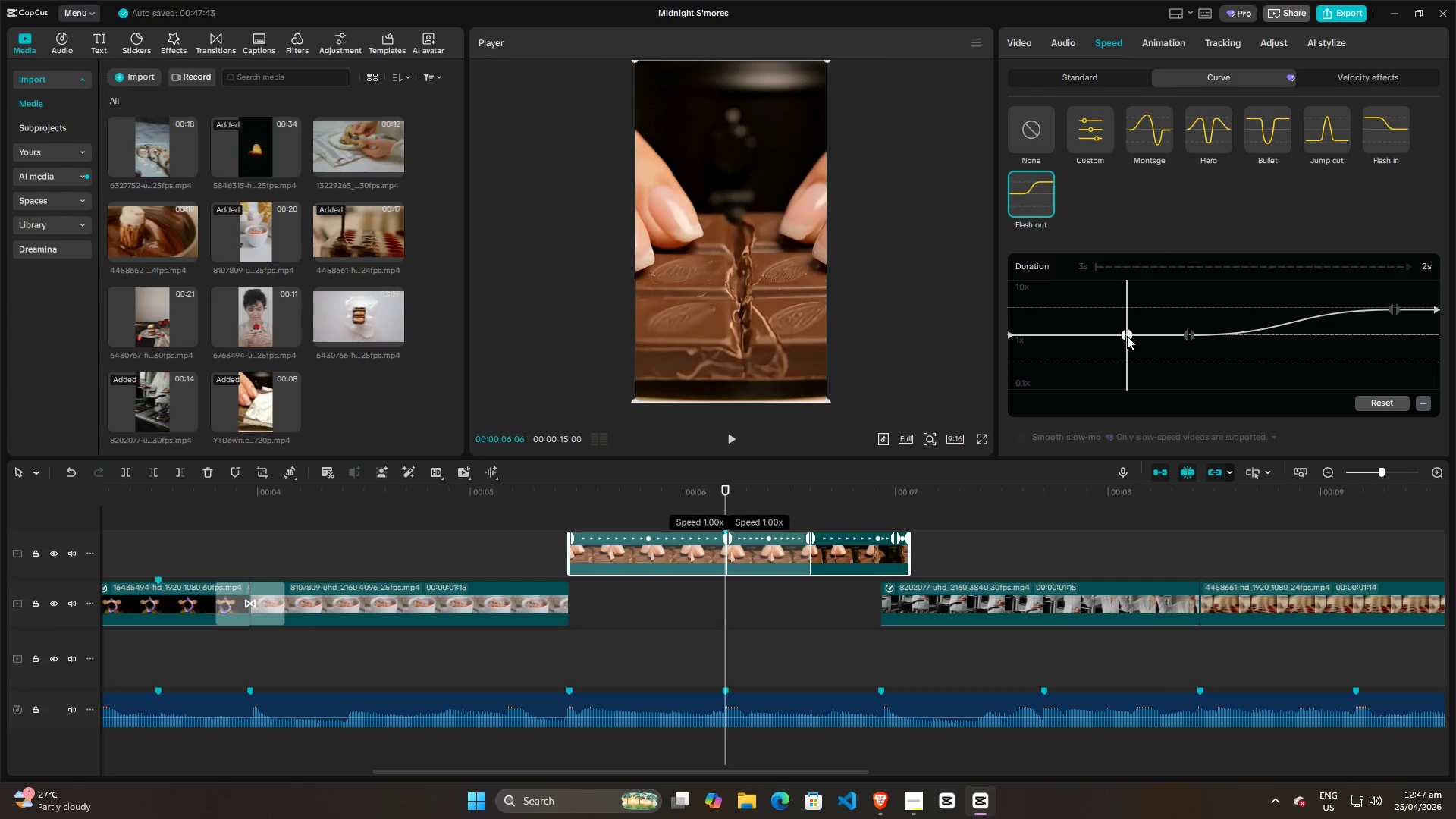 
left_click_drag(start_coordinate=[1183, 332], to_coordinate=[1184, 318])
 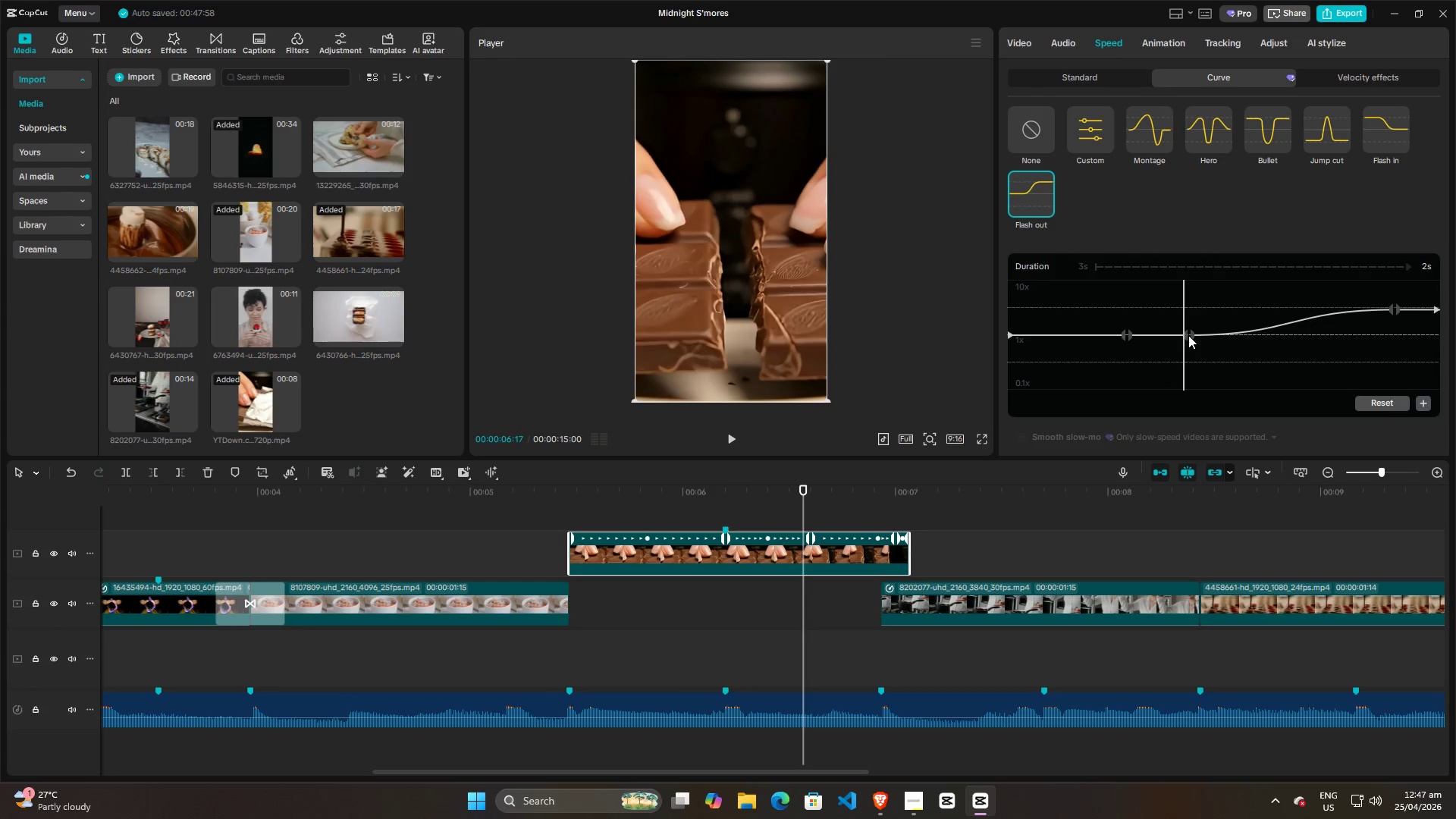 
left_click_drag(start_coordinate=[1188, 335], to_coordinate=[1189, 328])
 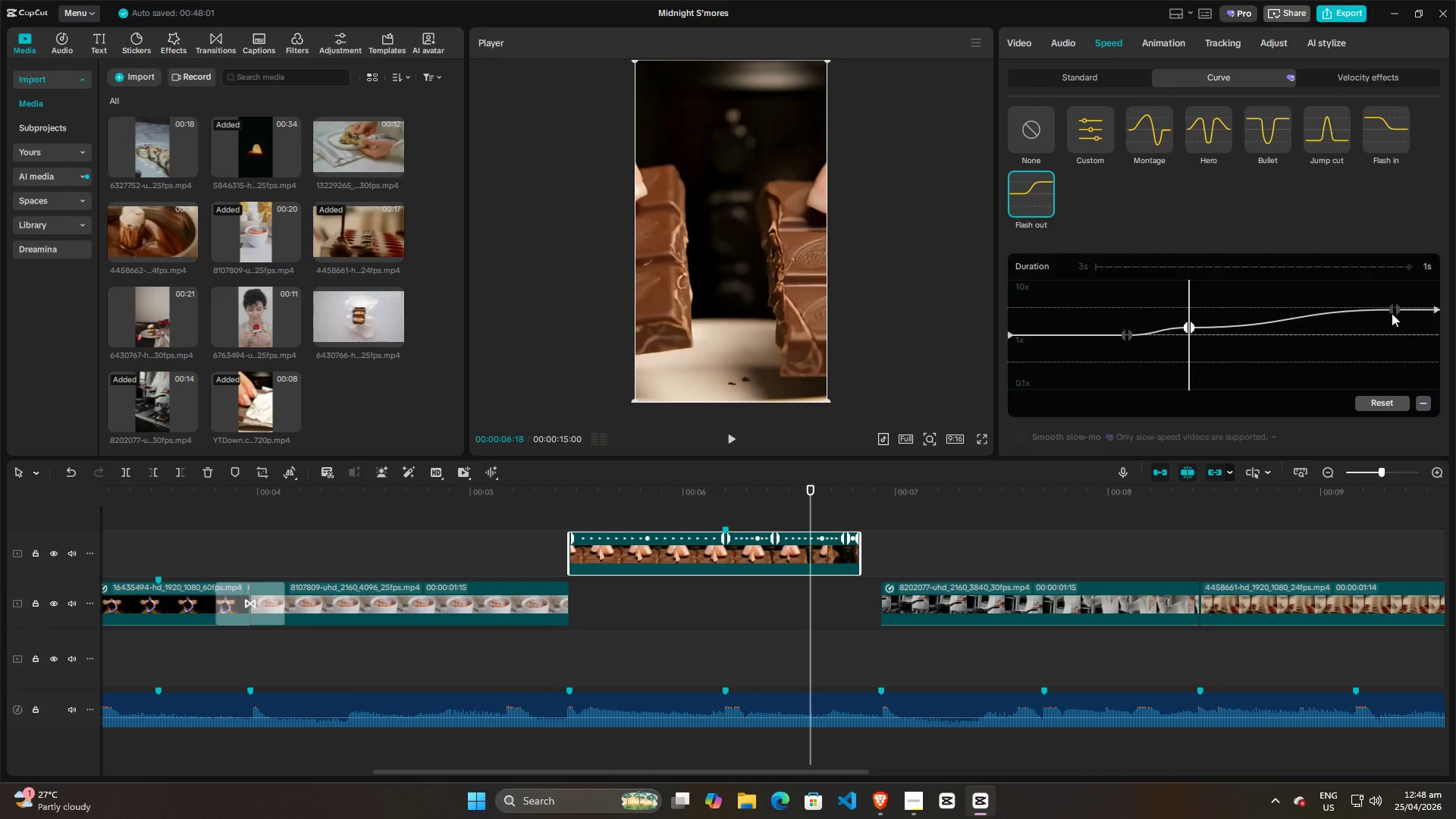 
left_click_drag(start_coordinate=[1393, 310], to_coordinate=[1426, 310])
 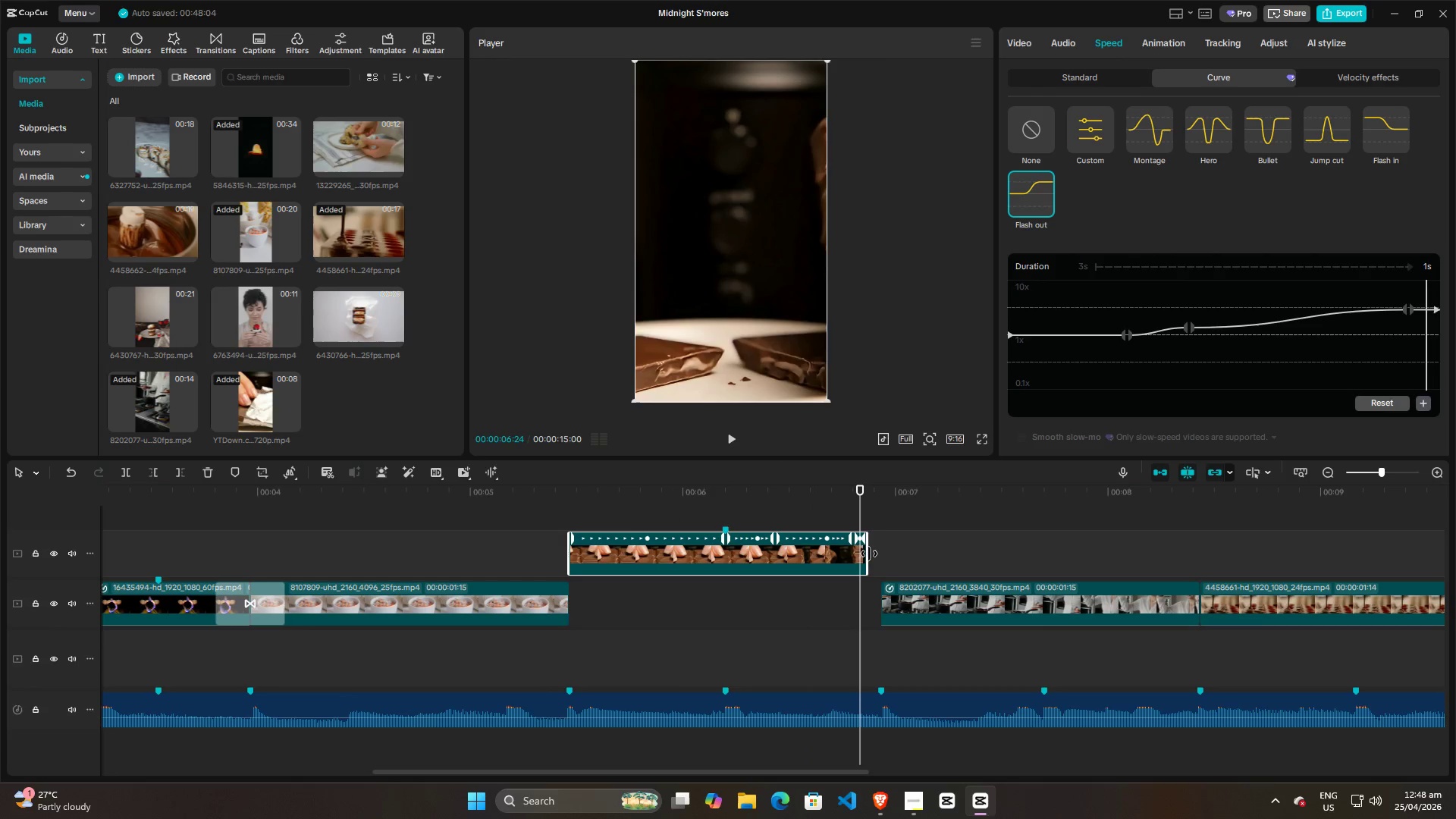 
left_click_drag(start_coordinate=[868, 554], to_coordinate=[899, 548])
 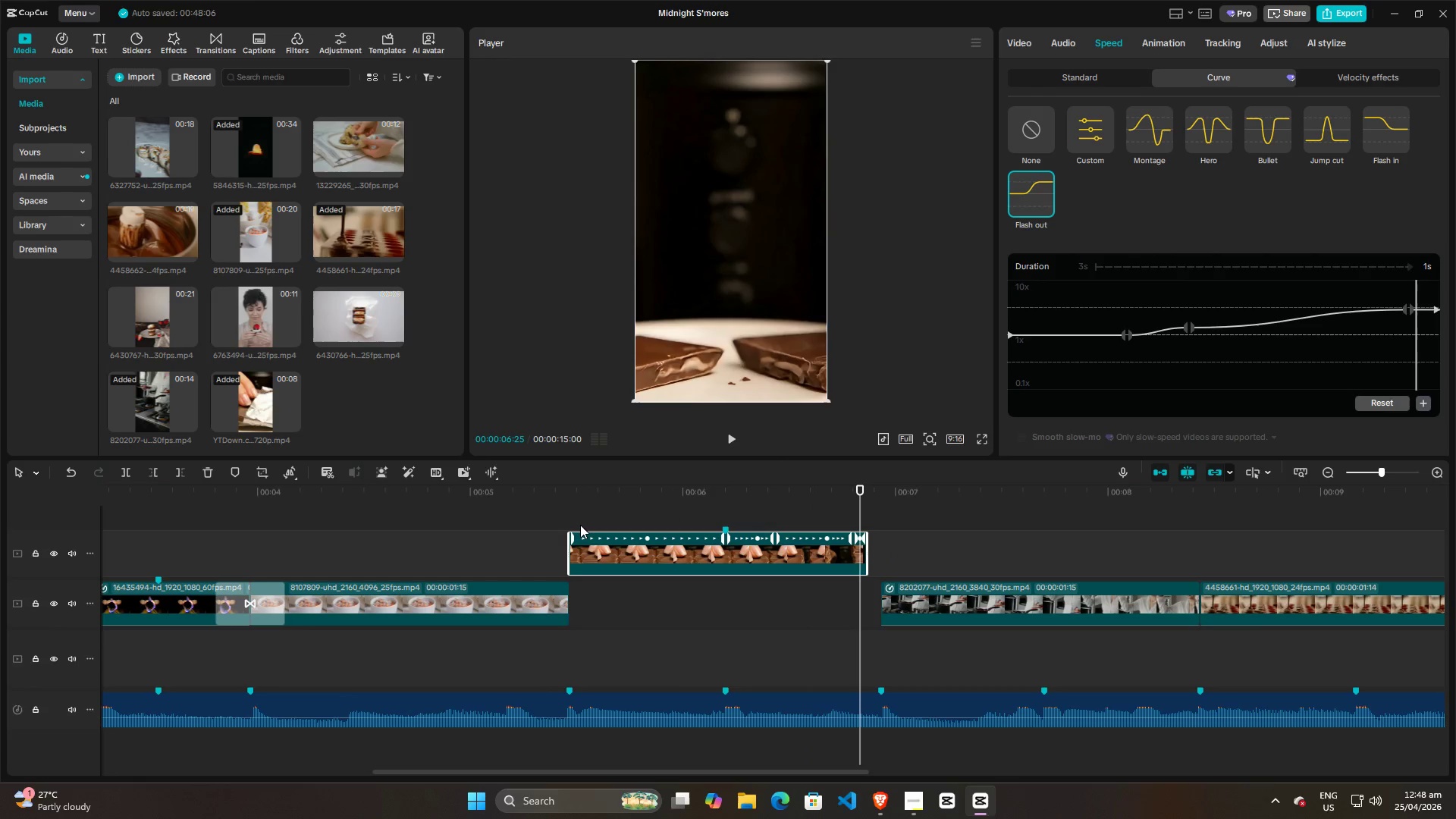 
left_click([569, 516])
 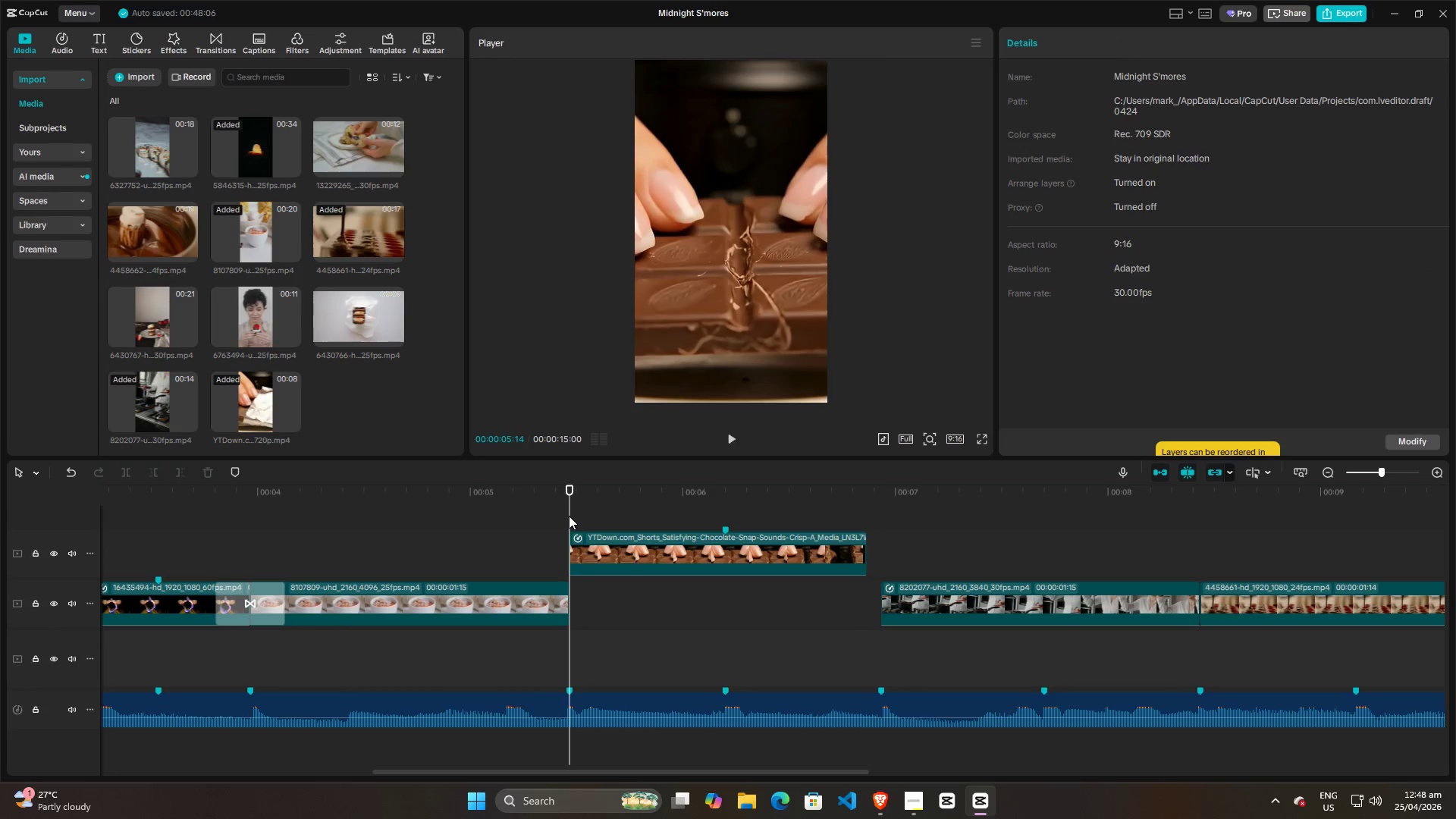 
key(Space)
 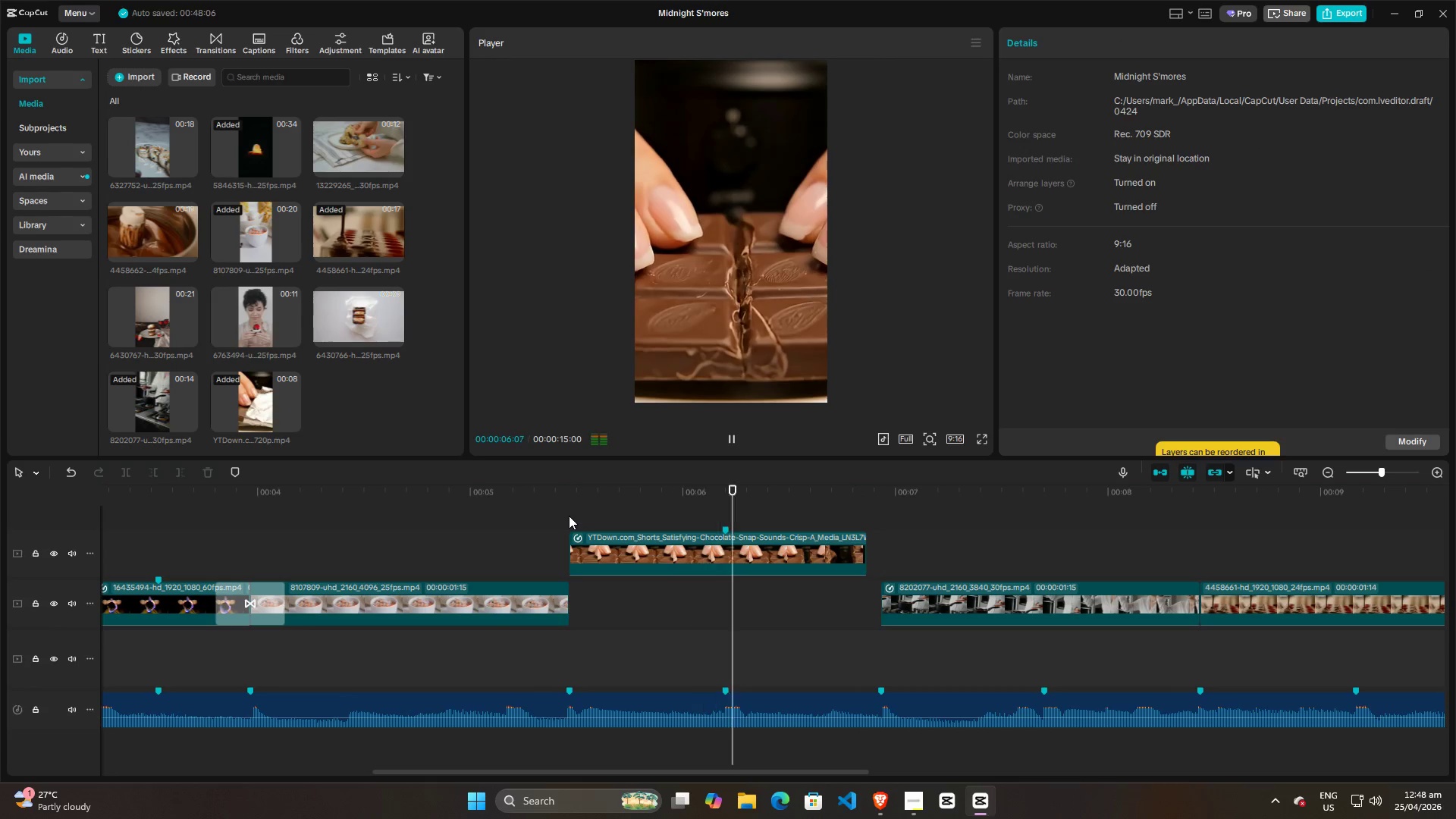 
key(Space)
 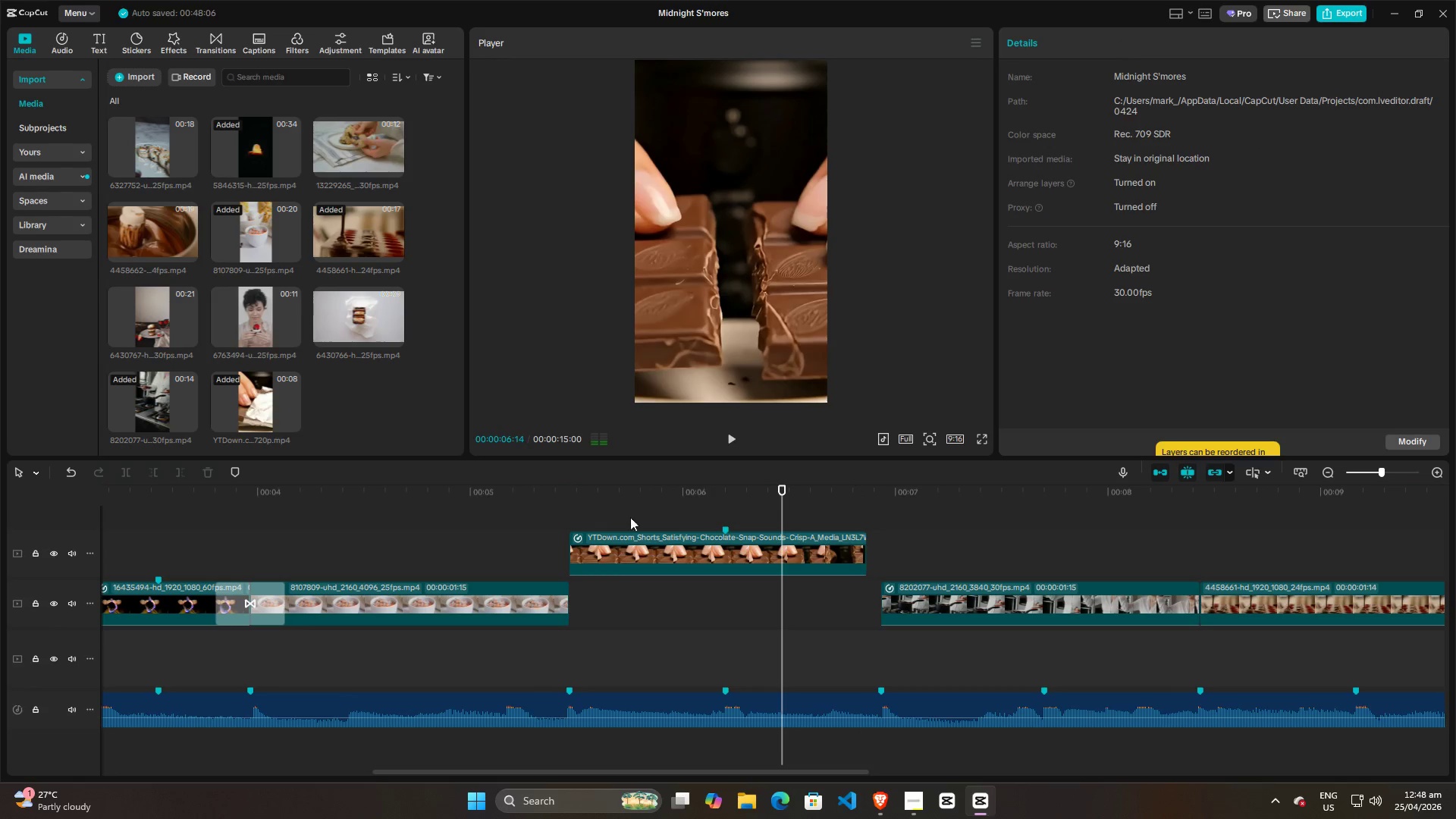 
key(Space)
 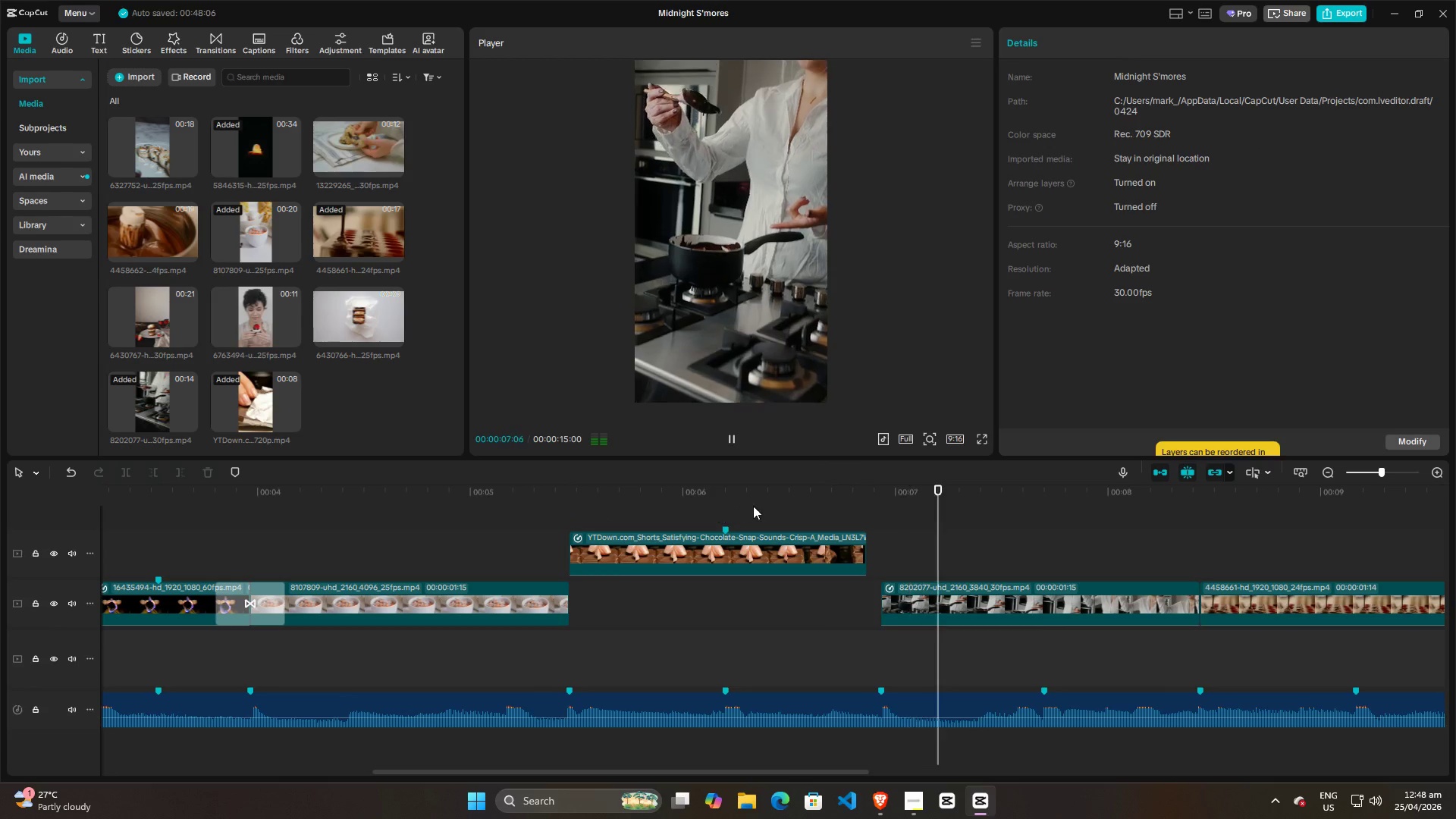 
key(Space)
 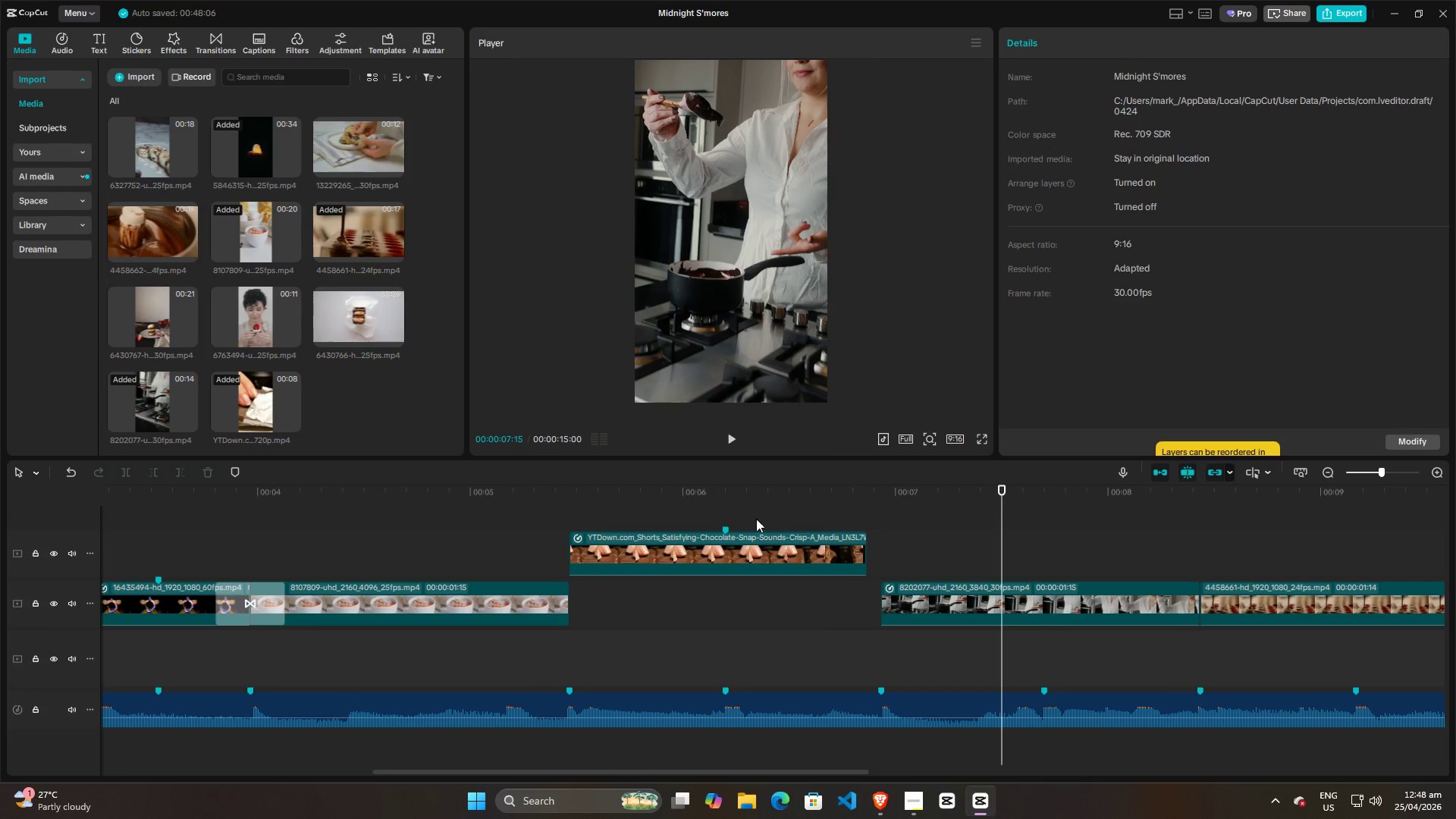 
left_click([652, 526])
 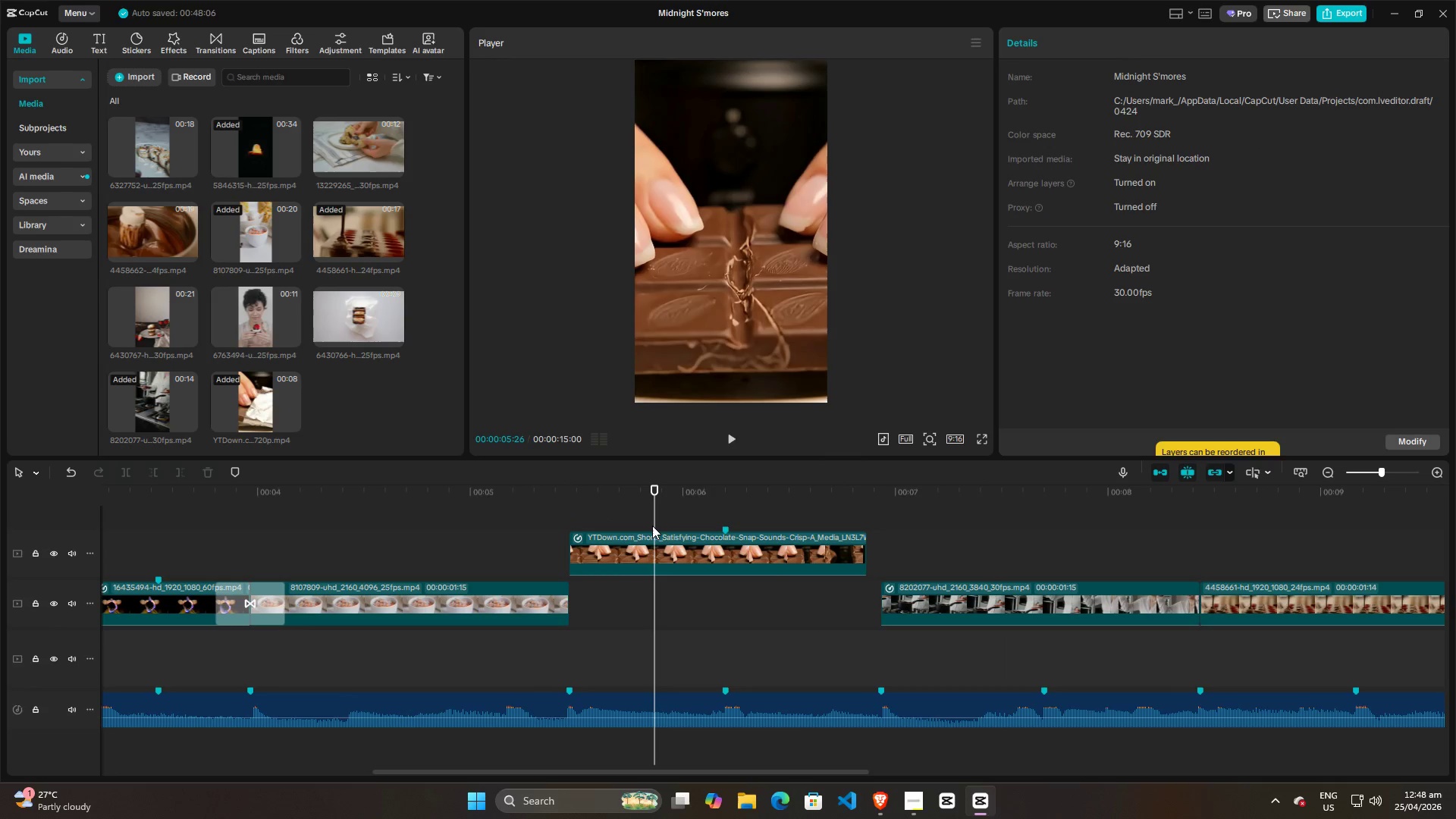 
key(Space)
 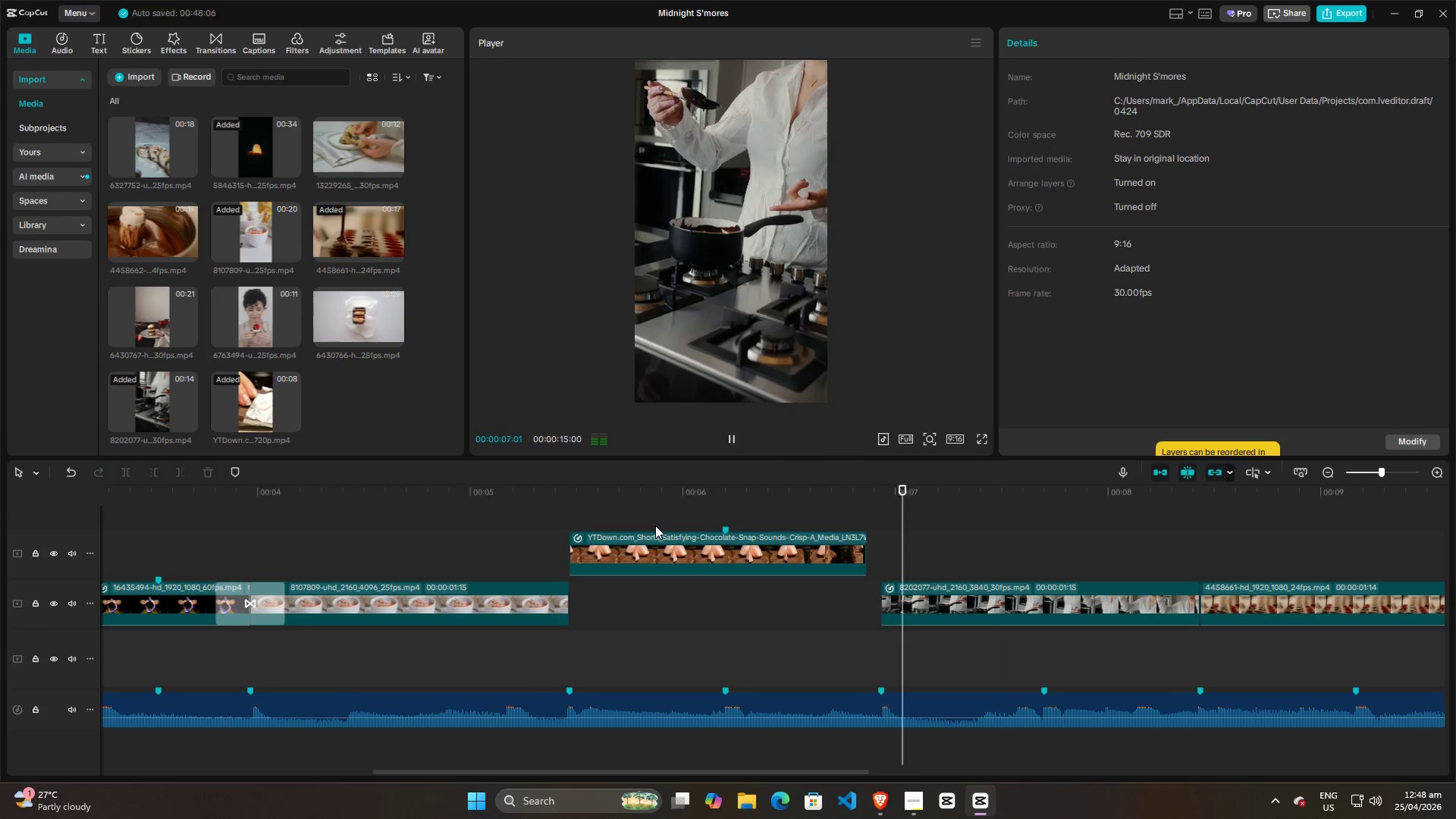 
key(Space)
 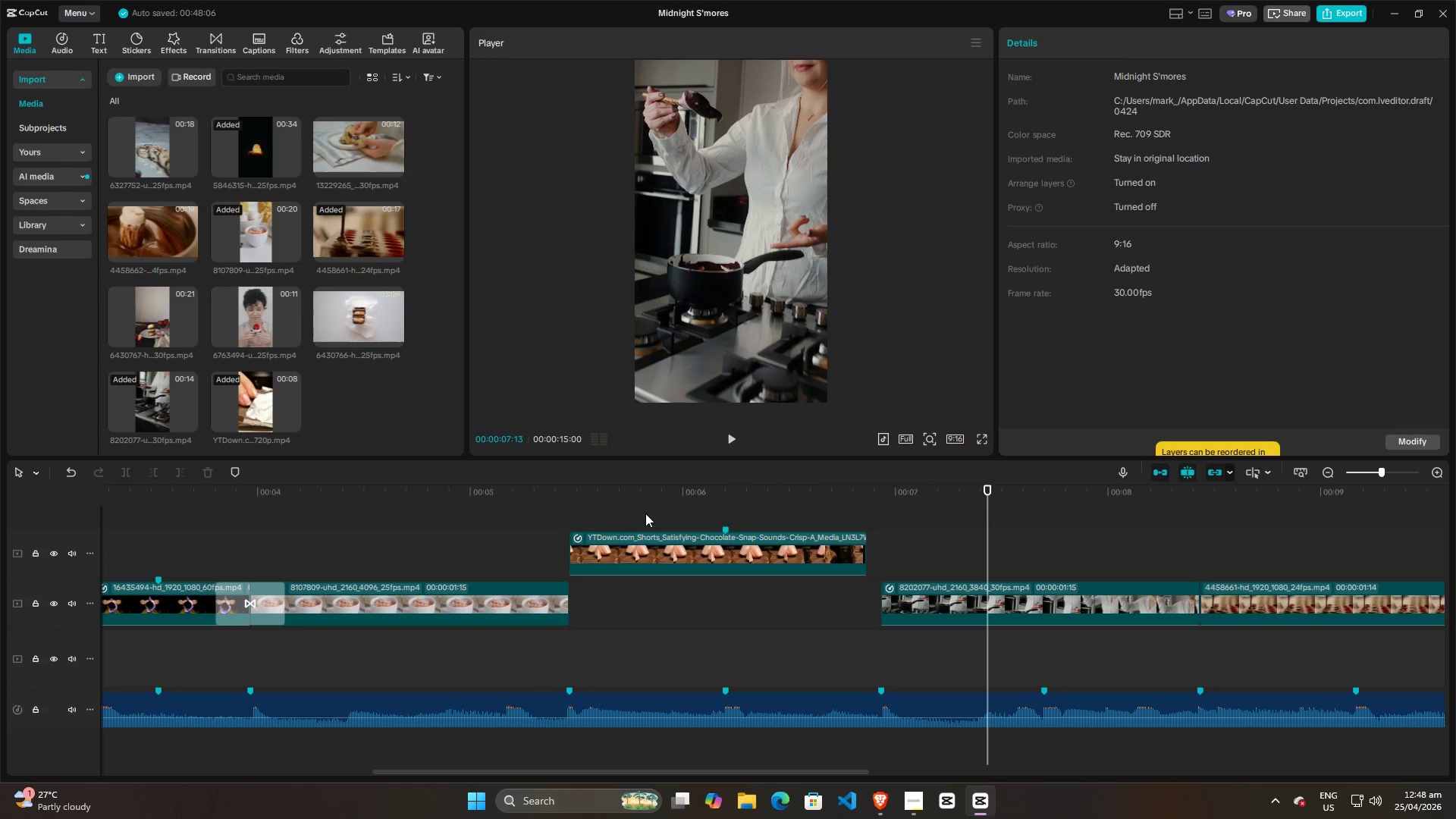 
left_click([642, 514])
 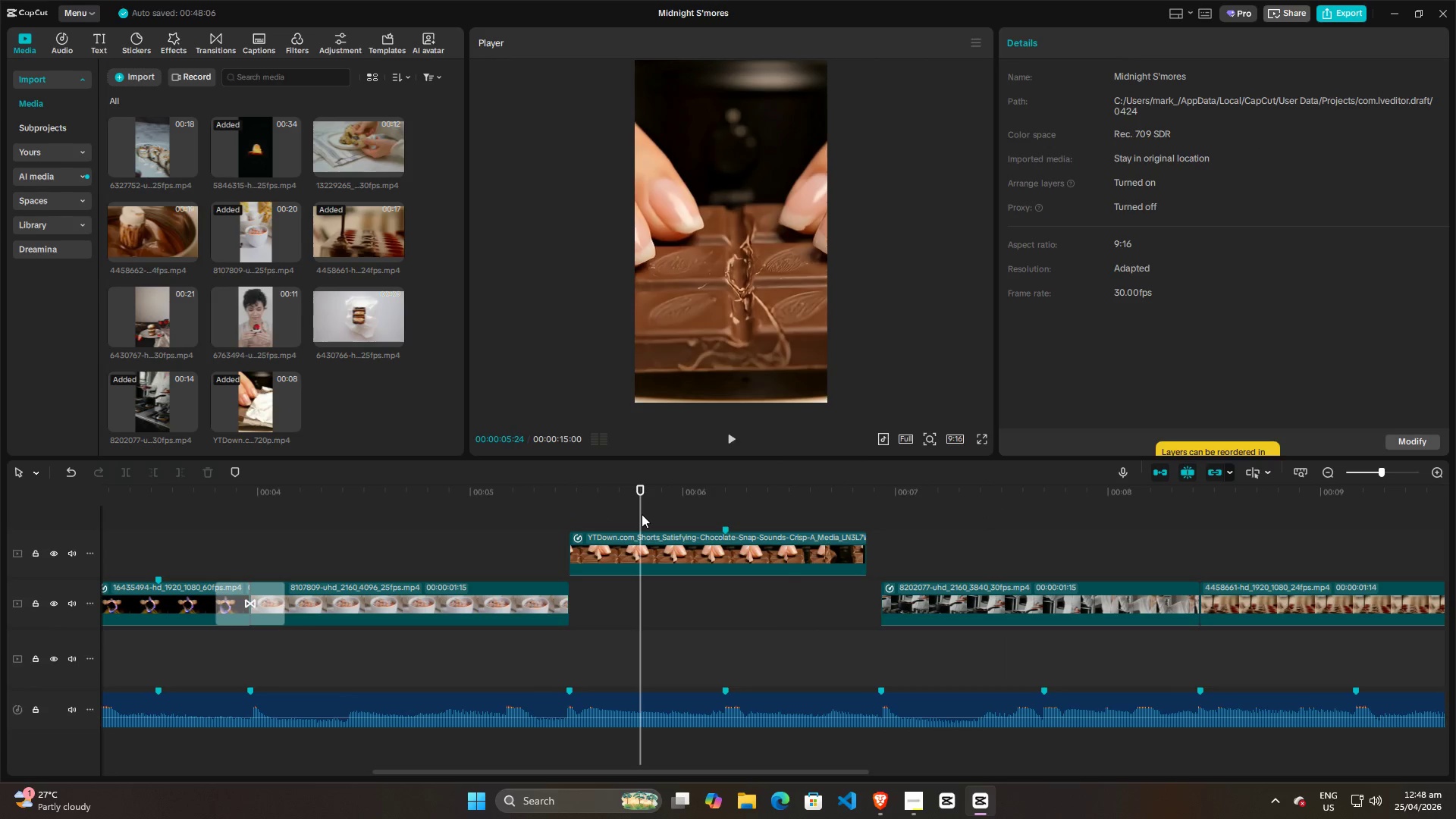 
key(Space)
 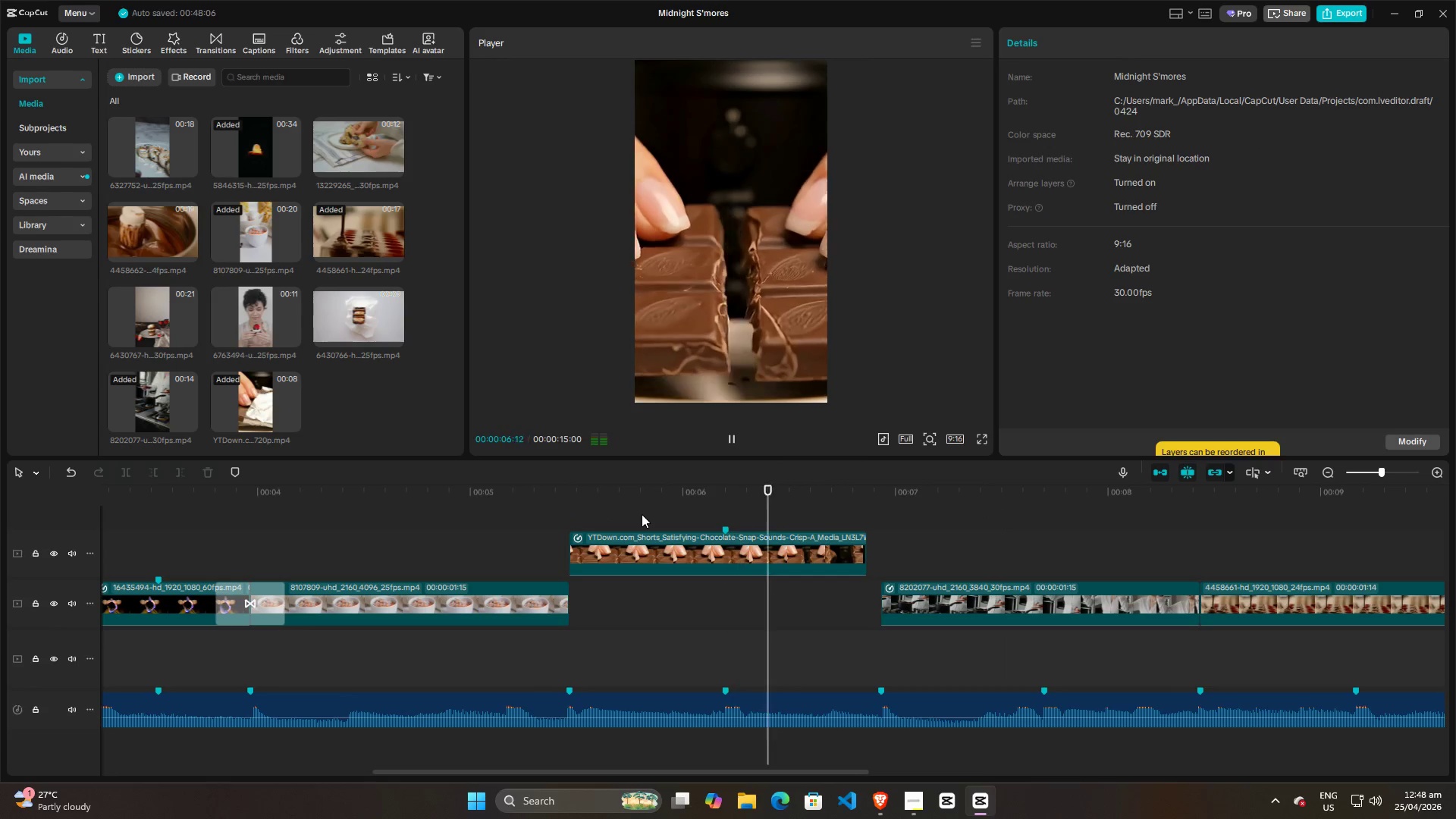 
key(Space)
 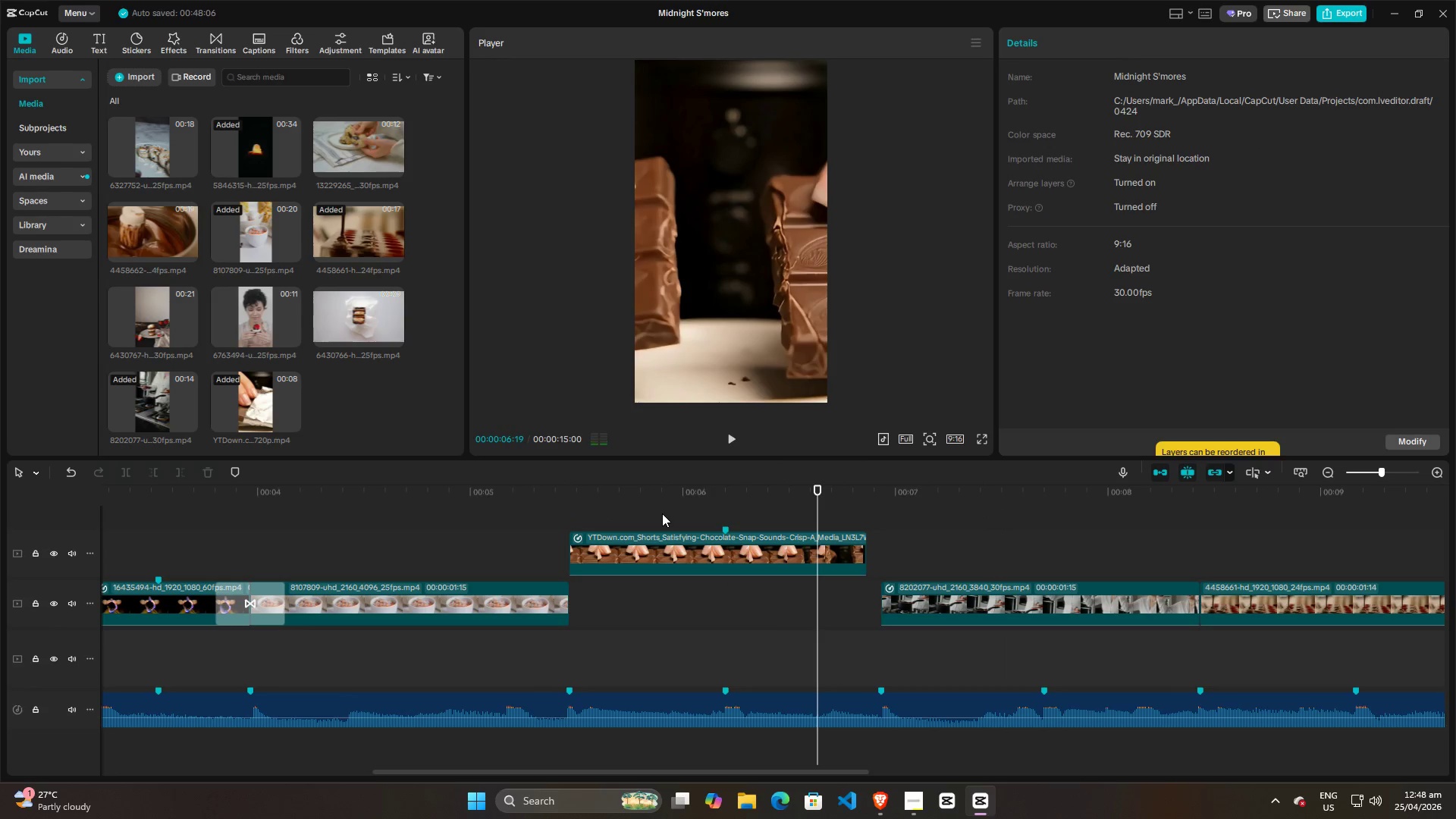 
key(Space)
 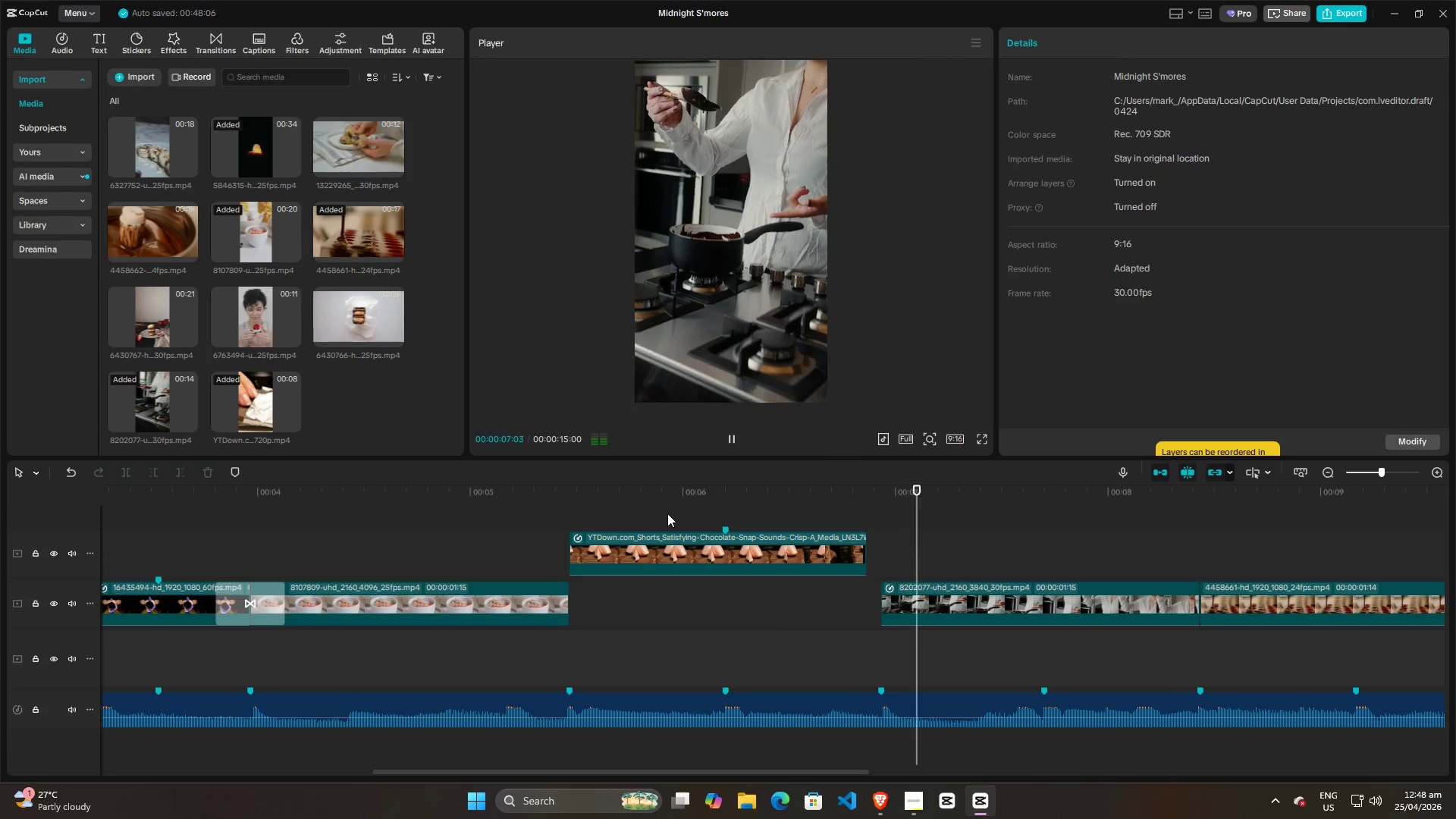 
key(Space)
 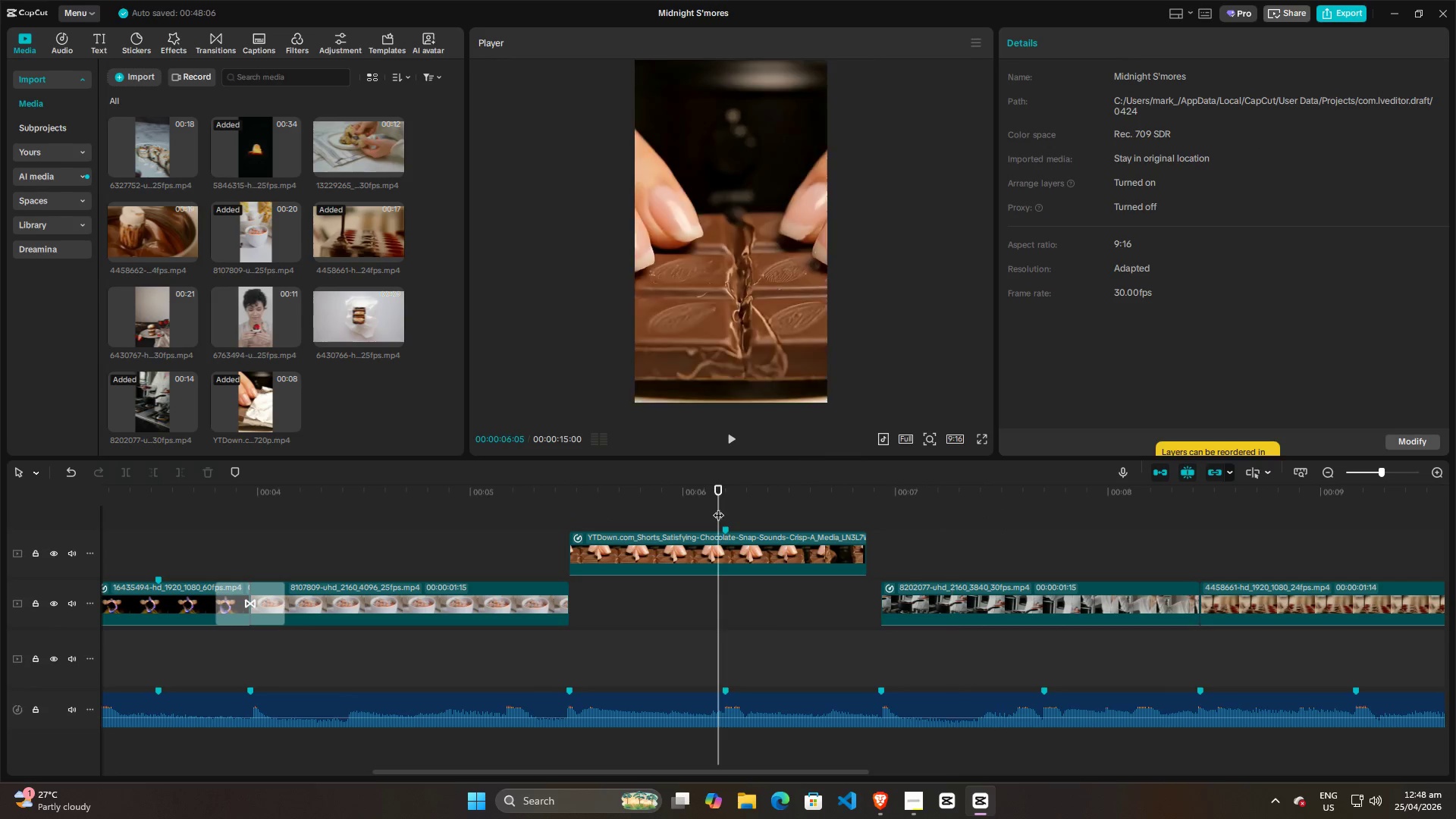 
double_click([702, 550])
 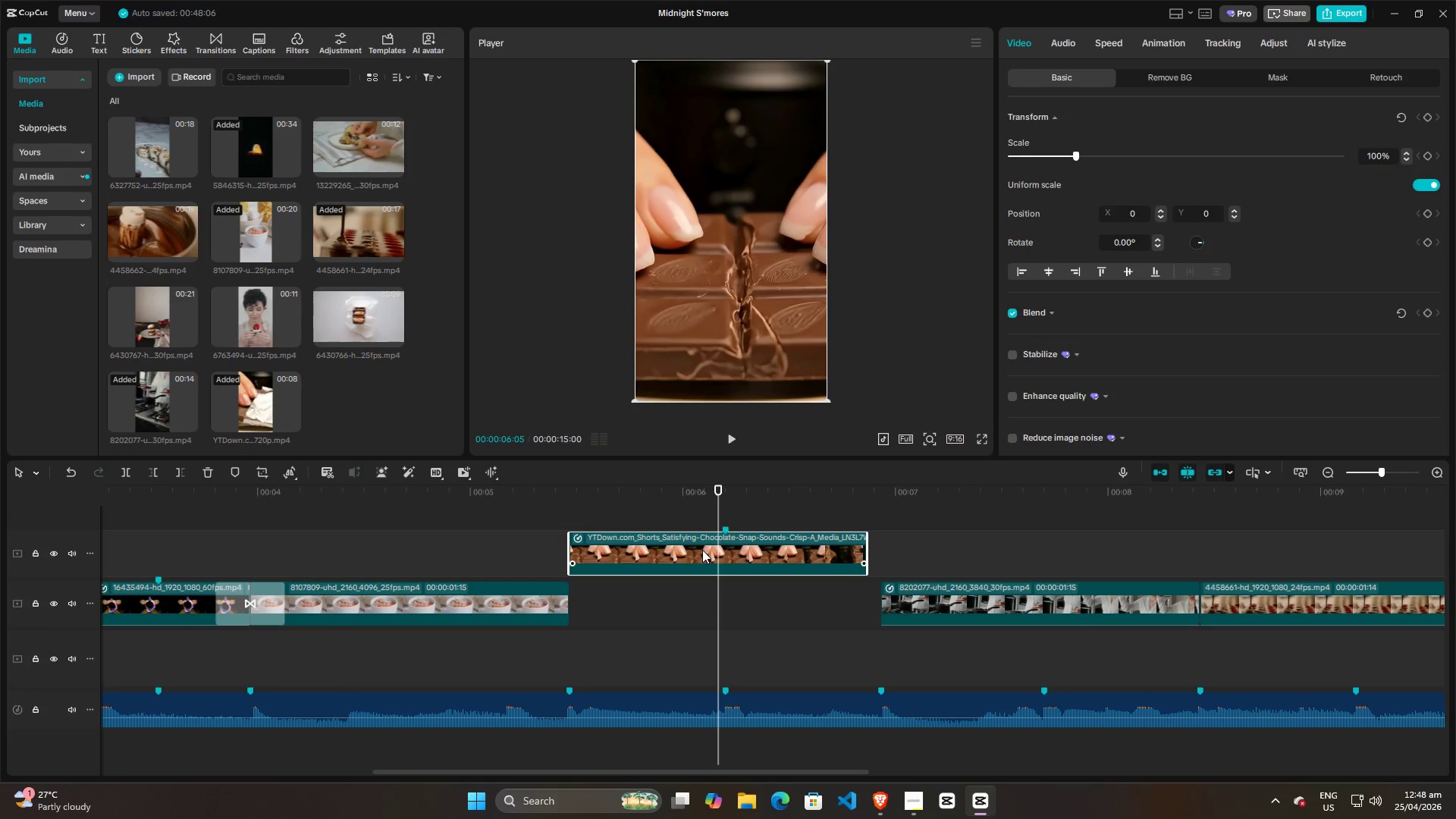 
key(Control+R)
 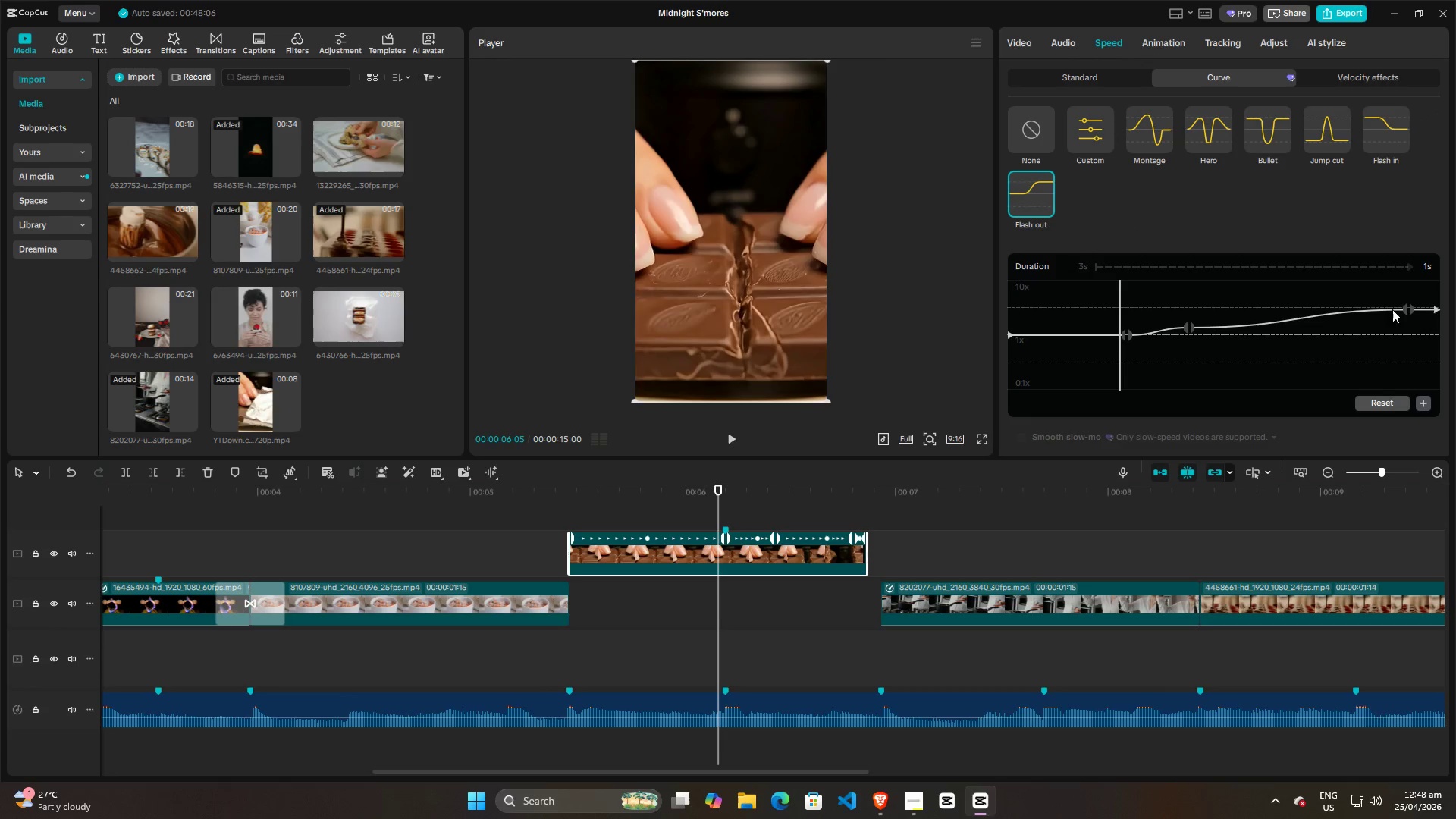 
left_click_drag(start_coordinate=[1404, 306], to_coordinate=[1404, 322])
 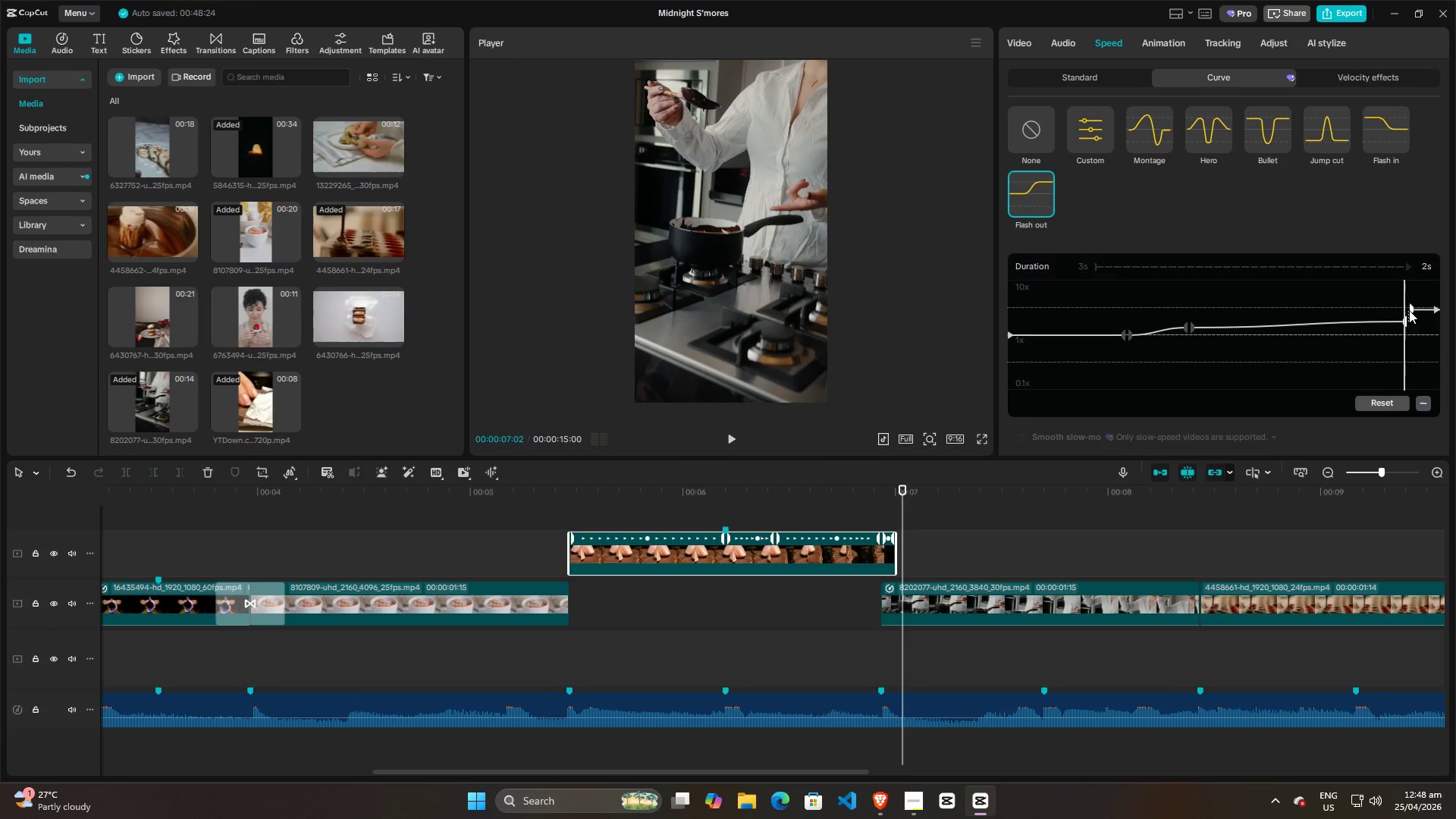 
left_click_drag(start_coordinate=[1409, 310], to_coordinate=[1409, 321])
 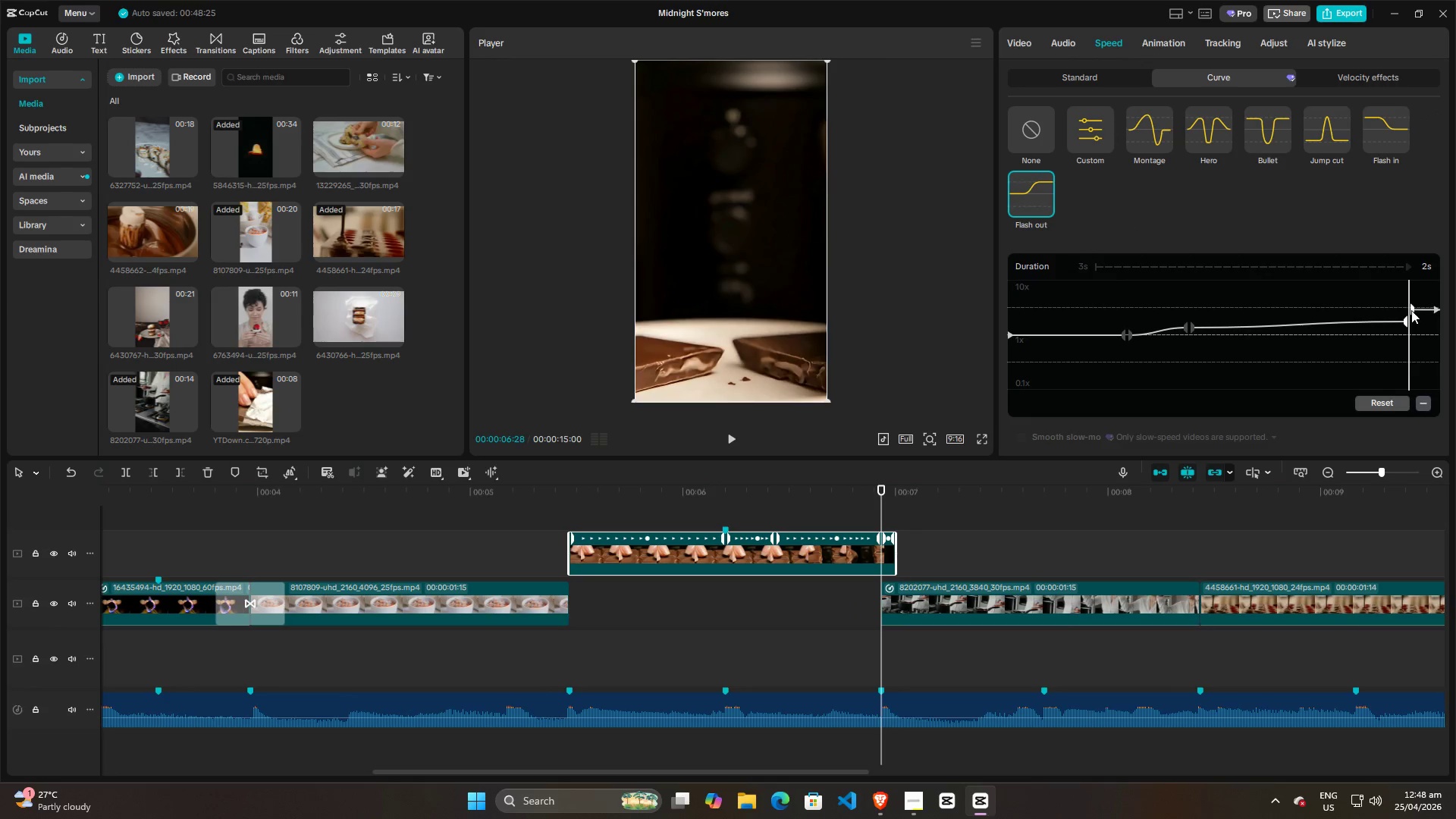 
left_click_drag(start_coordinate=[1411, 309], to_coordinate=[1410, 320])
 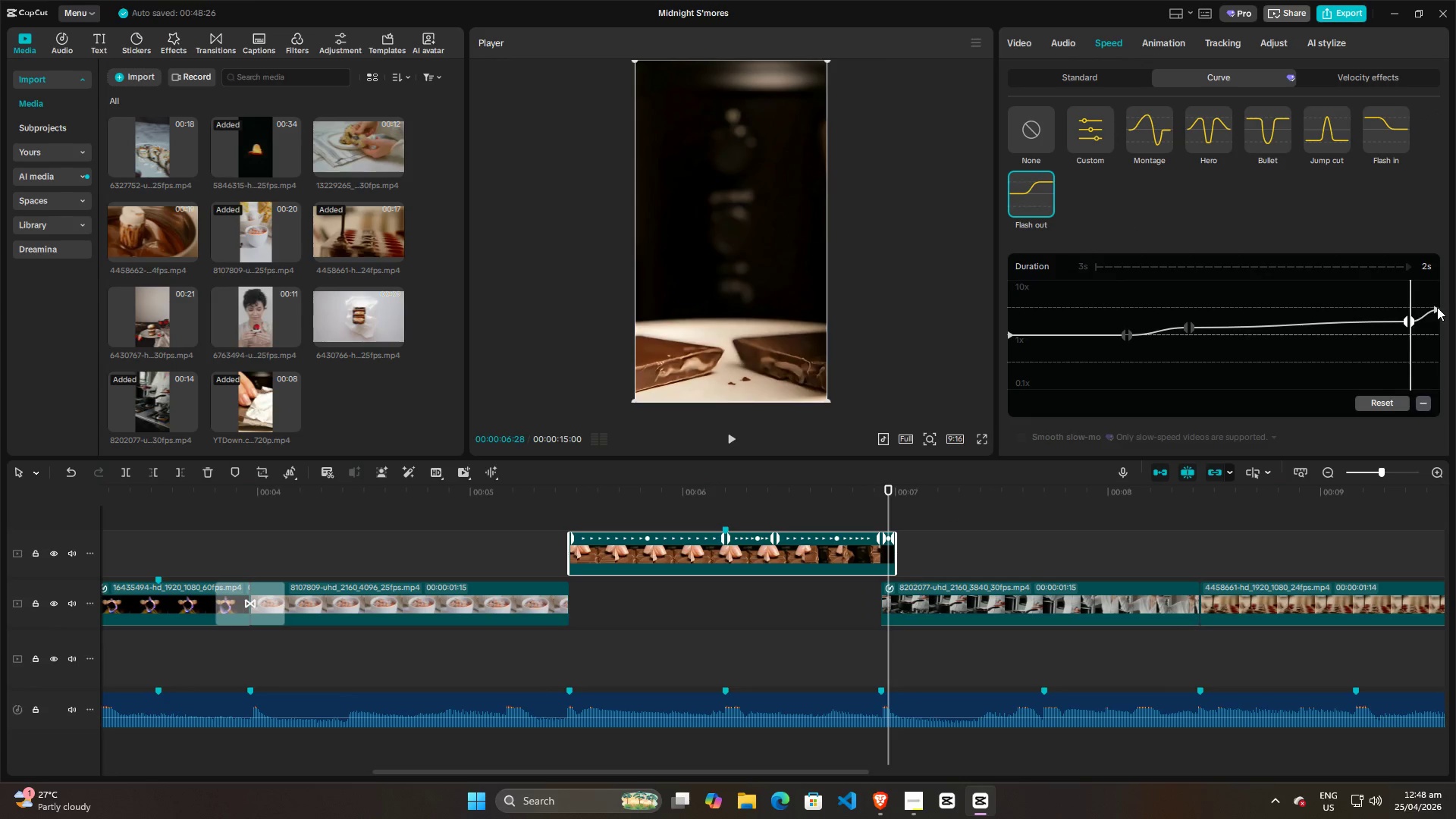 
left_click_drag(start_coordinate=[1437, 307], to_coordinate=[1436, 318])
 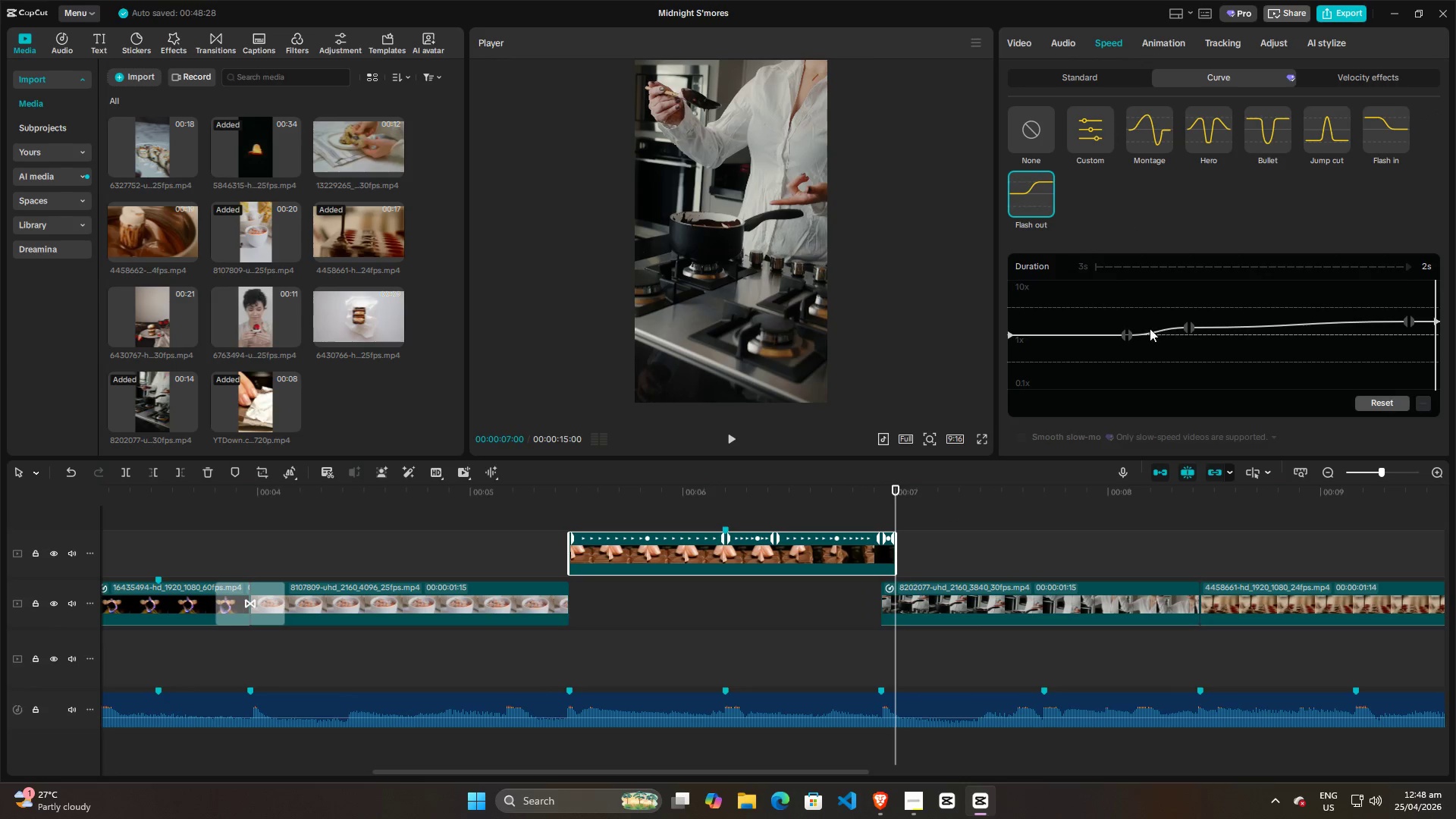 
left_click([1131, 310])
 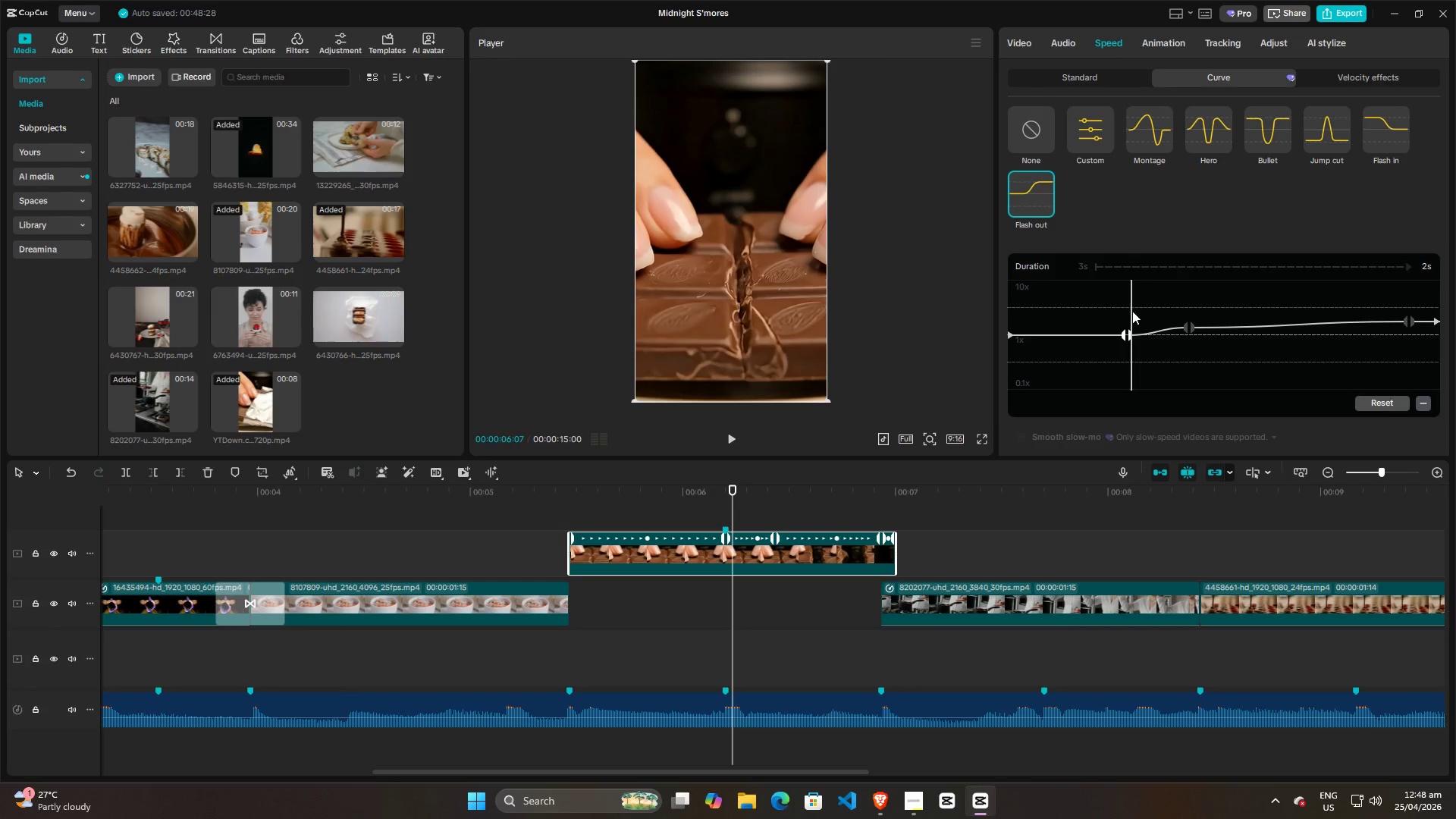 
left_click([1099, 315])
 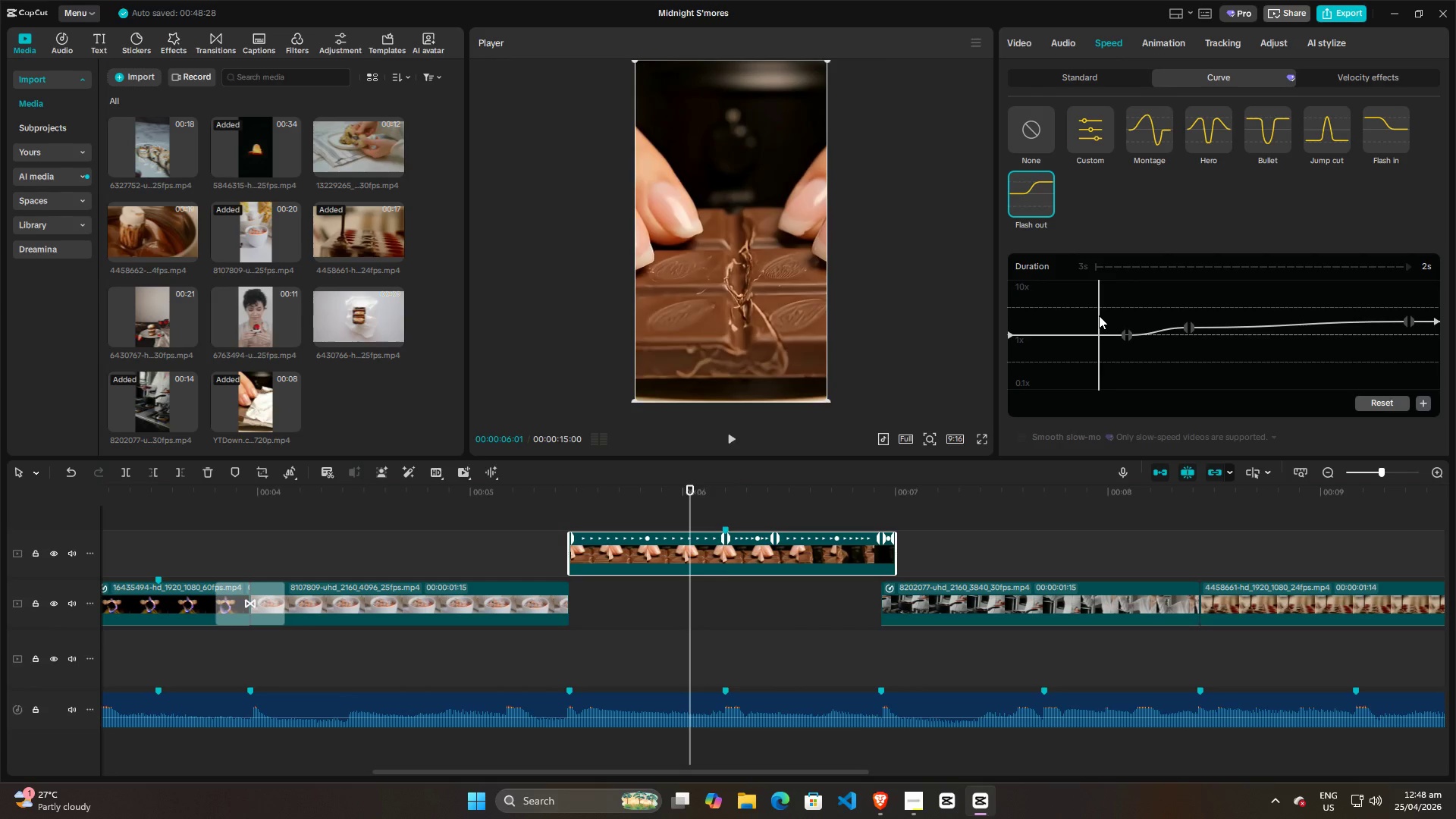 
key(Space)
 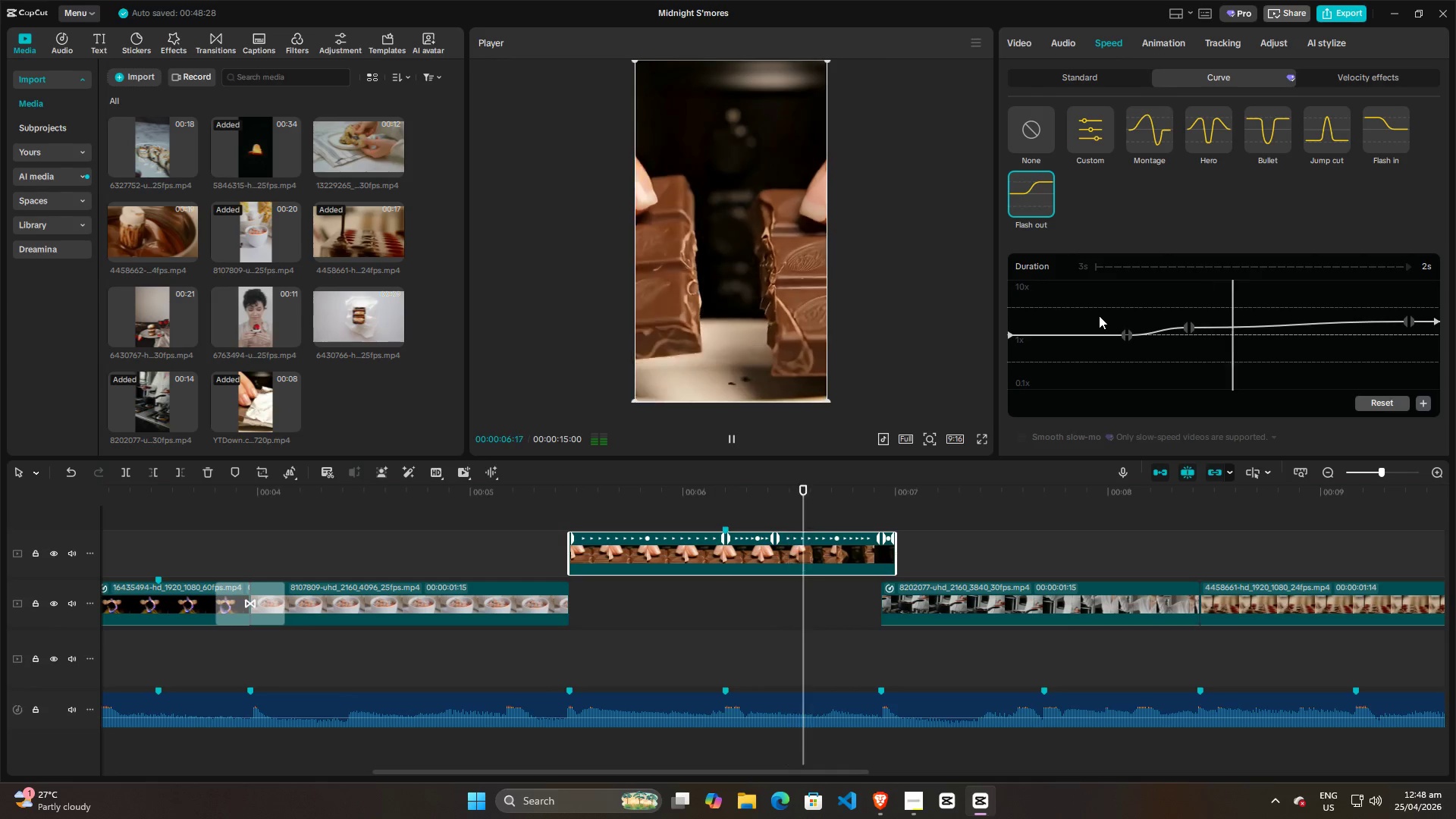 
key(Space)
 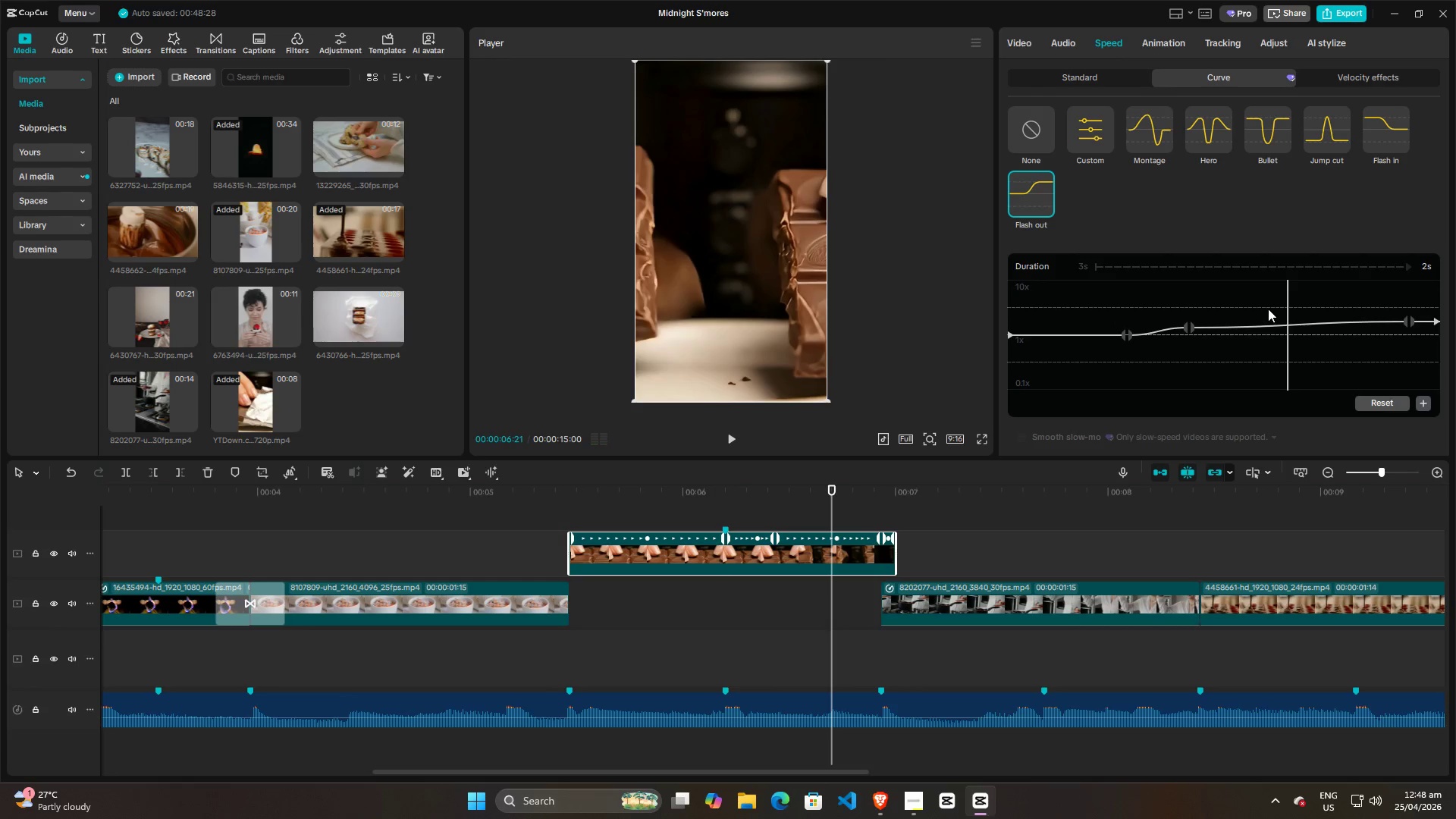 
key(Space)
 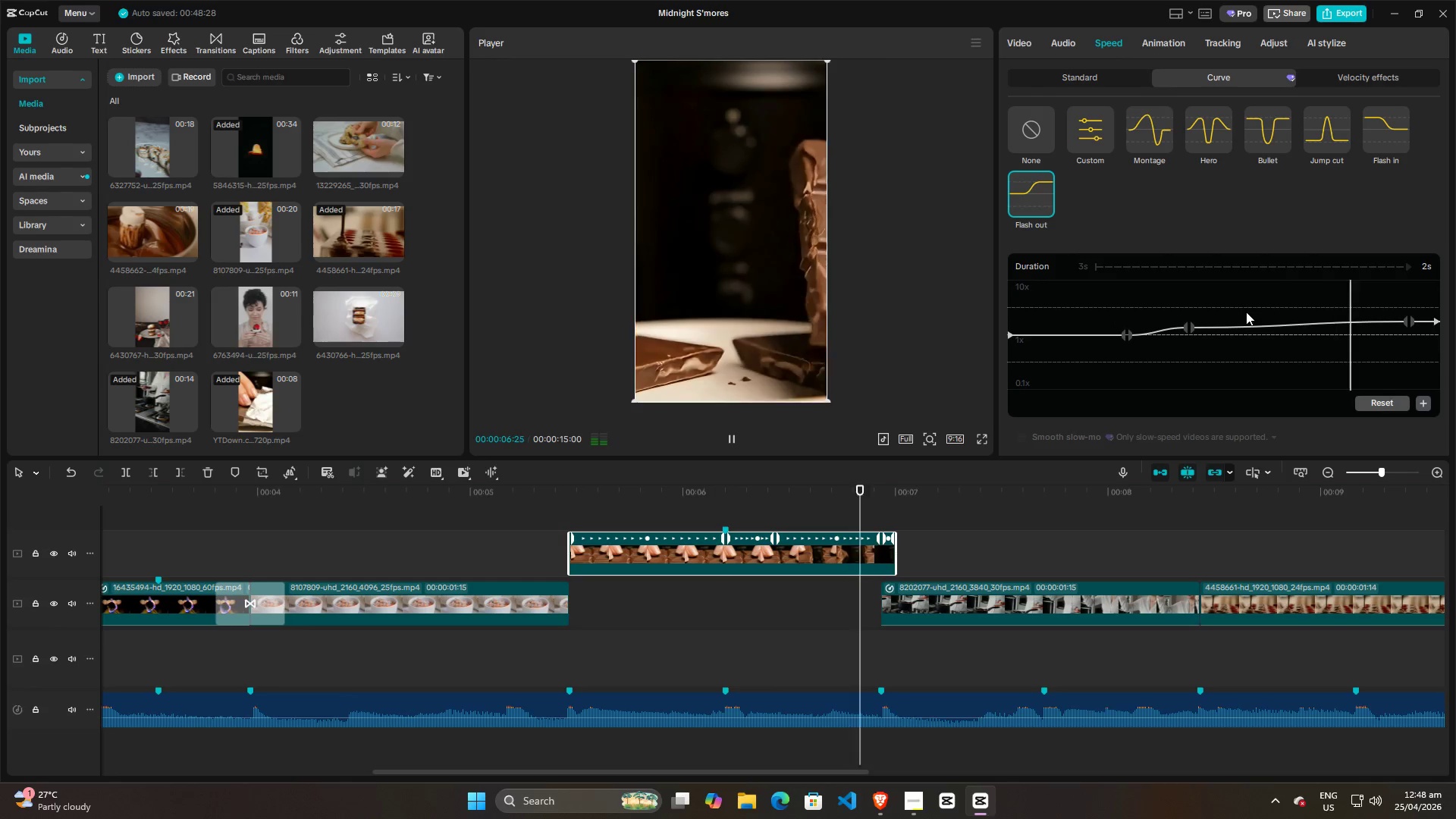 
key(Space)
 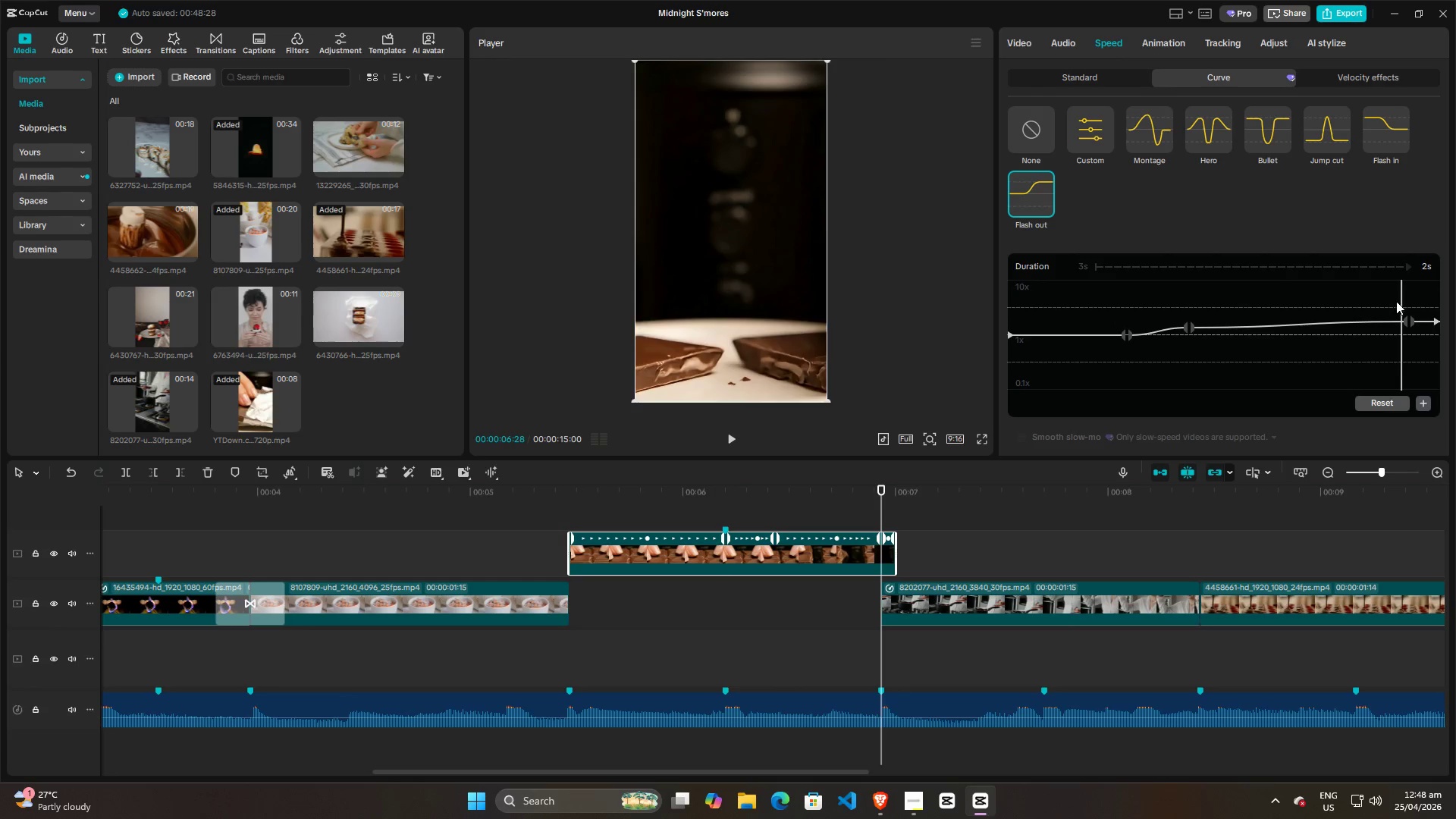 
left_click_drag(start_coordinate=[1398, 300], to_coordinate=[1194, 307])
 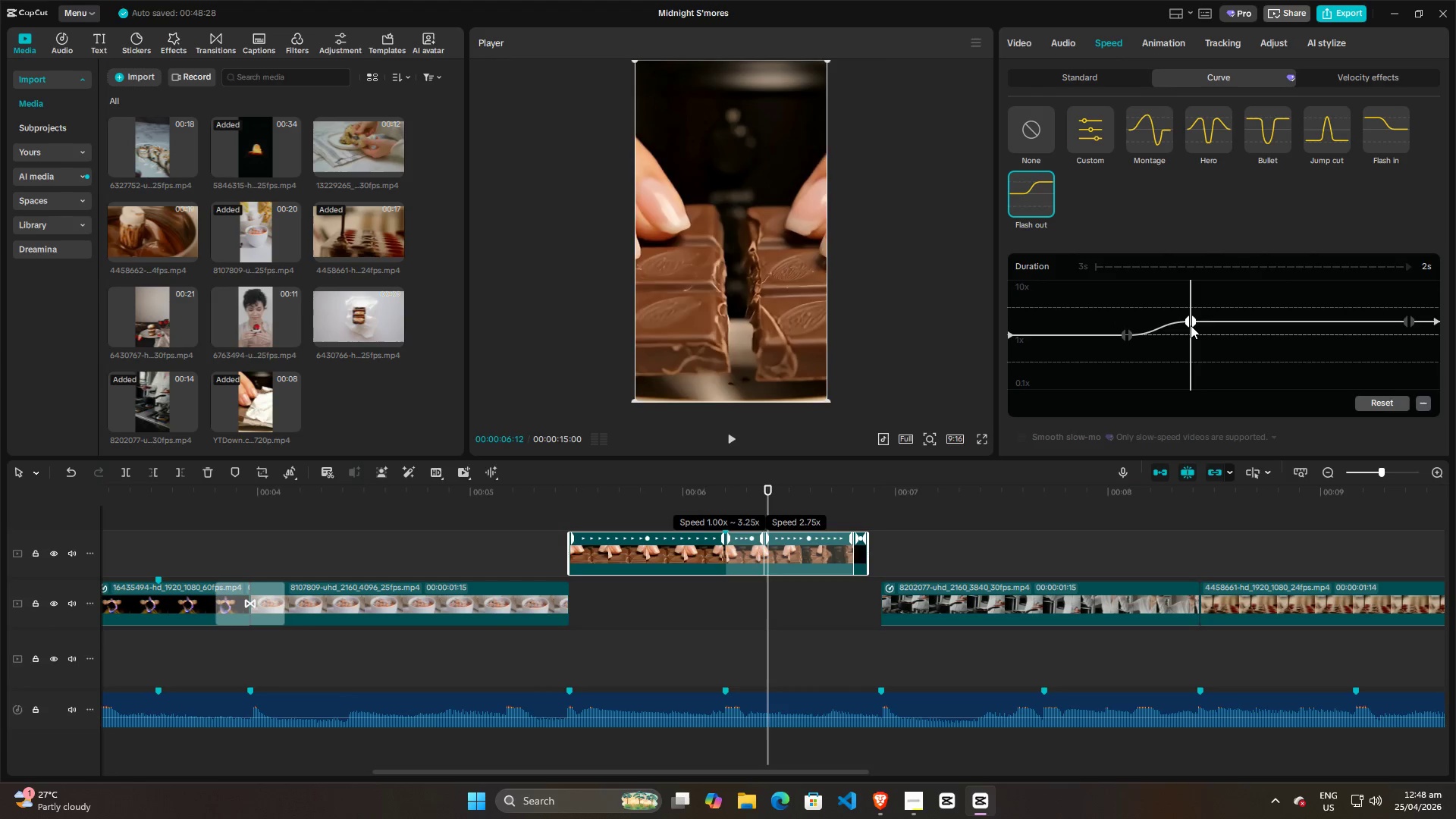 
left_click_drag(start_coordinate=[1195, 322], to_coordinate=[1263, 322])
 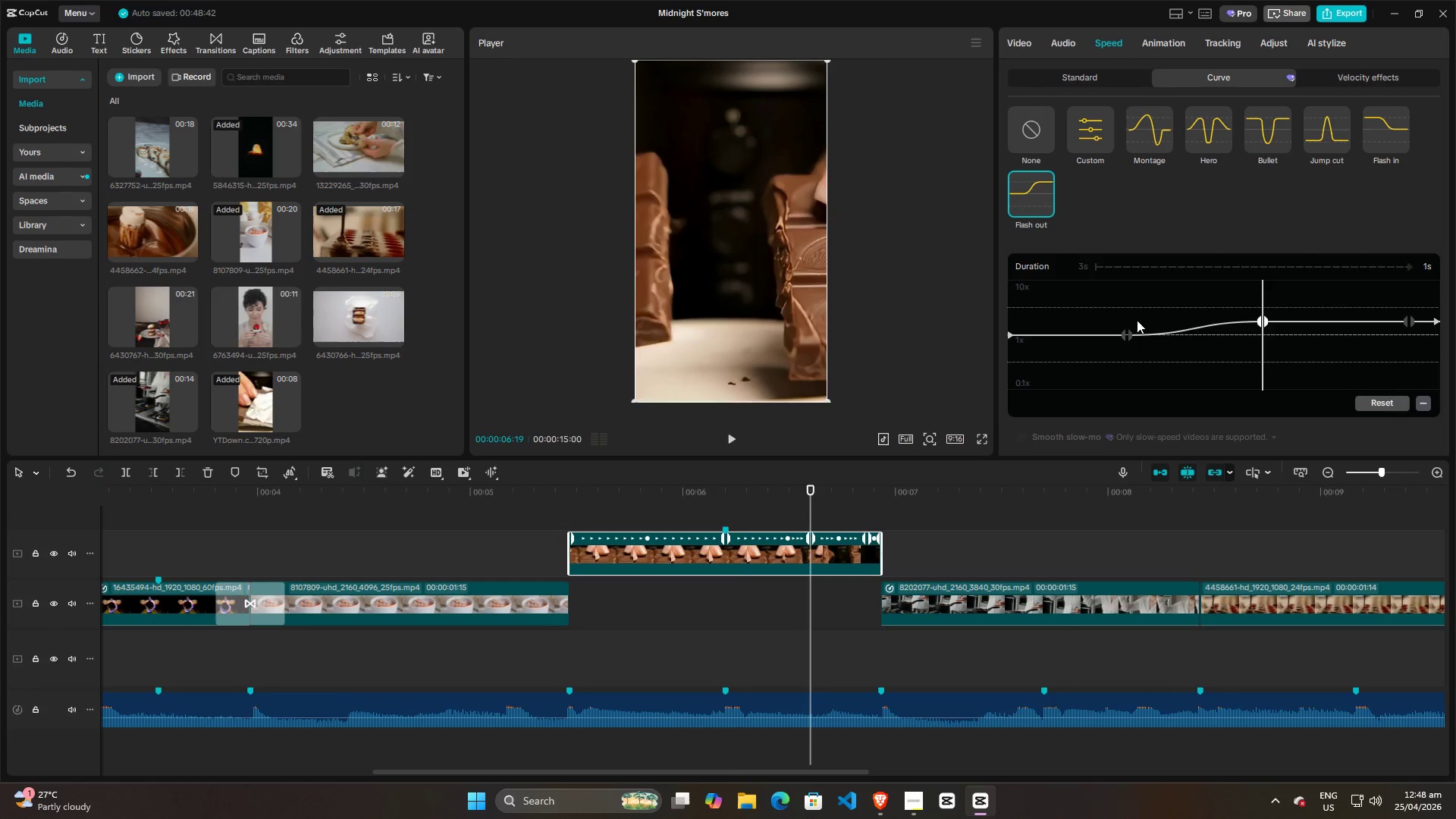 
left_click([1134, 315])
 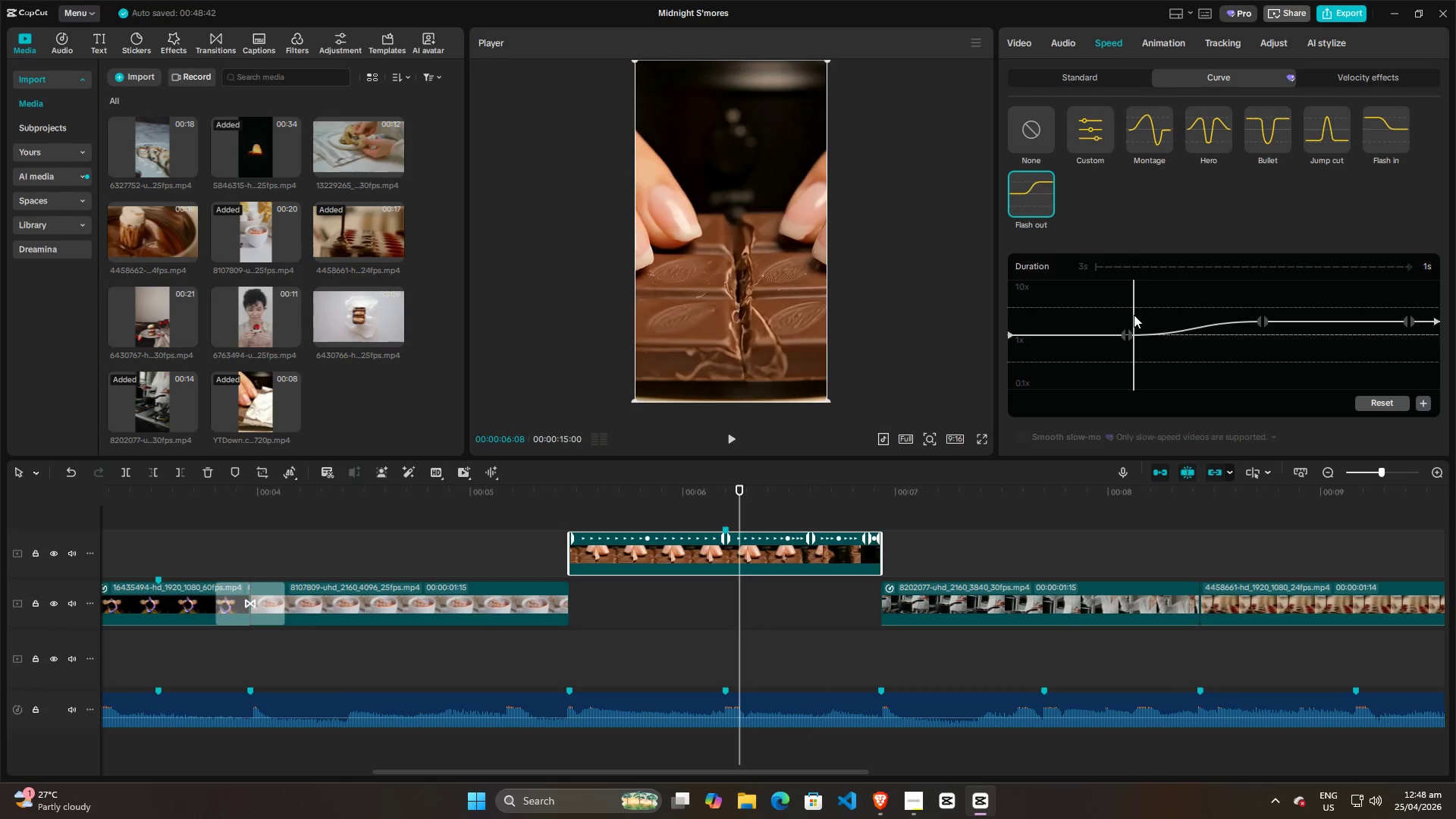 
left_click_drag(start_coordinate=[1134, 315], to_coordinate=[1127, 315])
 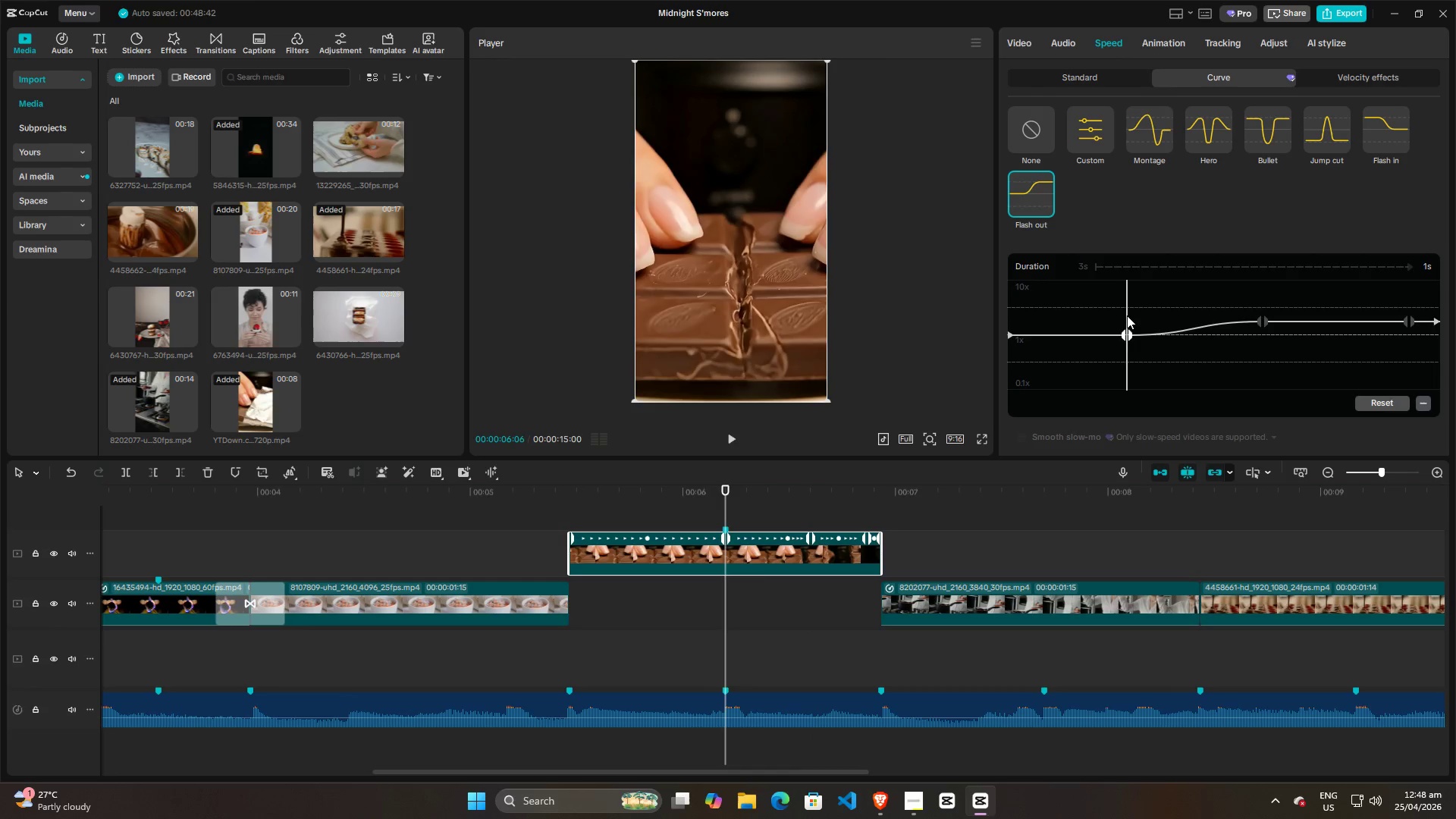 
key(Space)
 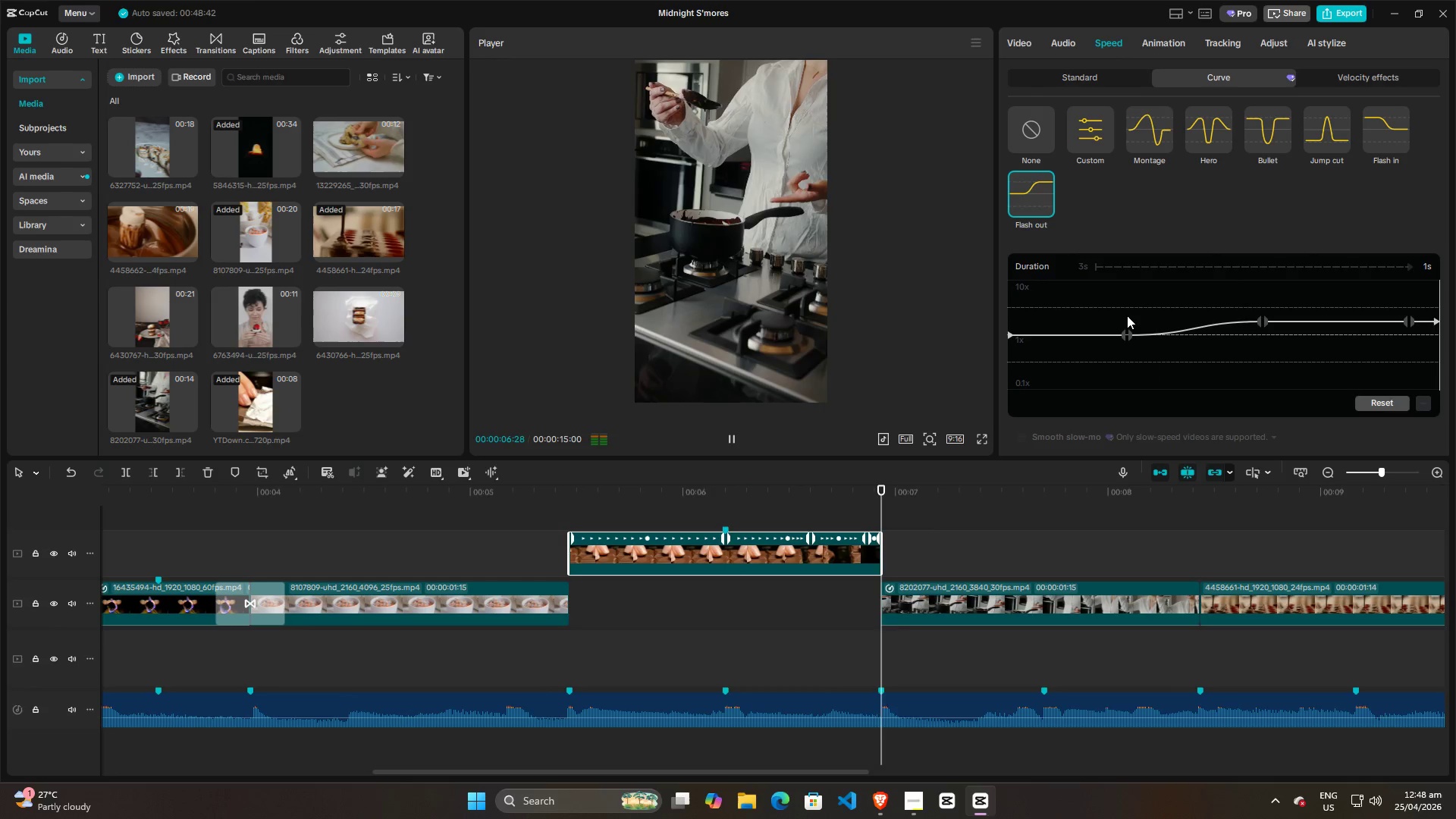 
key(Space)
 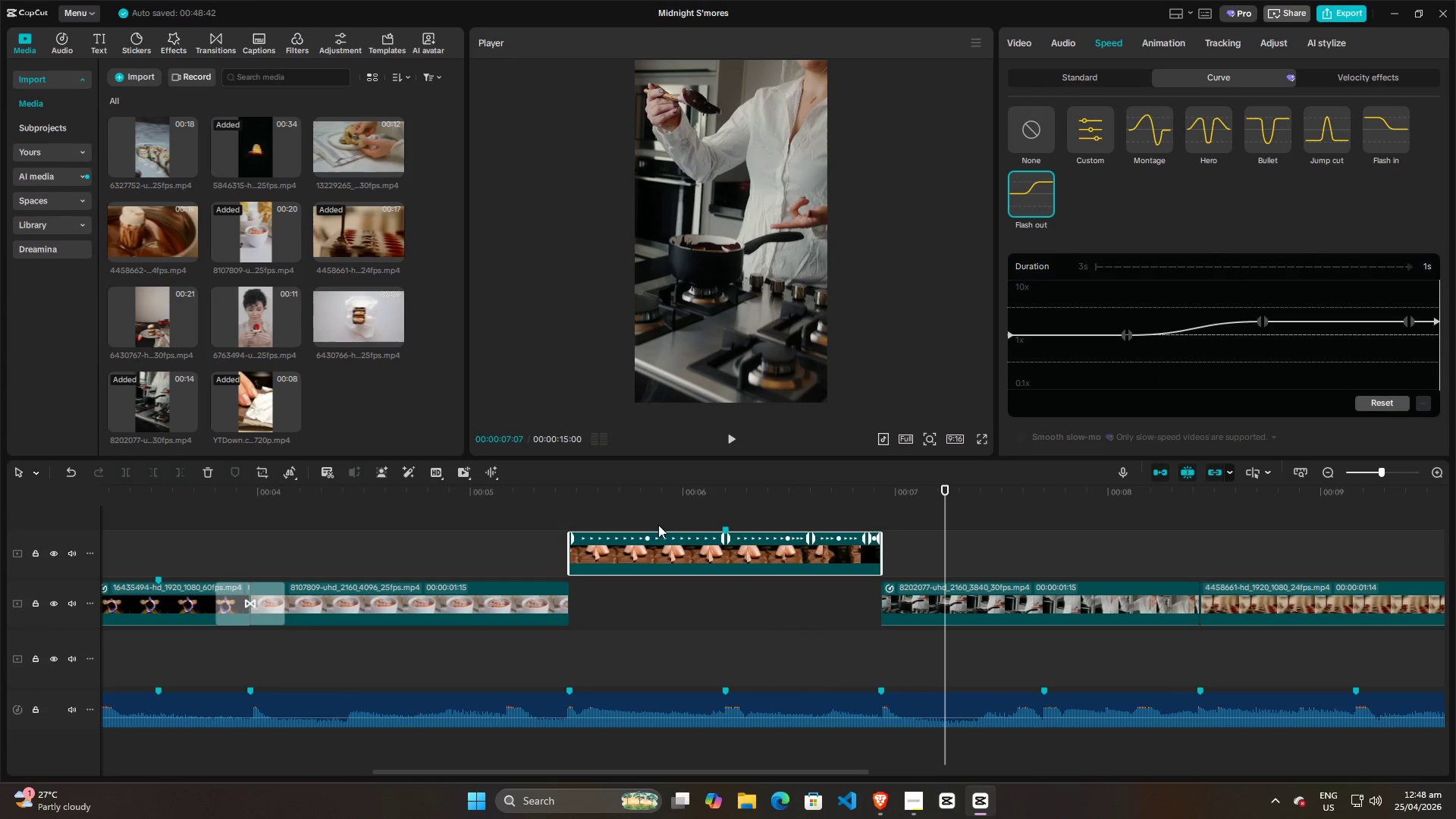 
left_click([564, 521])
 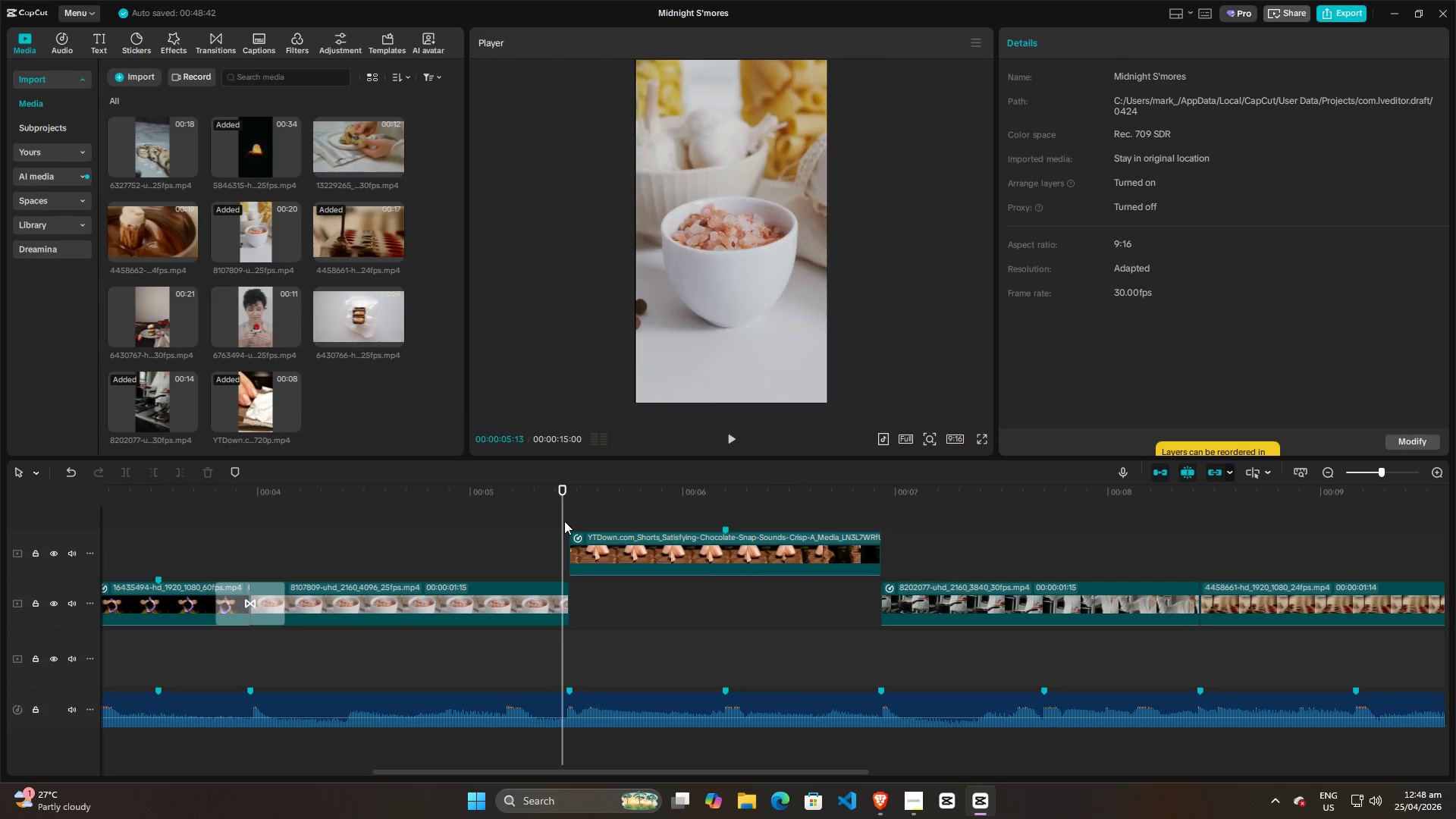 
key(Space)
 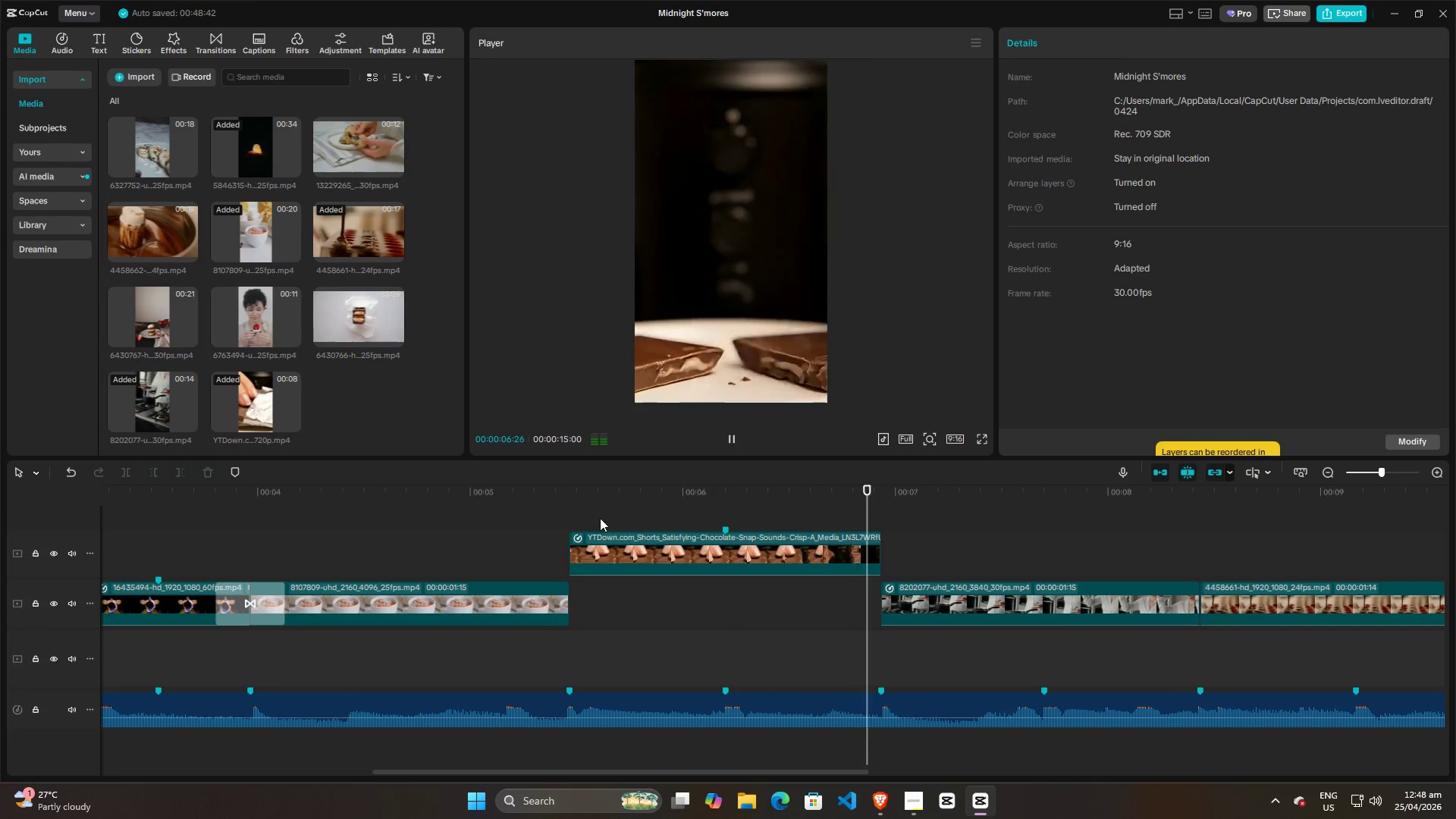 
key(Space)
 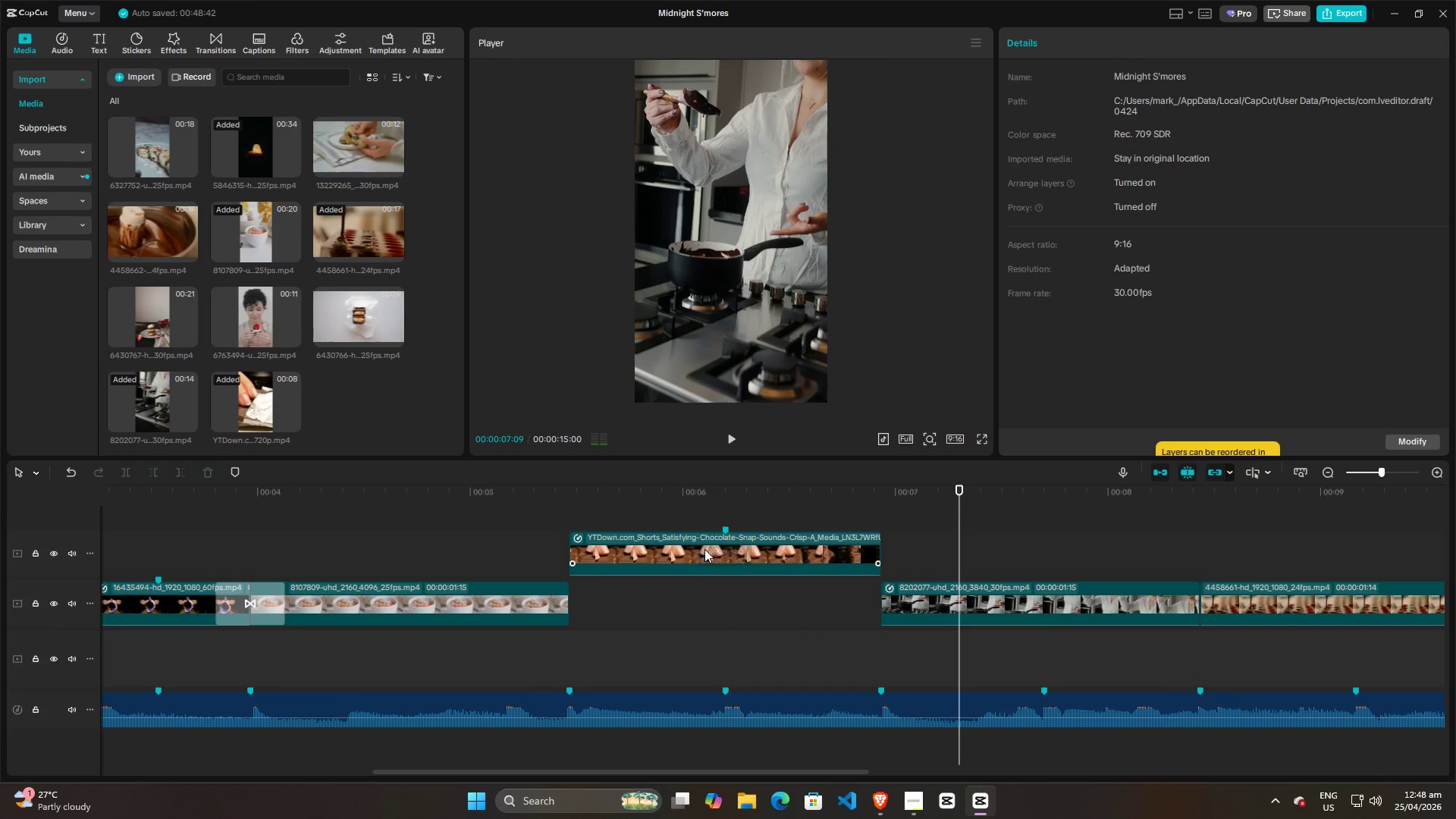 
left_click_drag(start_coordinate=[704, 549], to_coordinate=[704, 600])
 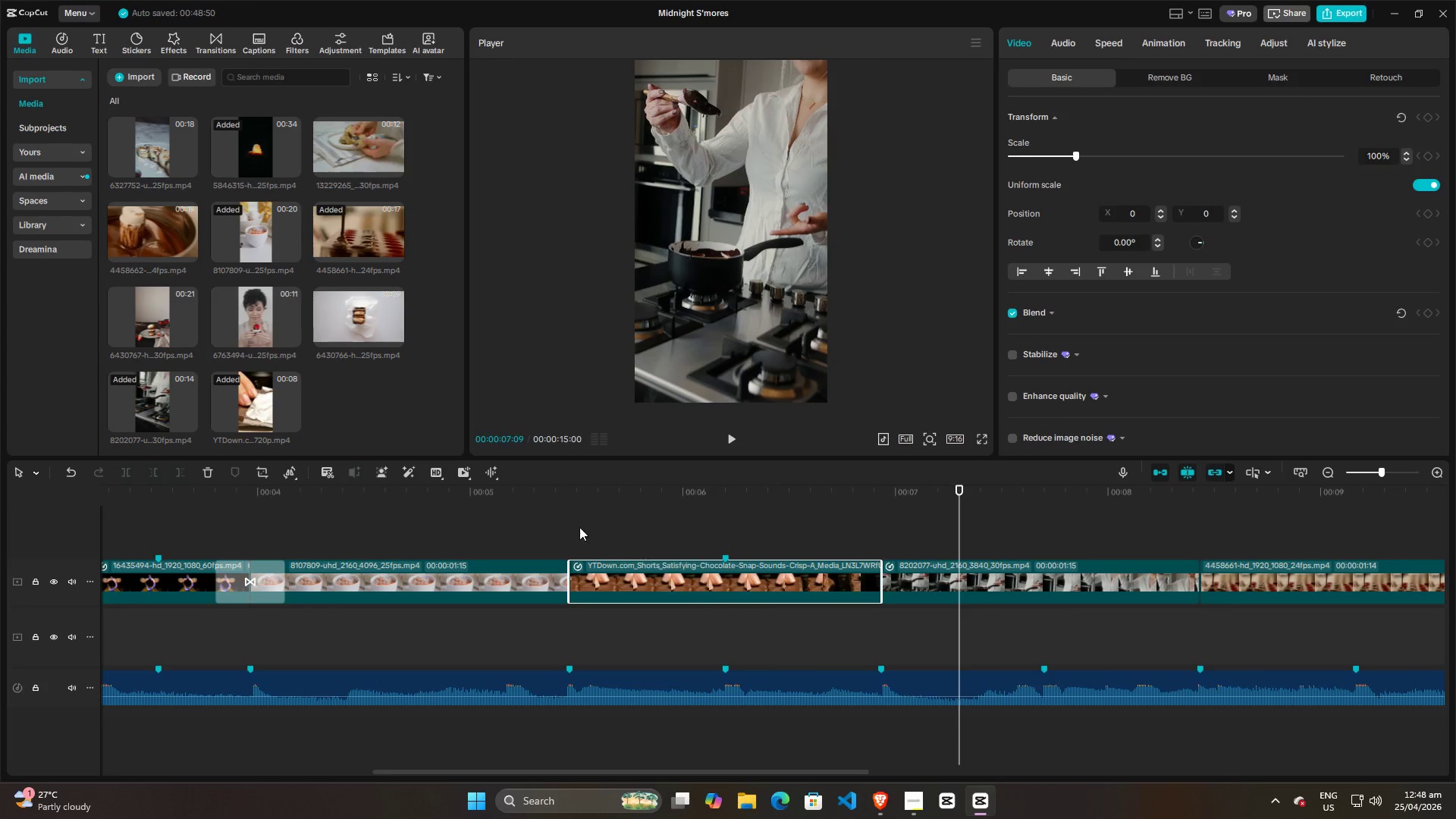 
left_click([564, 525])
 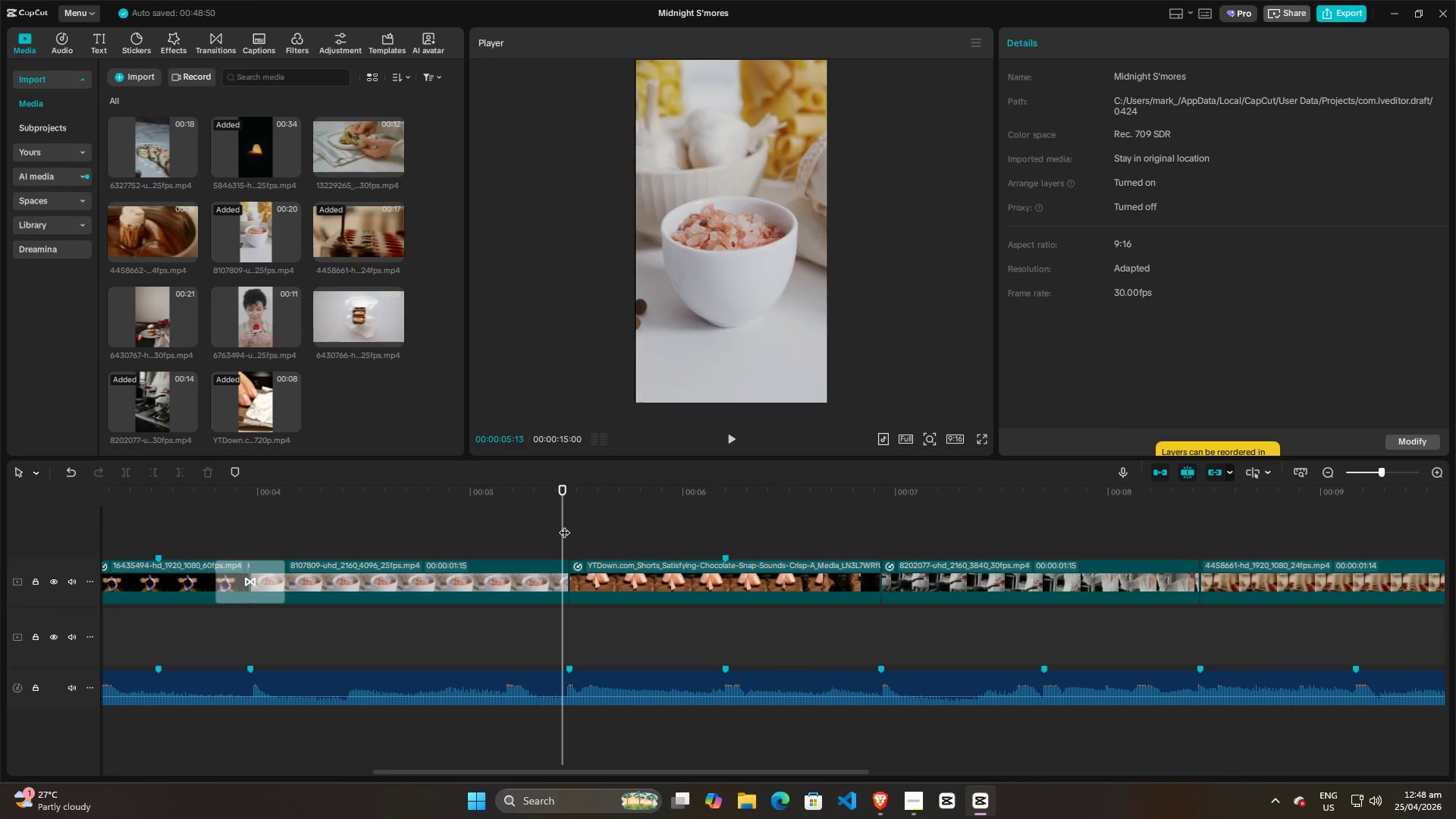 
key(Space)
 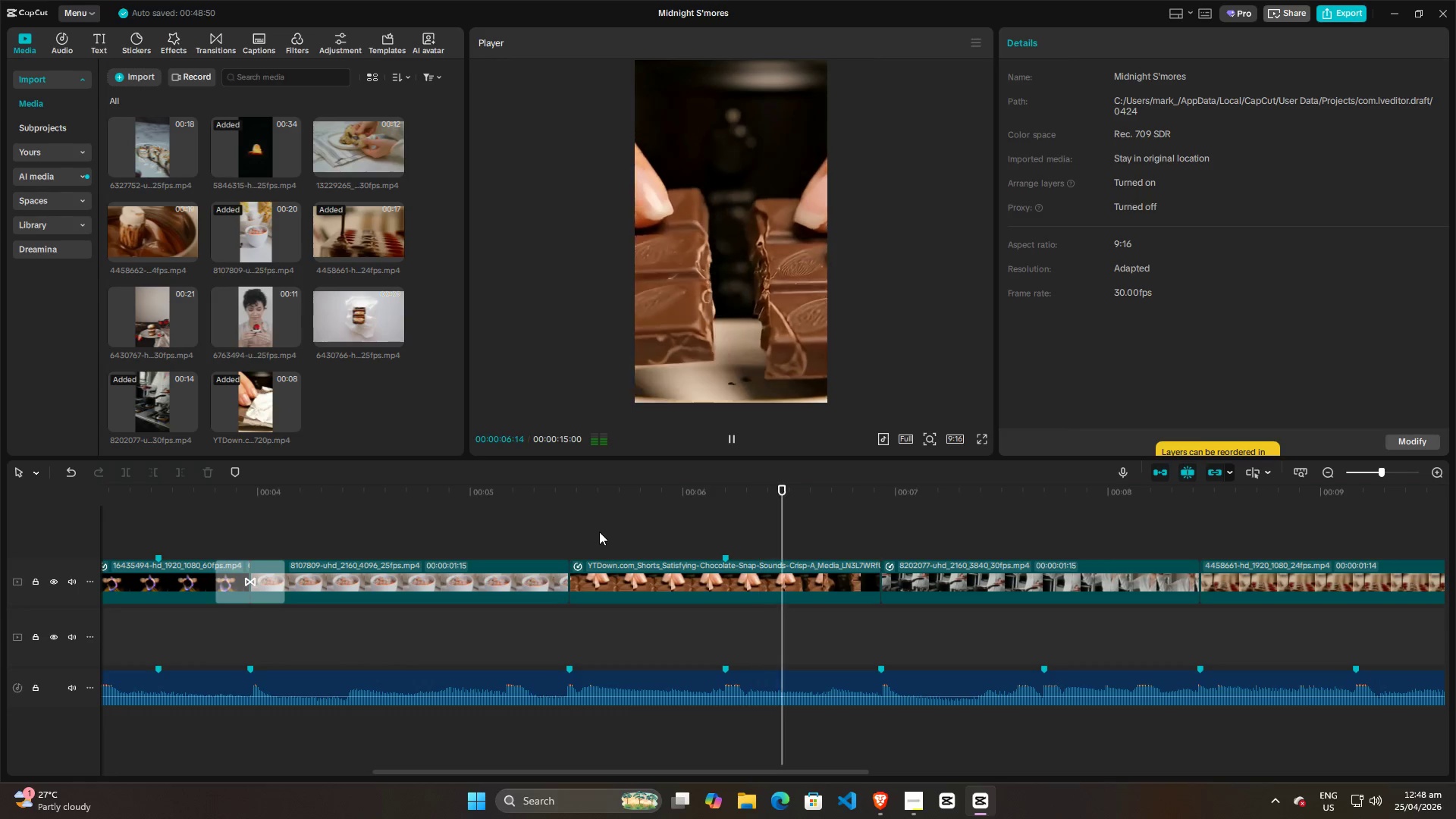 
key(Space)
 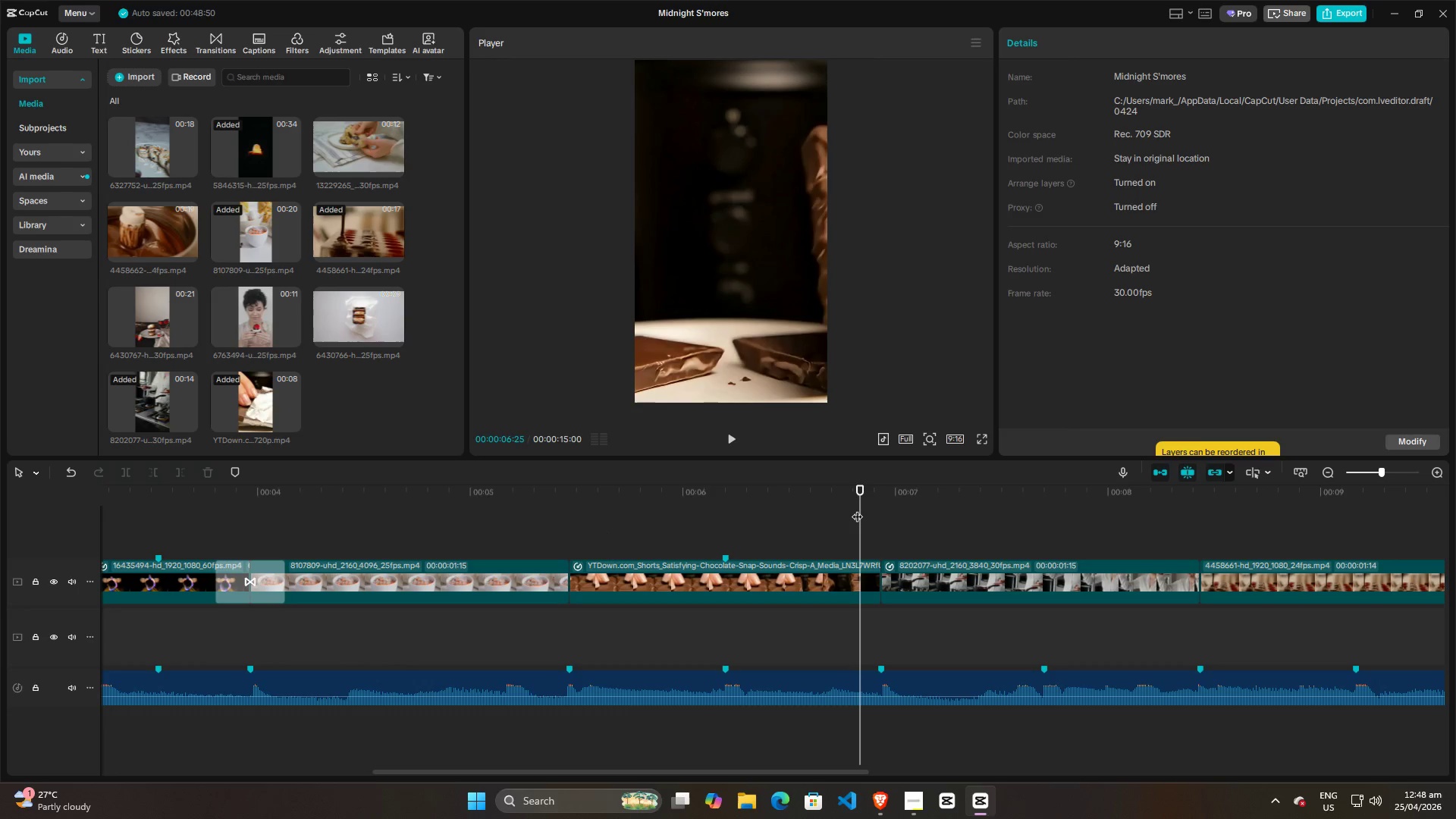 
left_click_drag(start_coordinate=[857, 509], to_coordinate=[723, 534])
 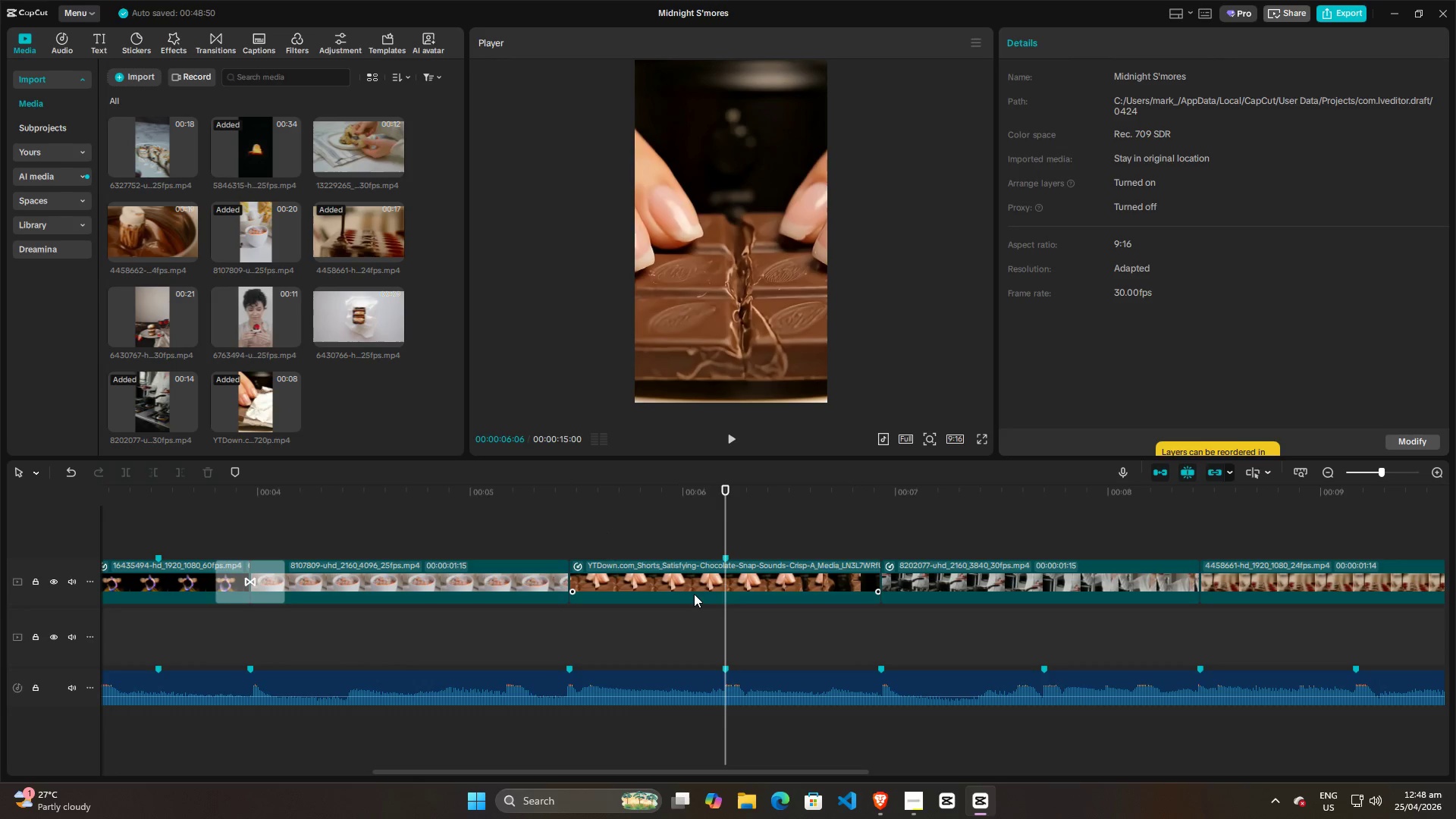 
left_click([694, 594])
 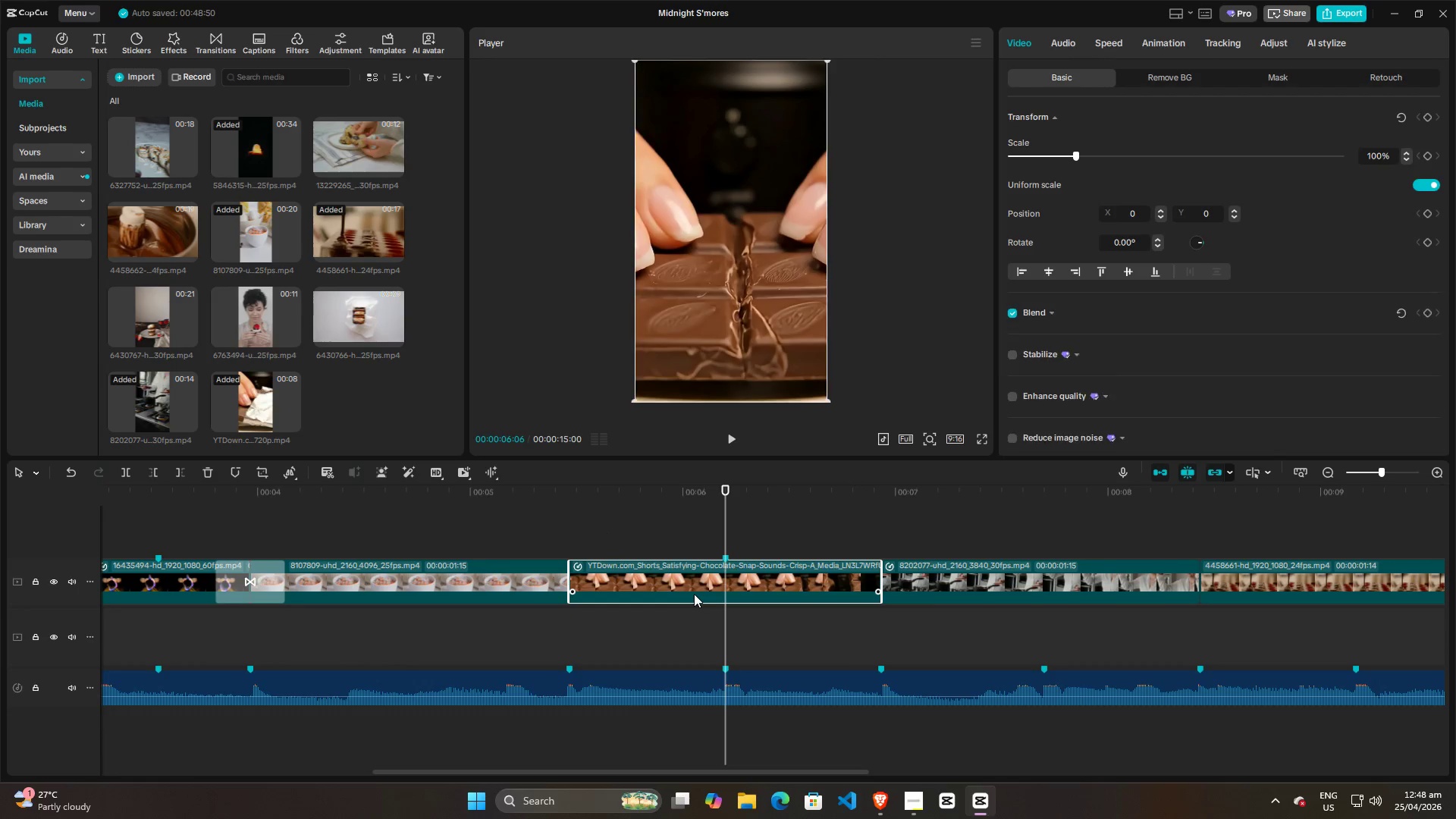 
key(Control+R)
 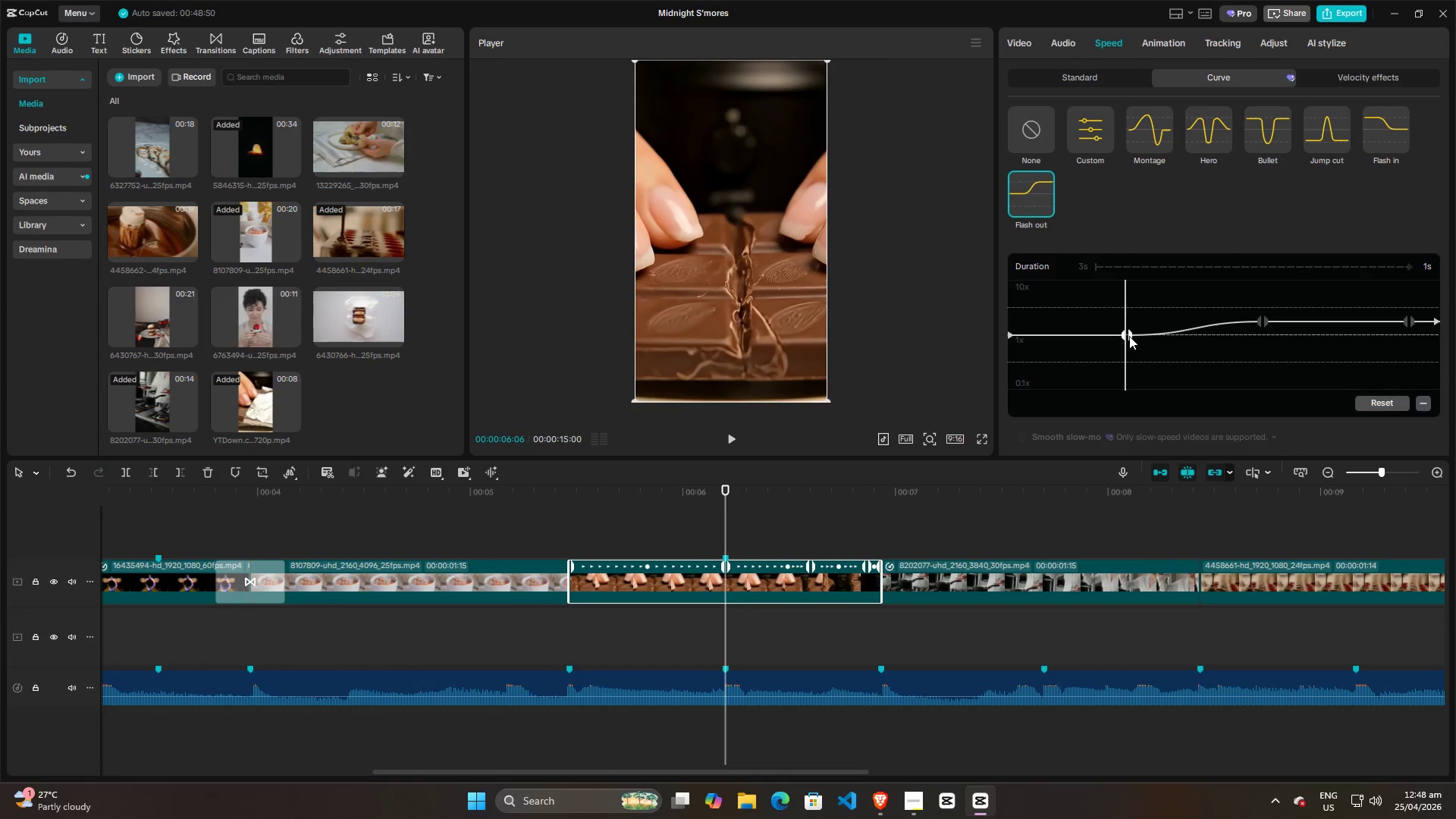 
left_click_drag(start_coordinate=[1129, 334], to_coordinate=[1129, 329])
 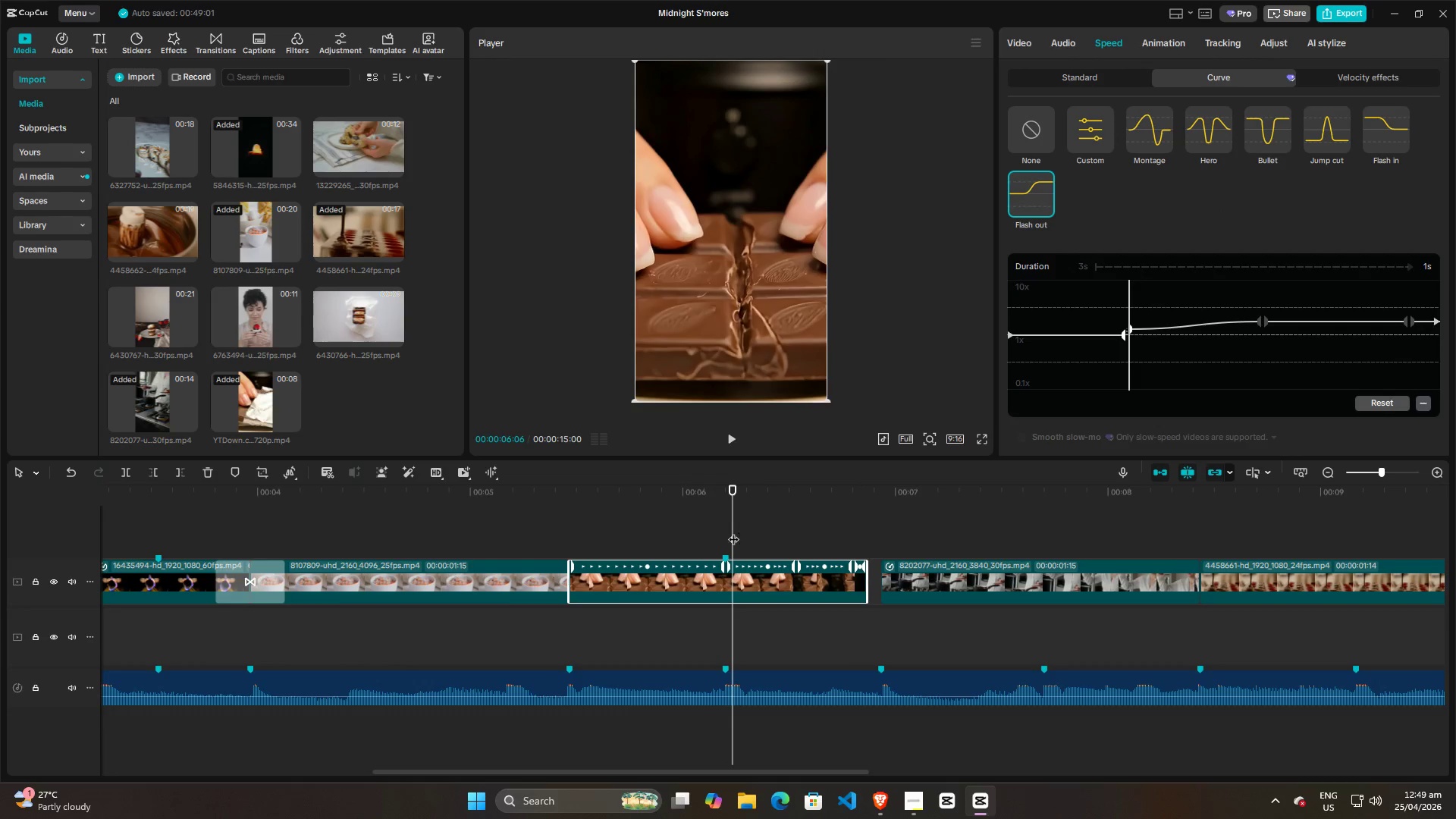 
left_click_drag(start_coordinate=[733, 532], to_coordinate=[720, 532])
 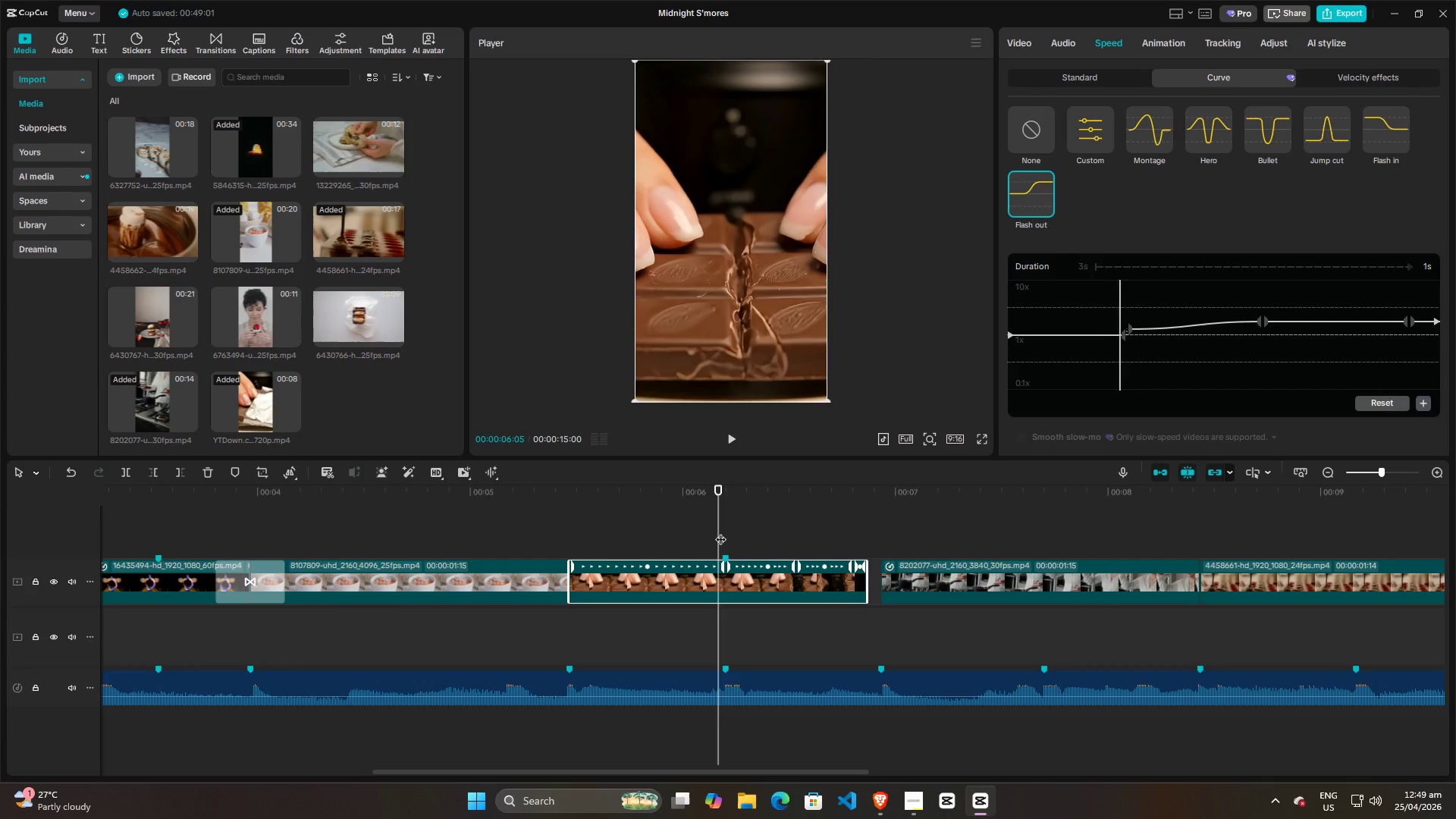 
key(Space)
 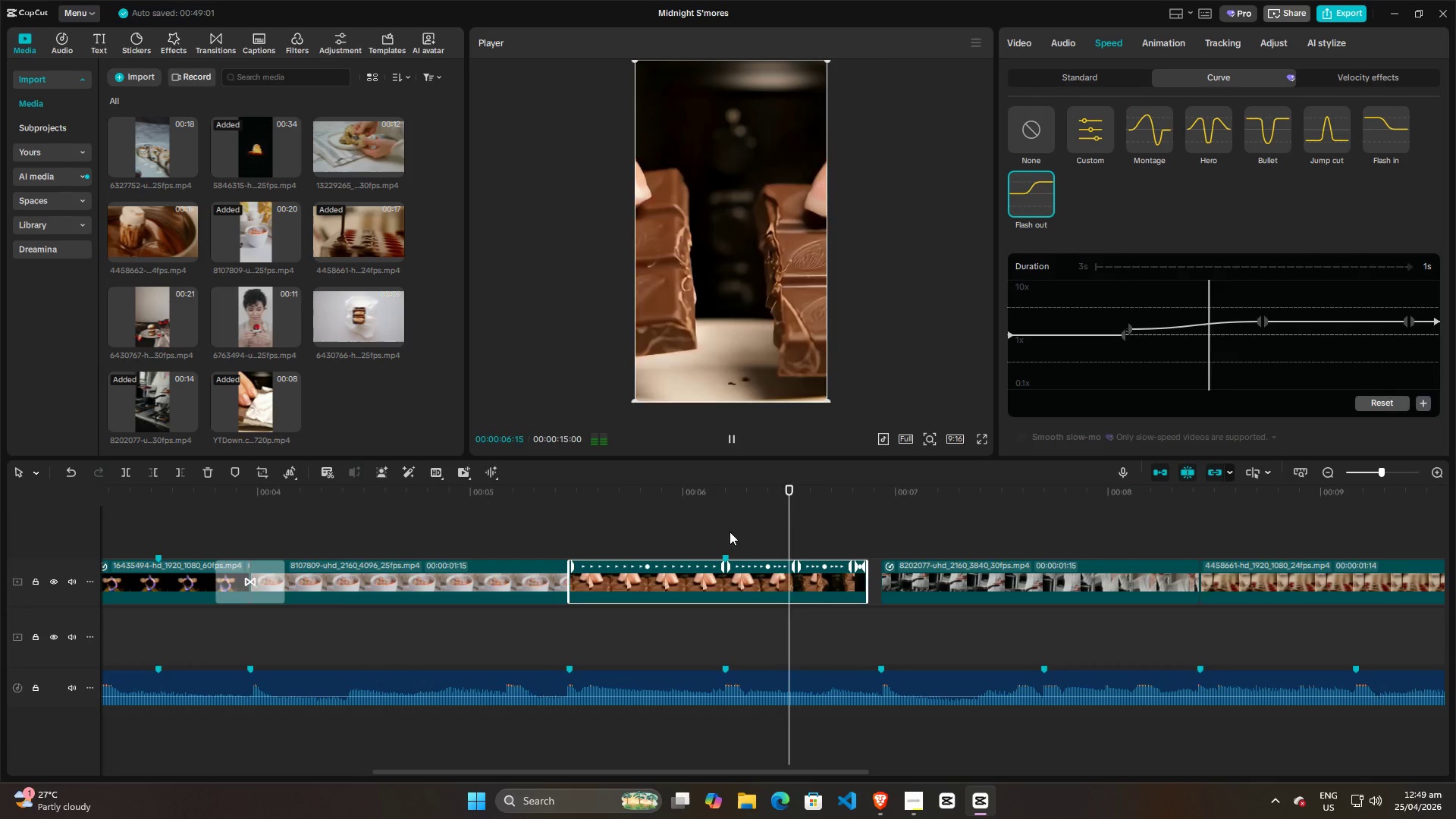 
key(Space)
 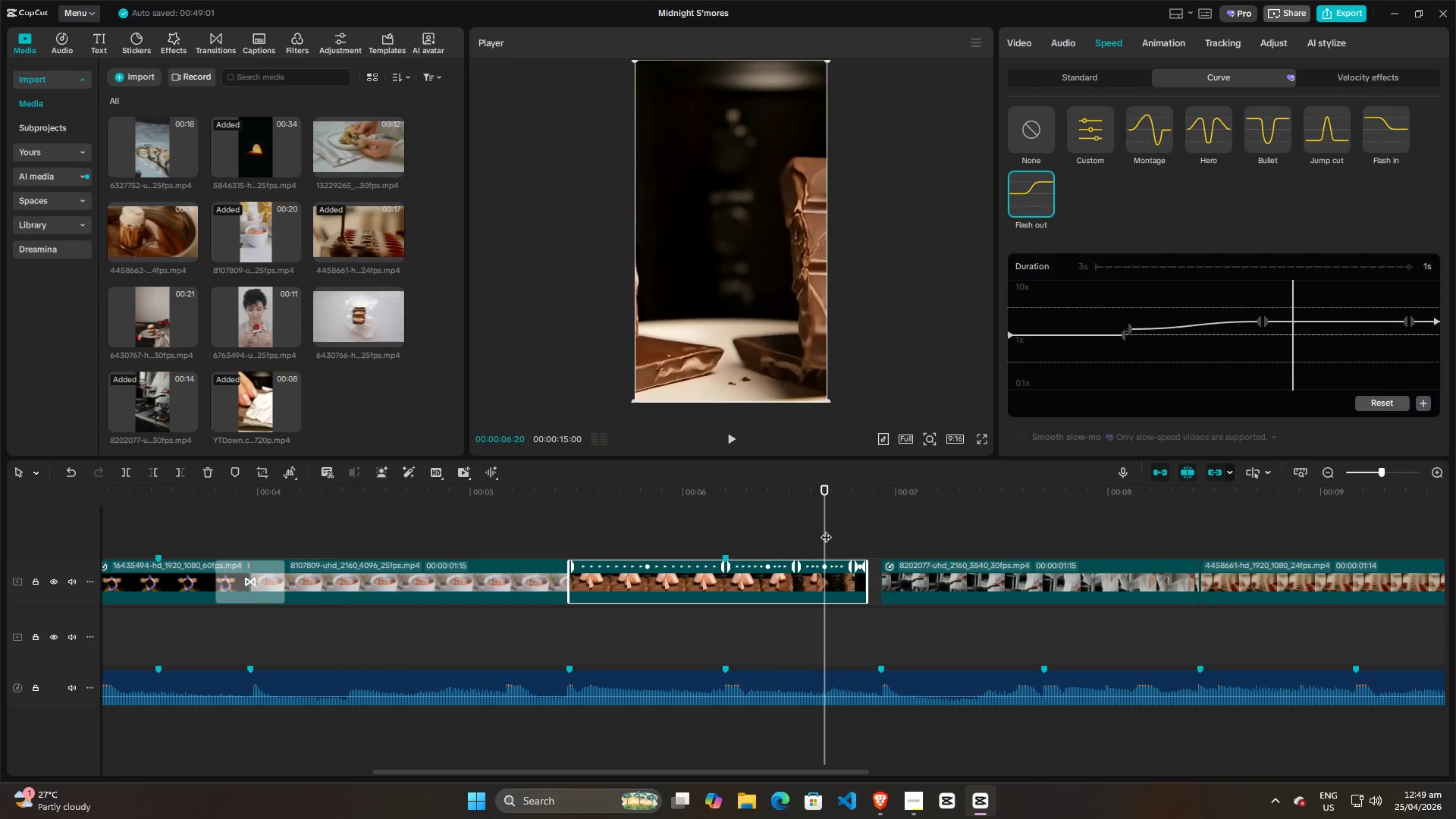 
left_click_drag(start_coordinate=[826, 529], to_coordinate=[723, 533])
 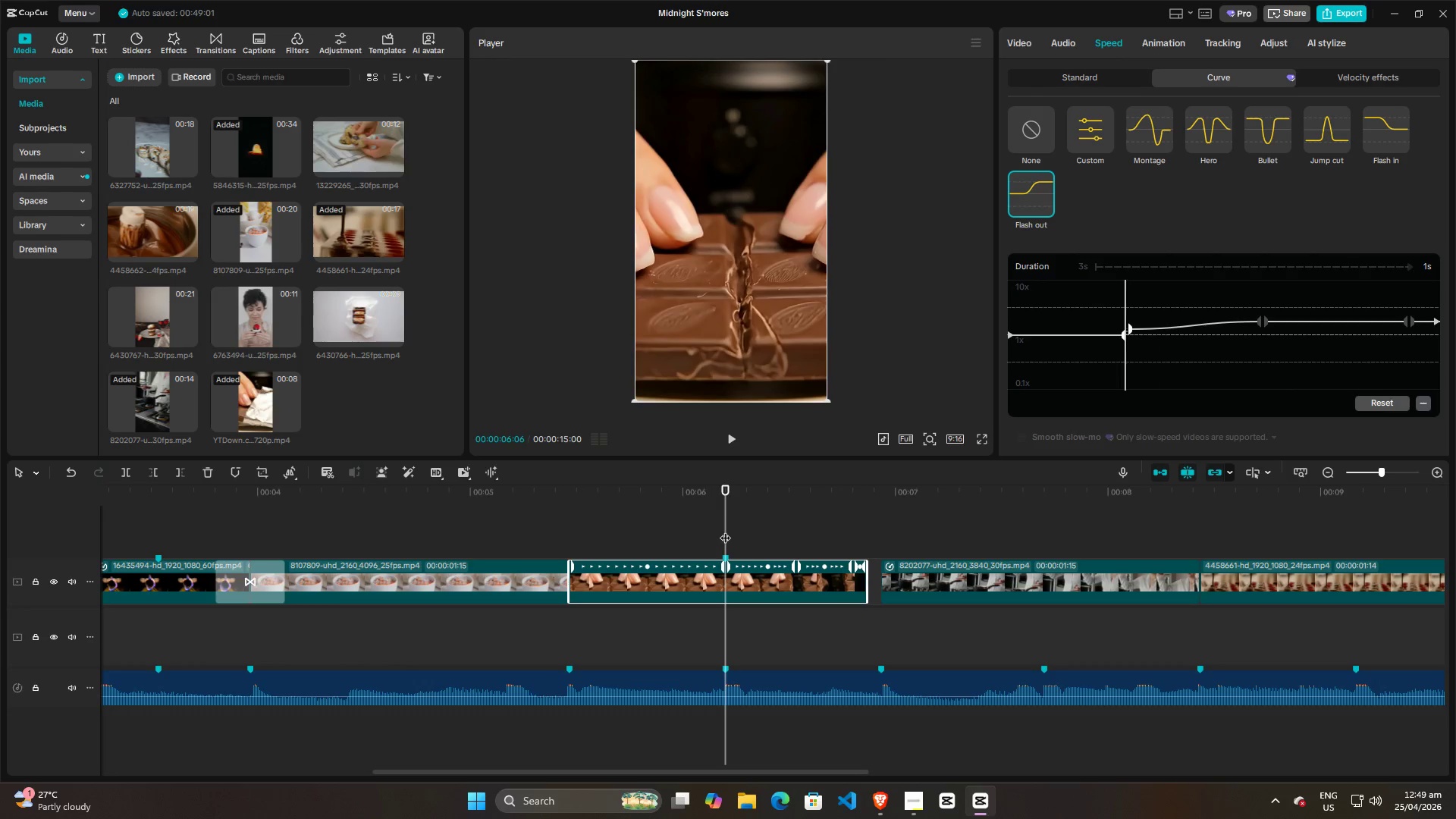 
key(Space)
 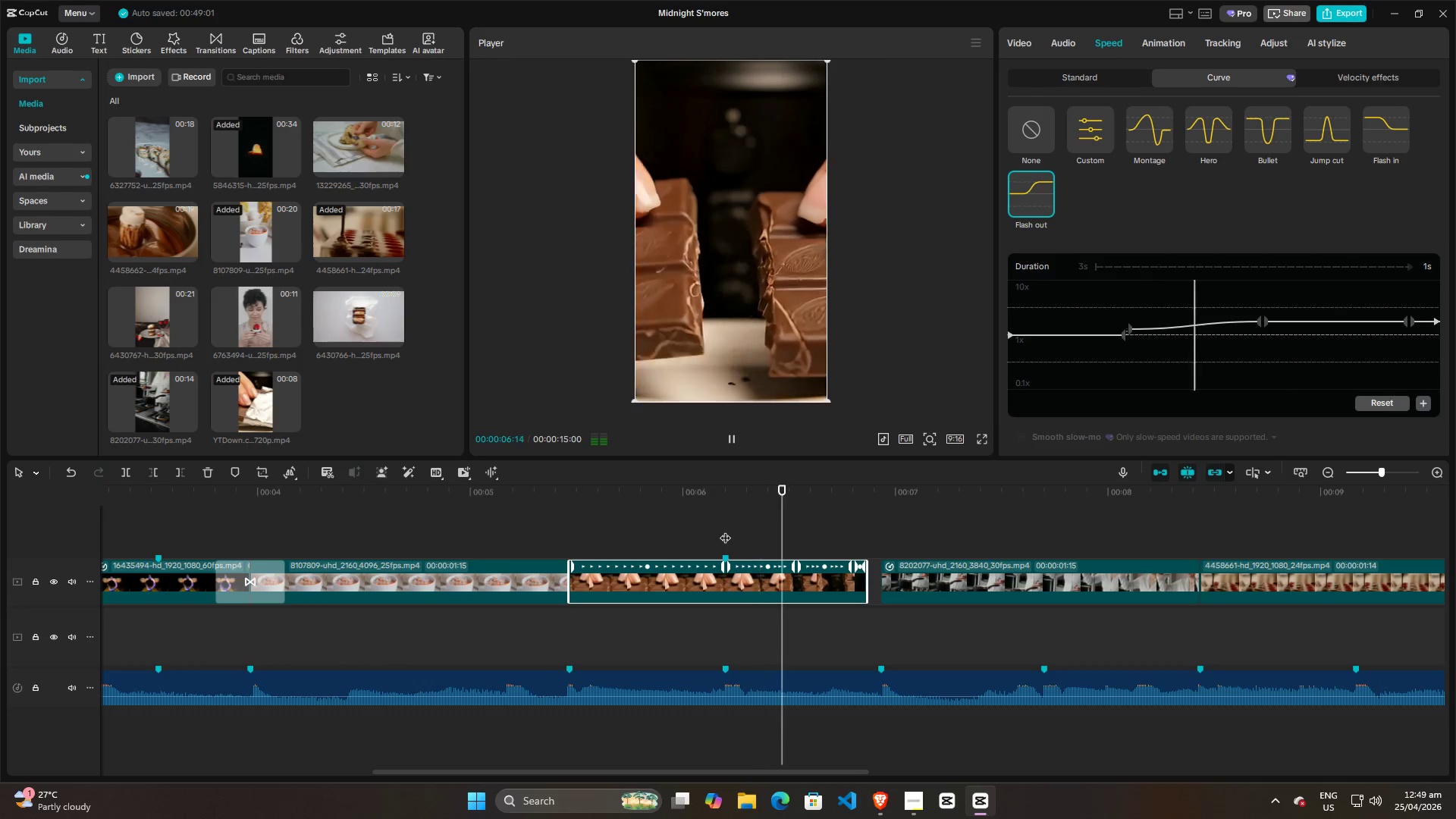 
key(Space)
 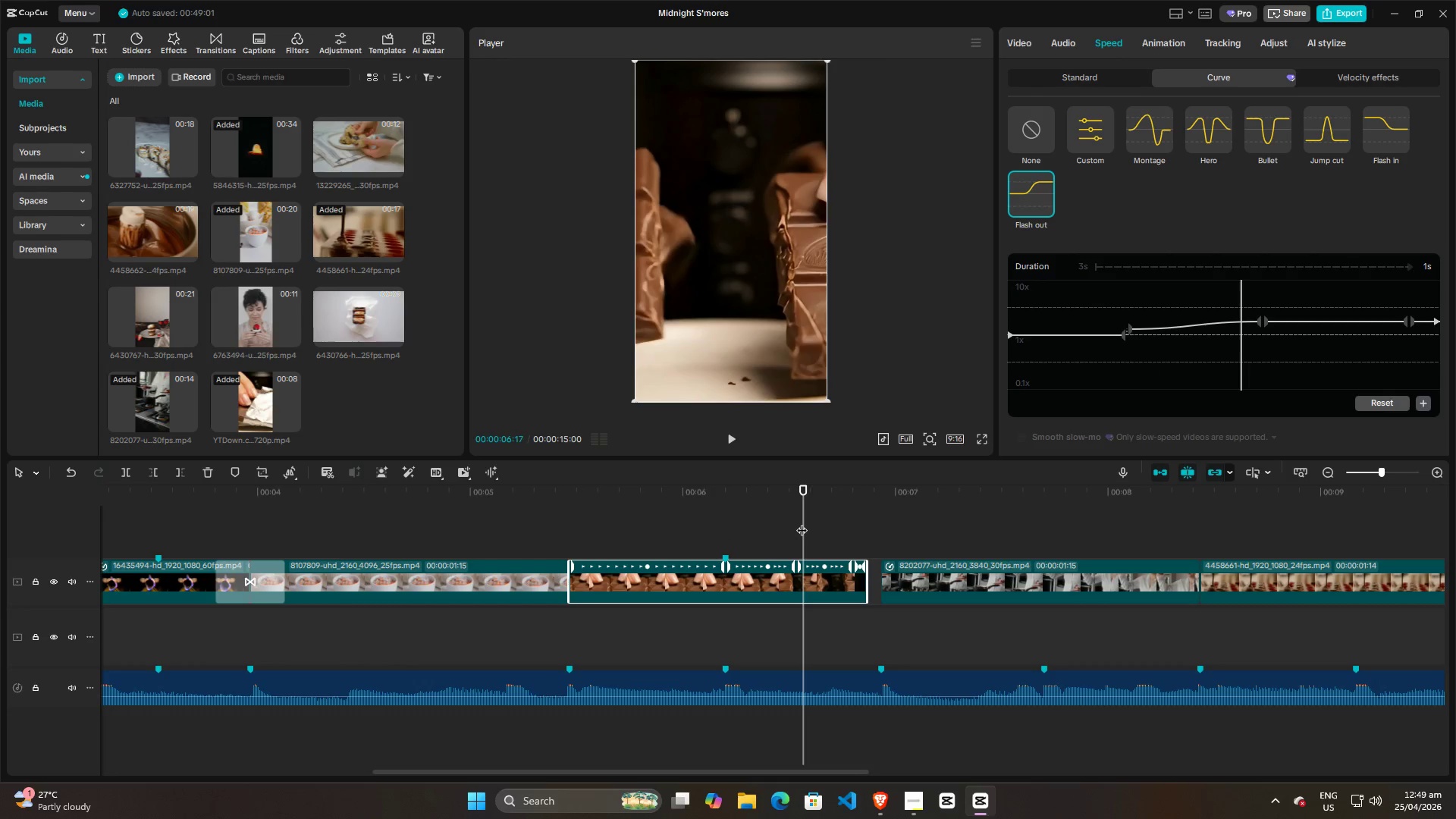 
left_click_drag(start_coordinate=[802, 522], to_coordinate=[653, 533])
 